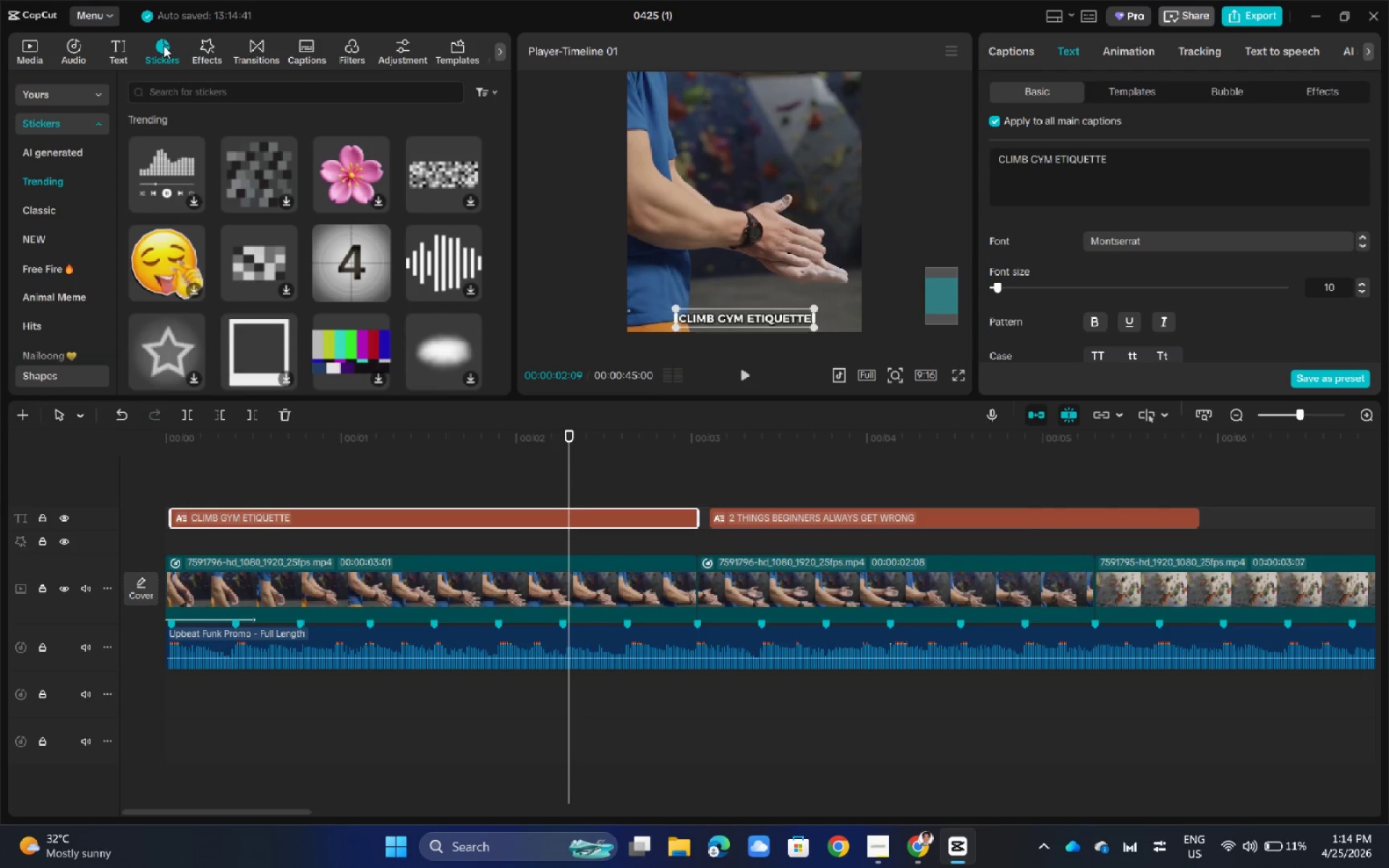 
wait(5.97)
 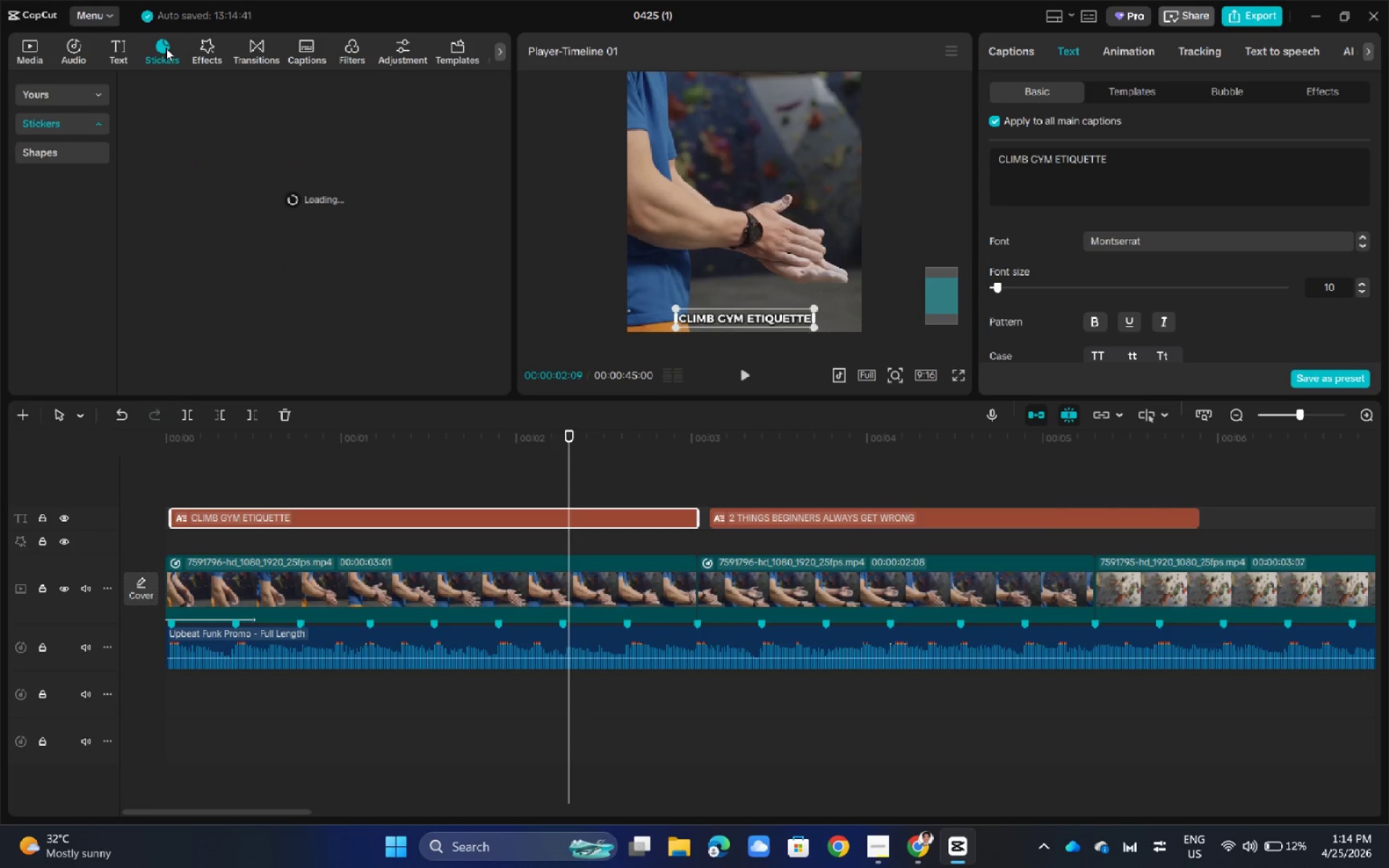 
scroll: coordinate [362, 276], scroll_direction: down, amount: 5.0
 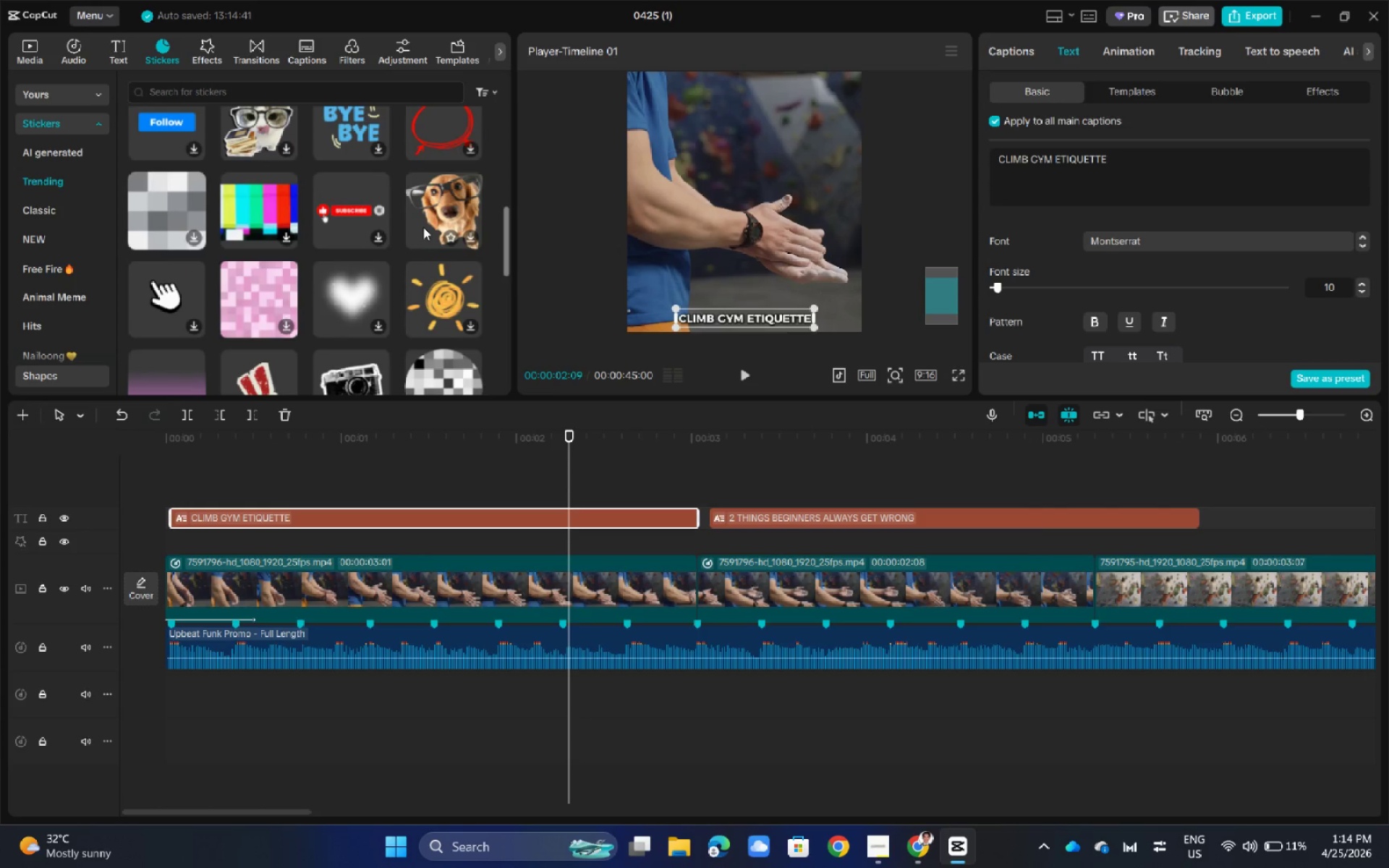 
scroll: coordinate [362, 211], scroll_direction: up, amount: 14.0
 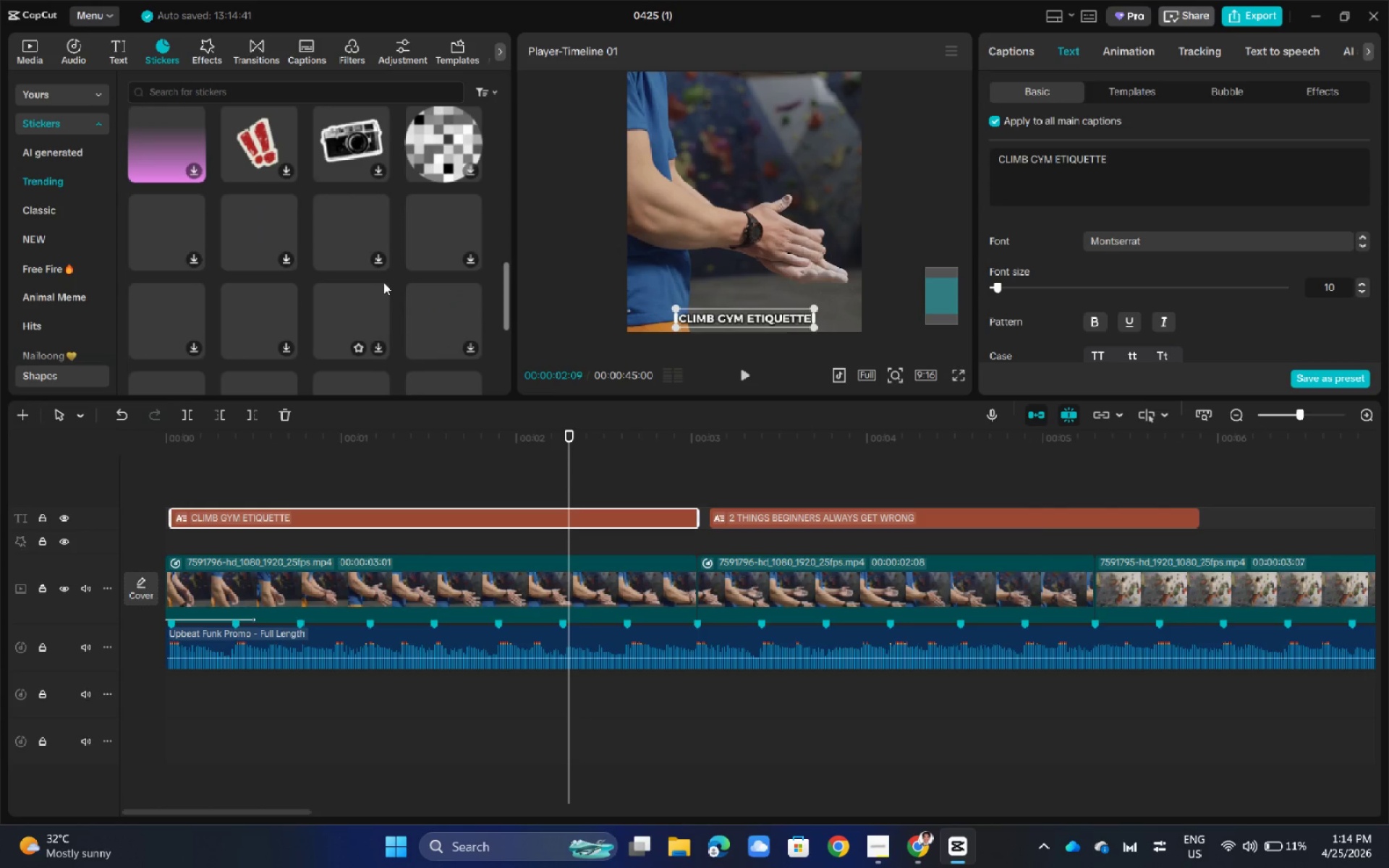 
left_click([192, 89])
 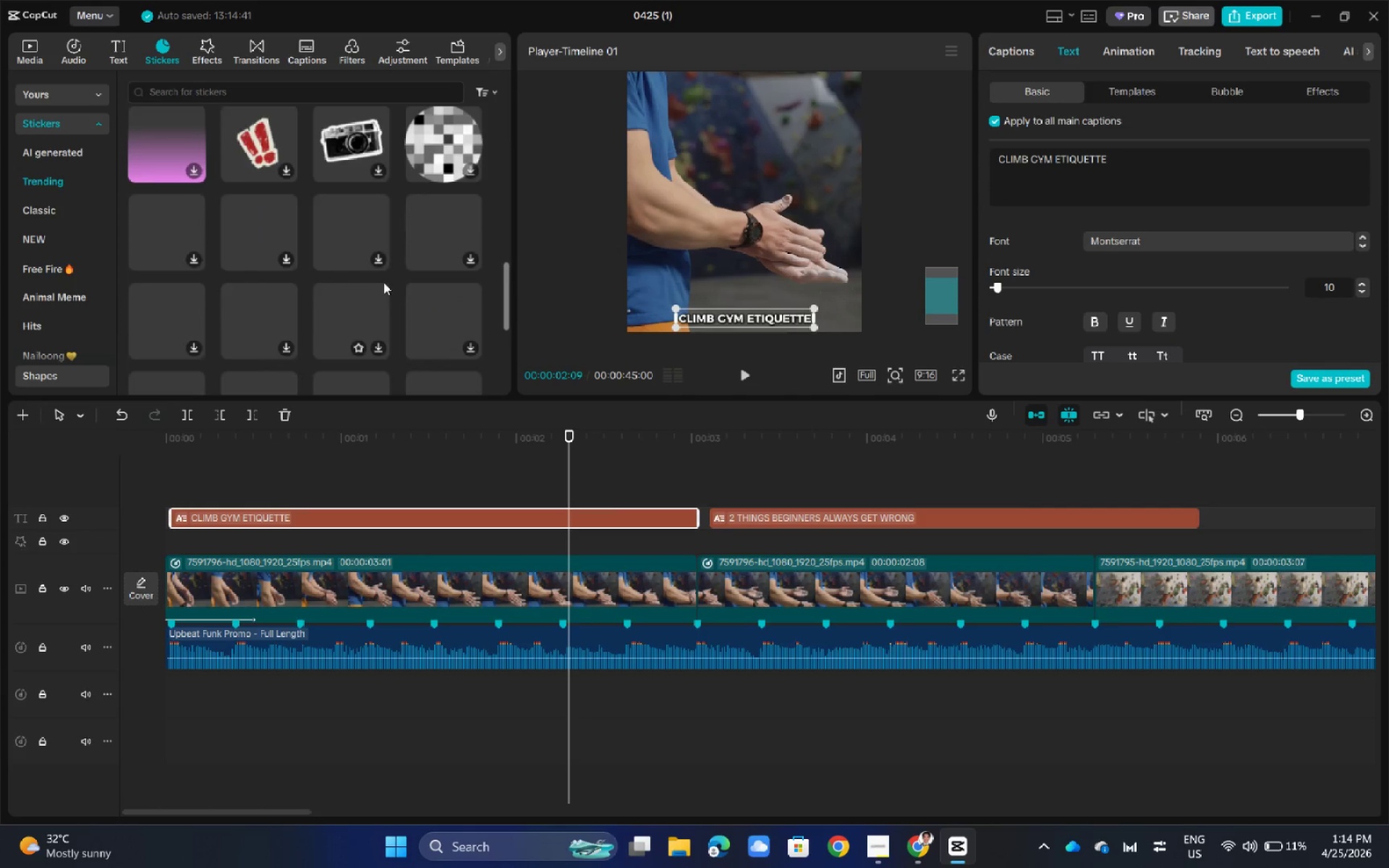 
key(X)
 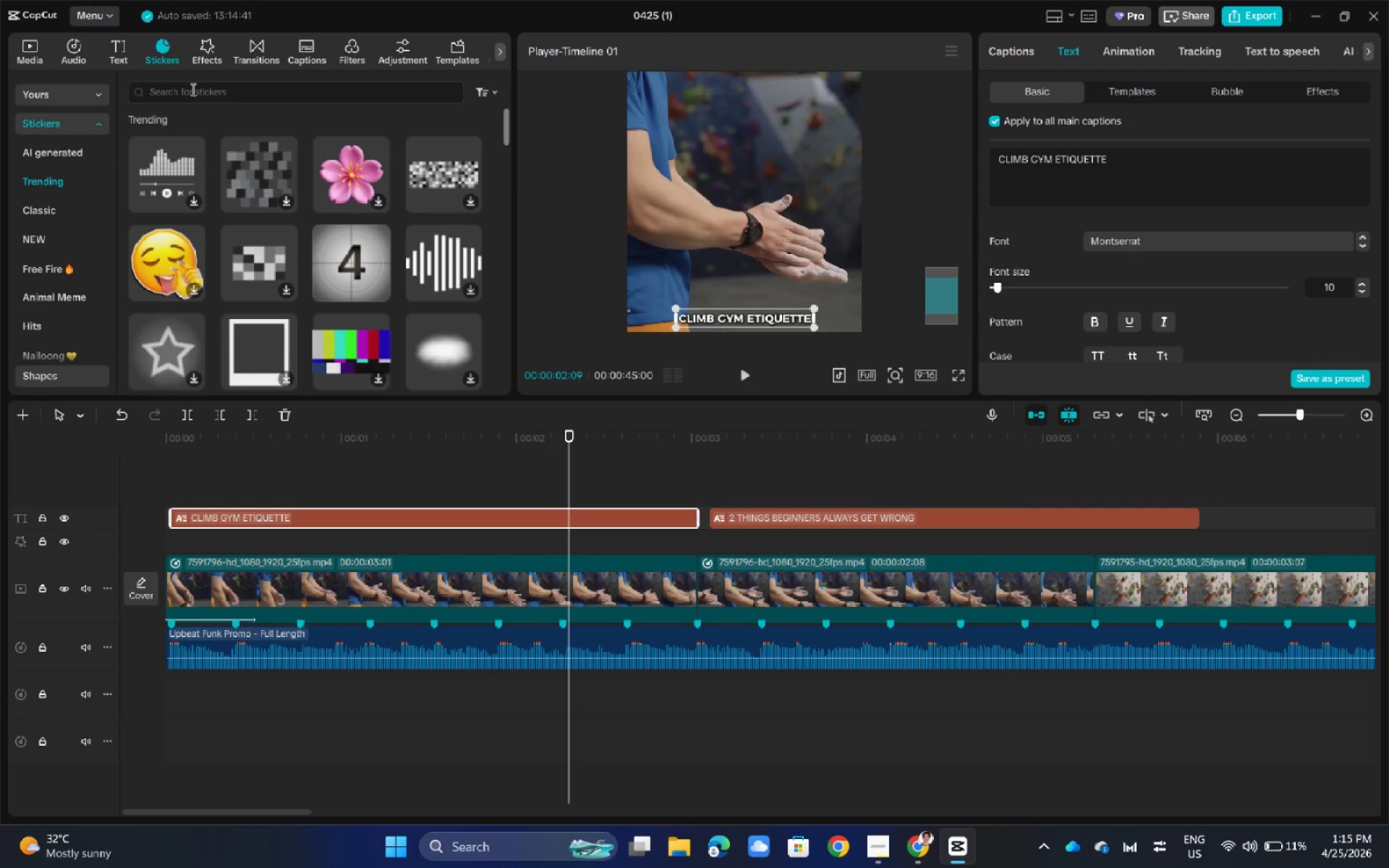 
key(NumpadEnter)
 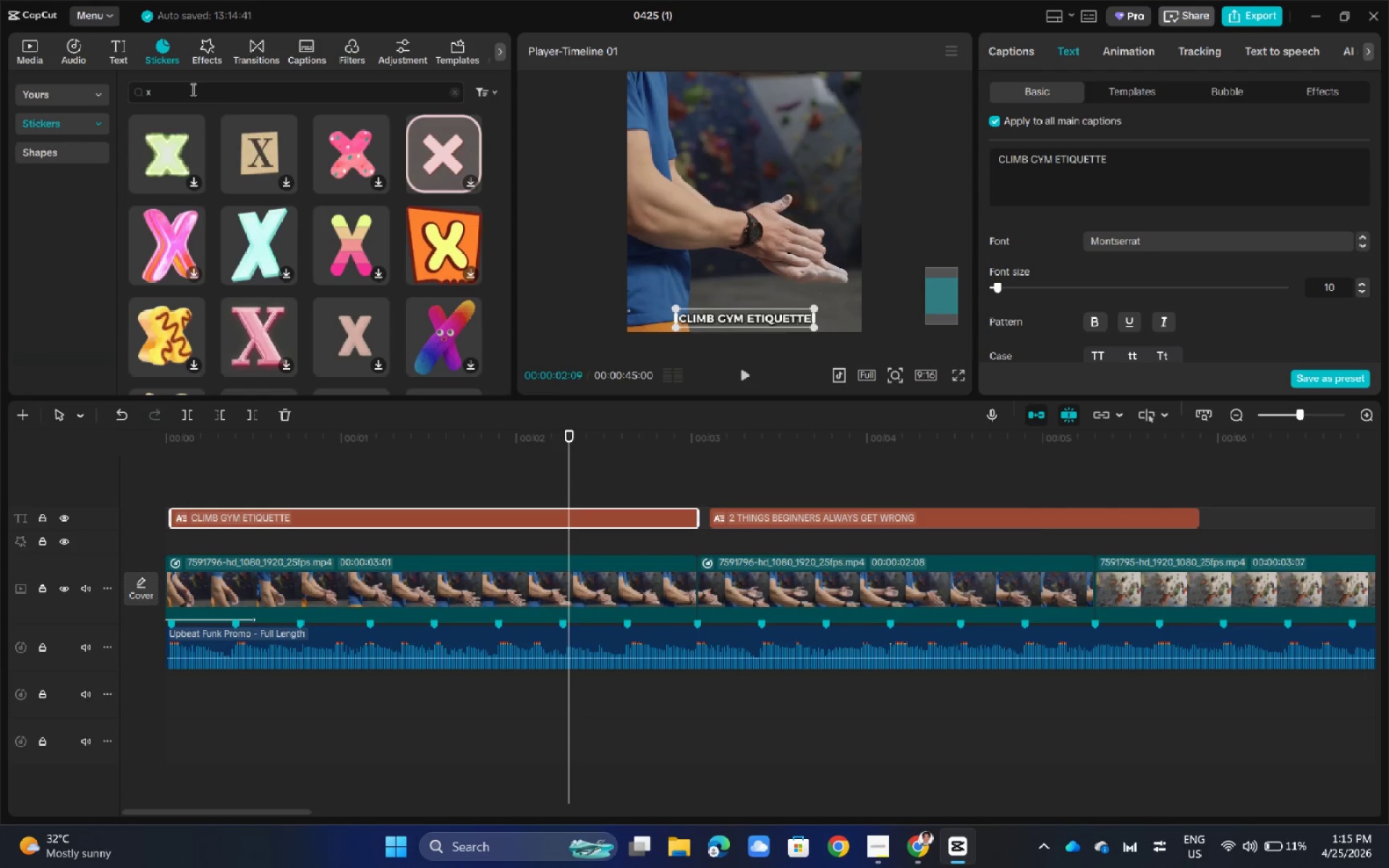 
double_click([192, 89])
 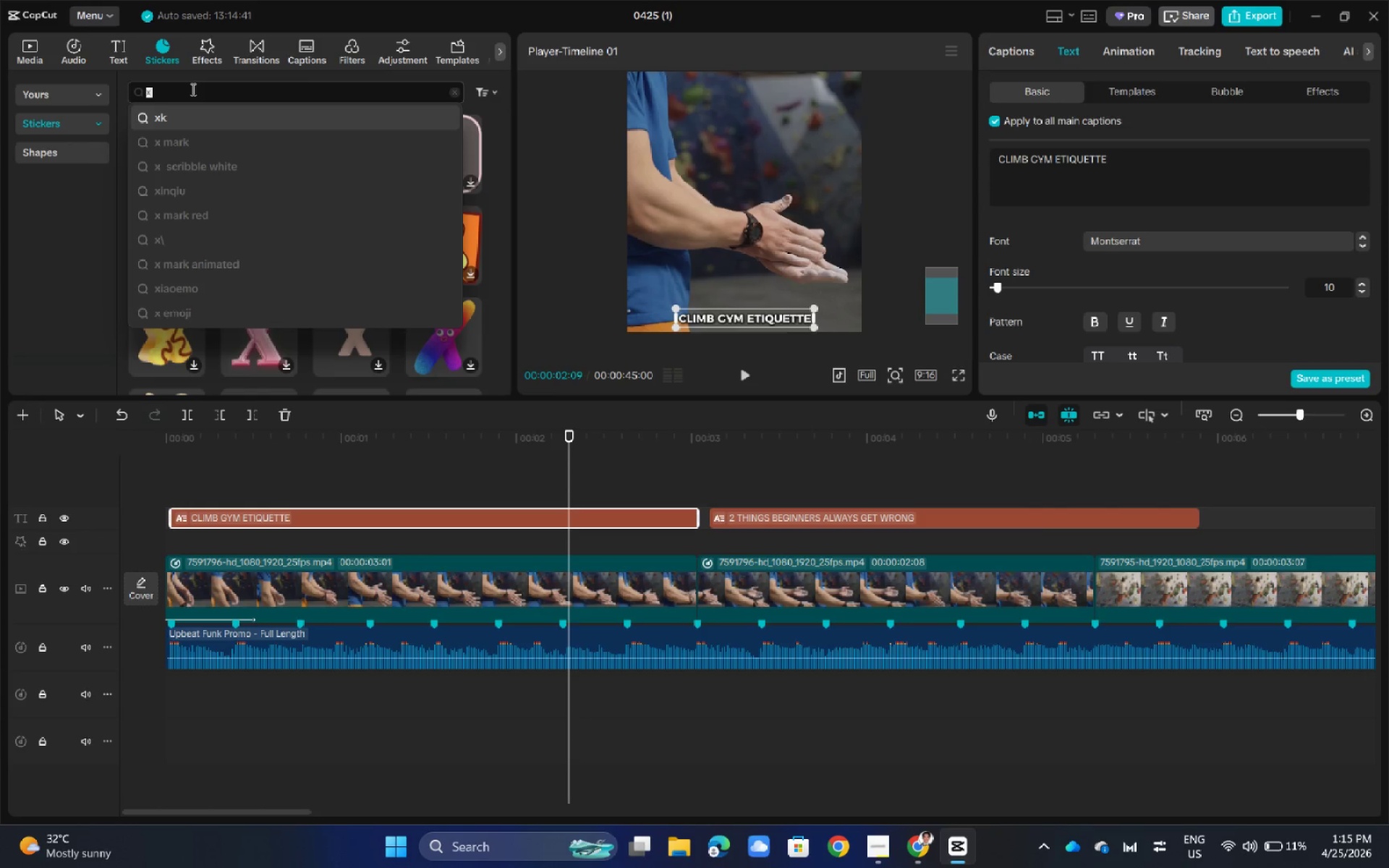 
key(Backspace)
 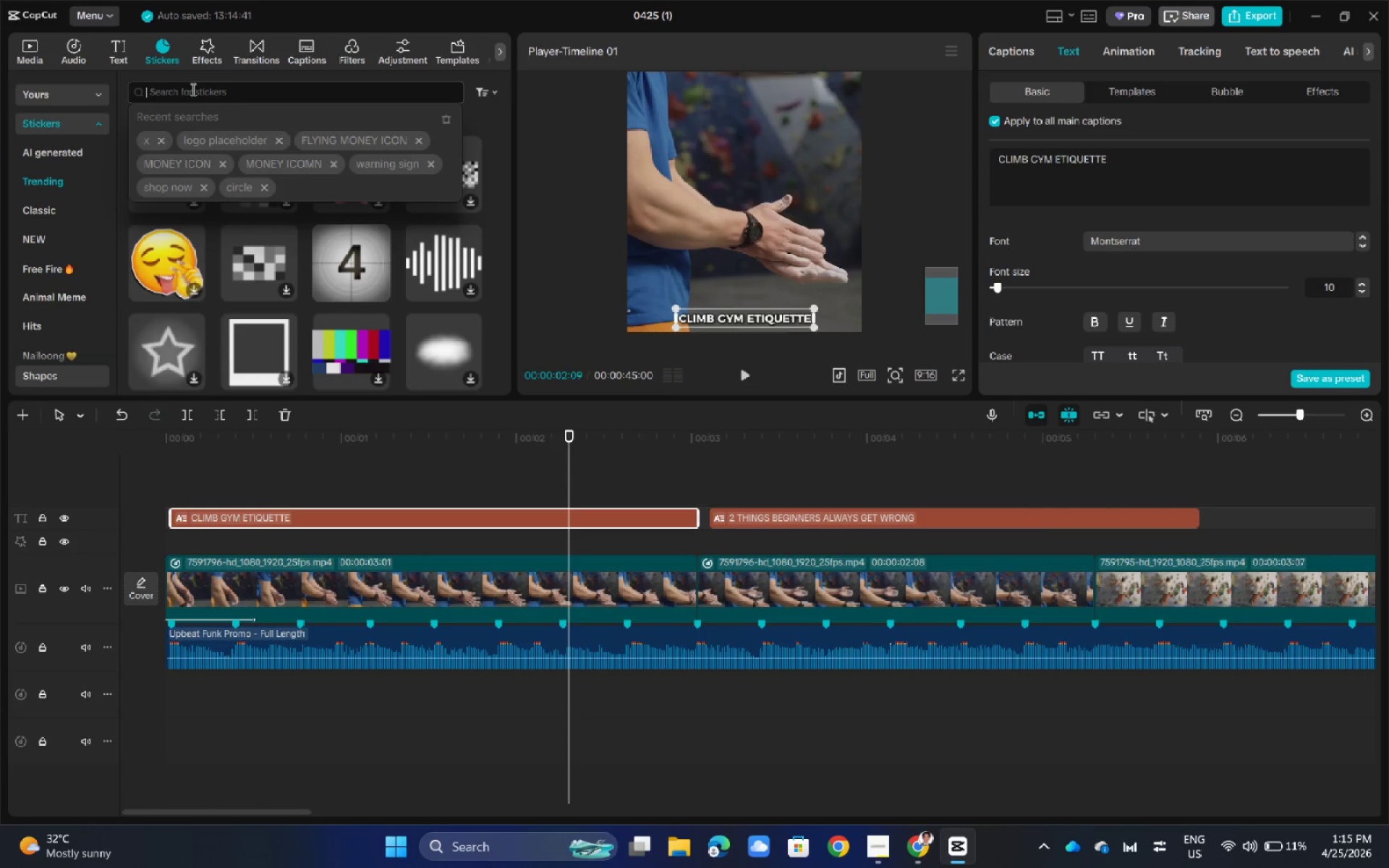 
left_click([1102, 178])
 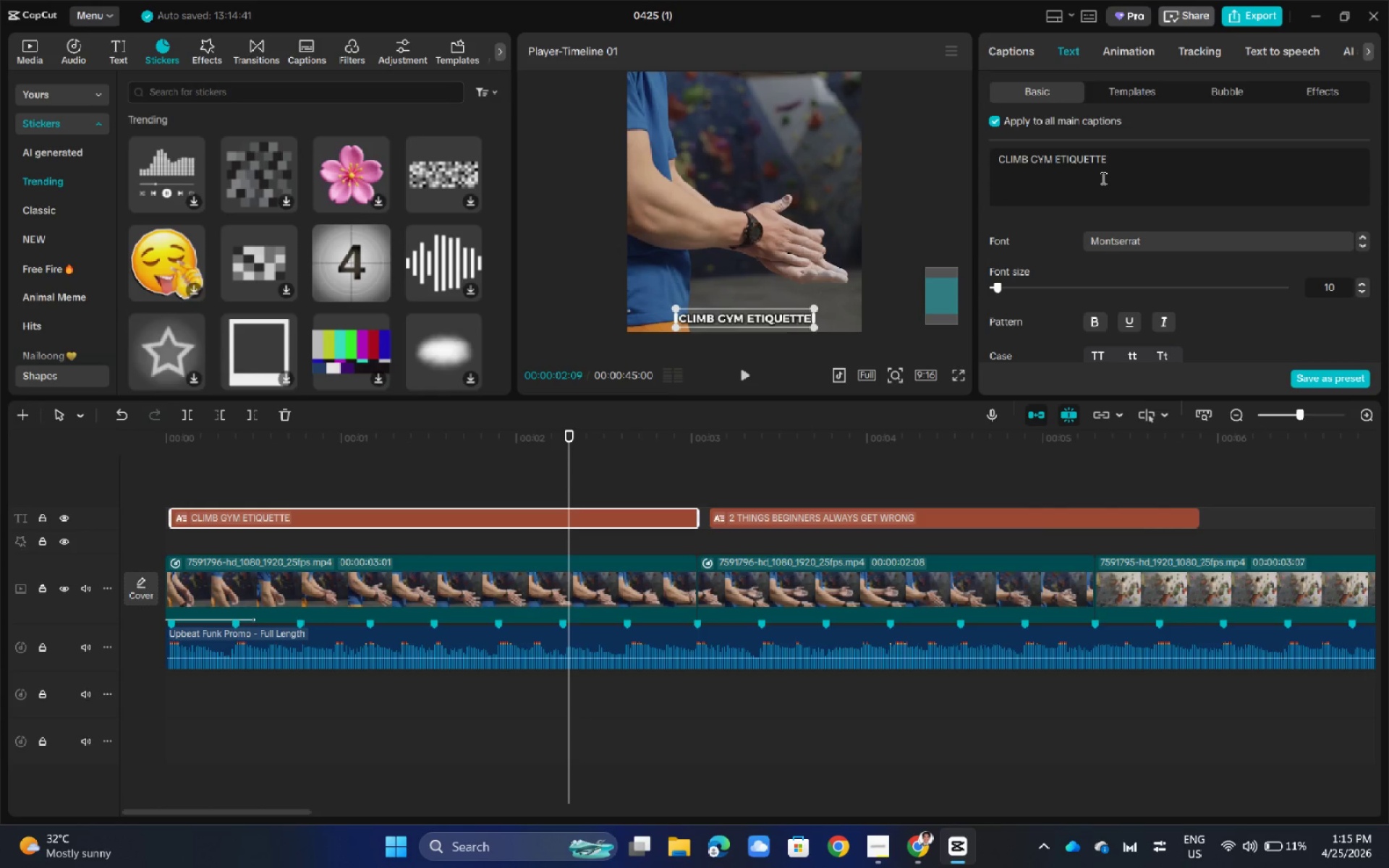 
left_click_drag(start_coordinate=[567, 438], to_coordinate=[158, 480])
 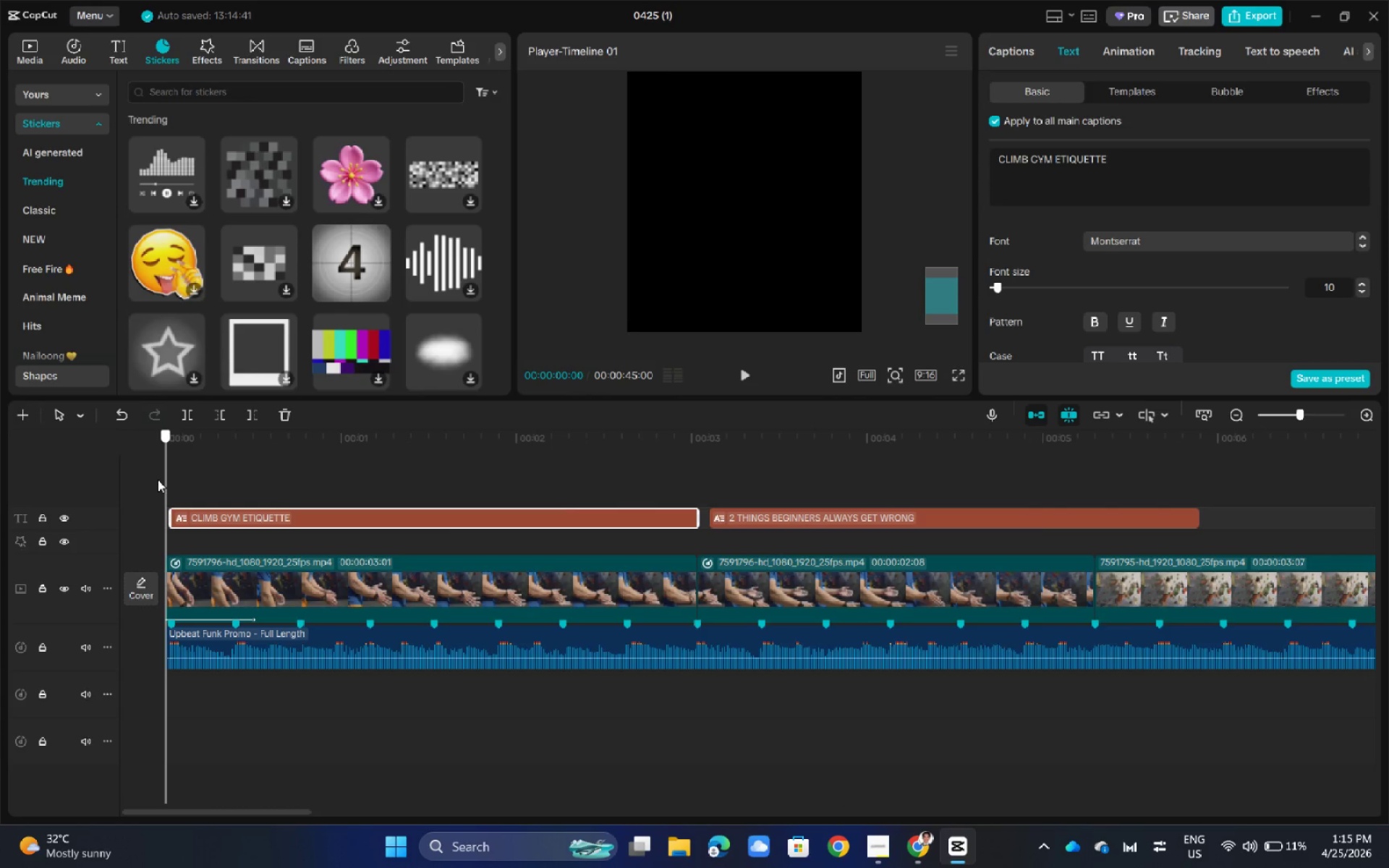 
key(Space)
 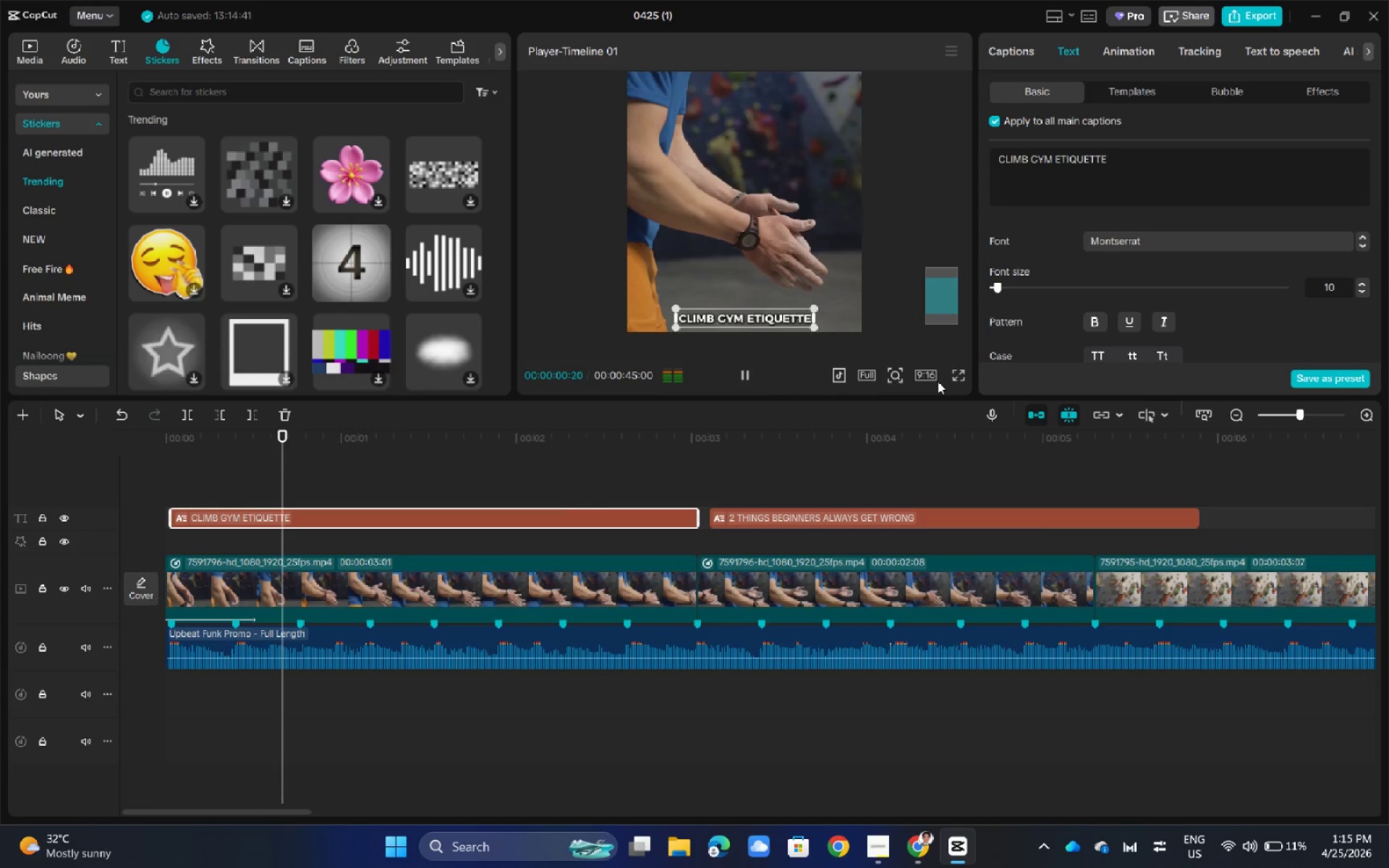 
left_click([912, 198])
 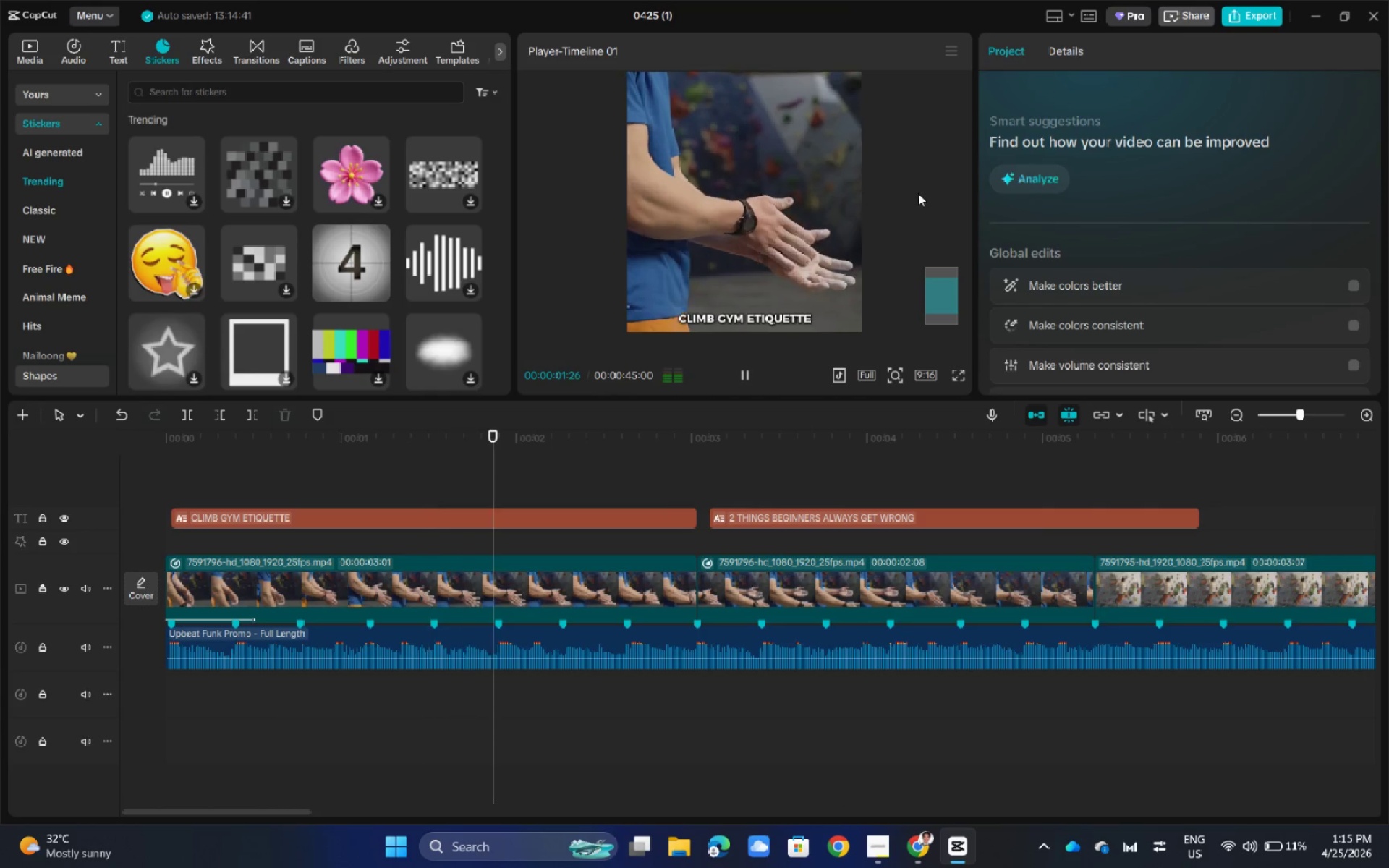 
hold_key(key=ControlLeft, duration=0.44)
scroll: coordinate [919, 193], scroll_direction: down, amount: 2.0
 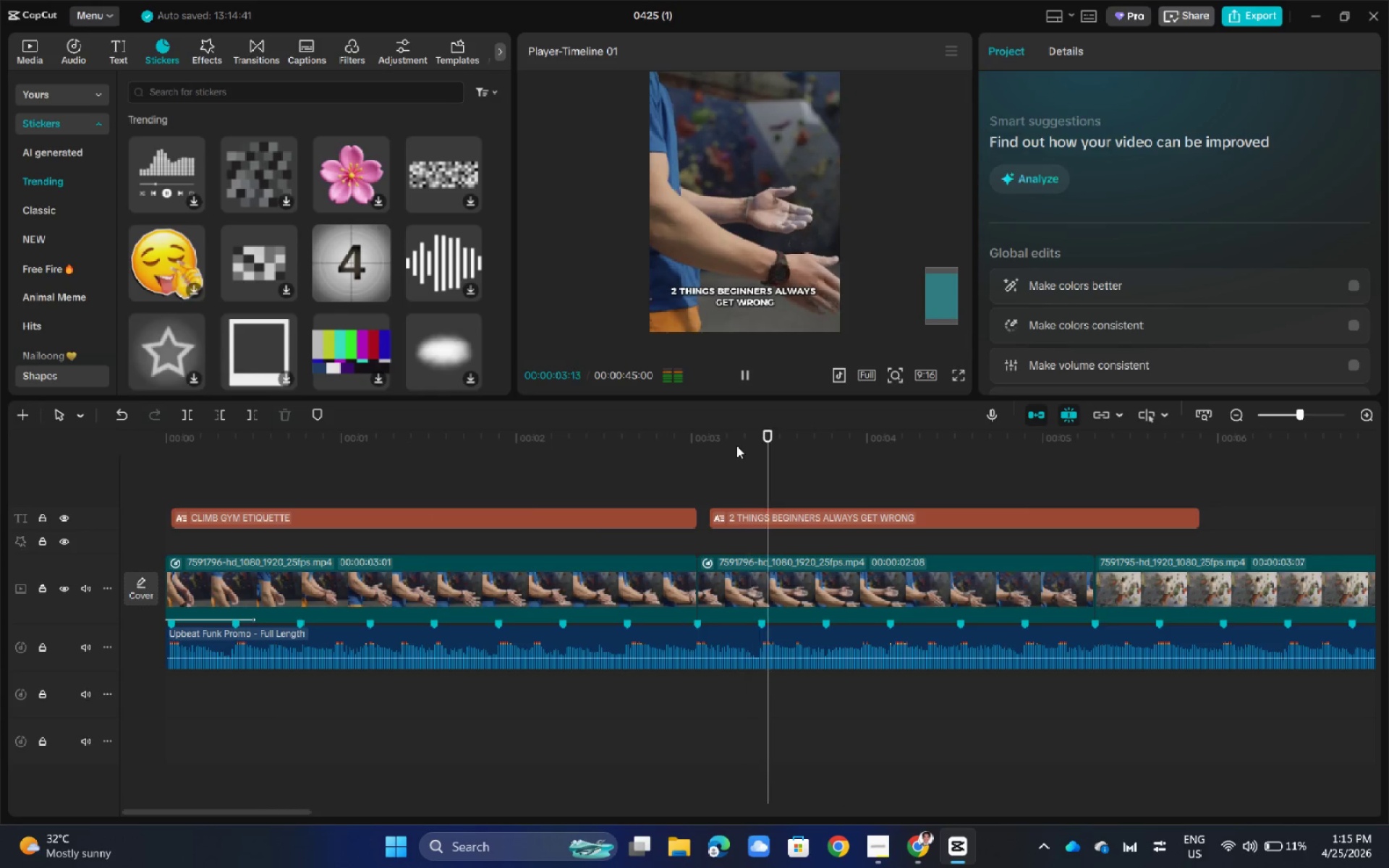 
key(Space)
 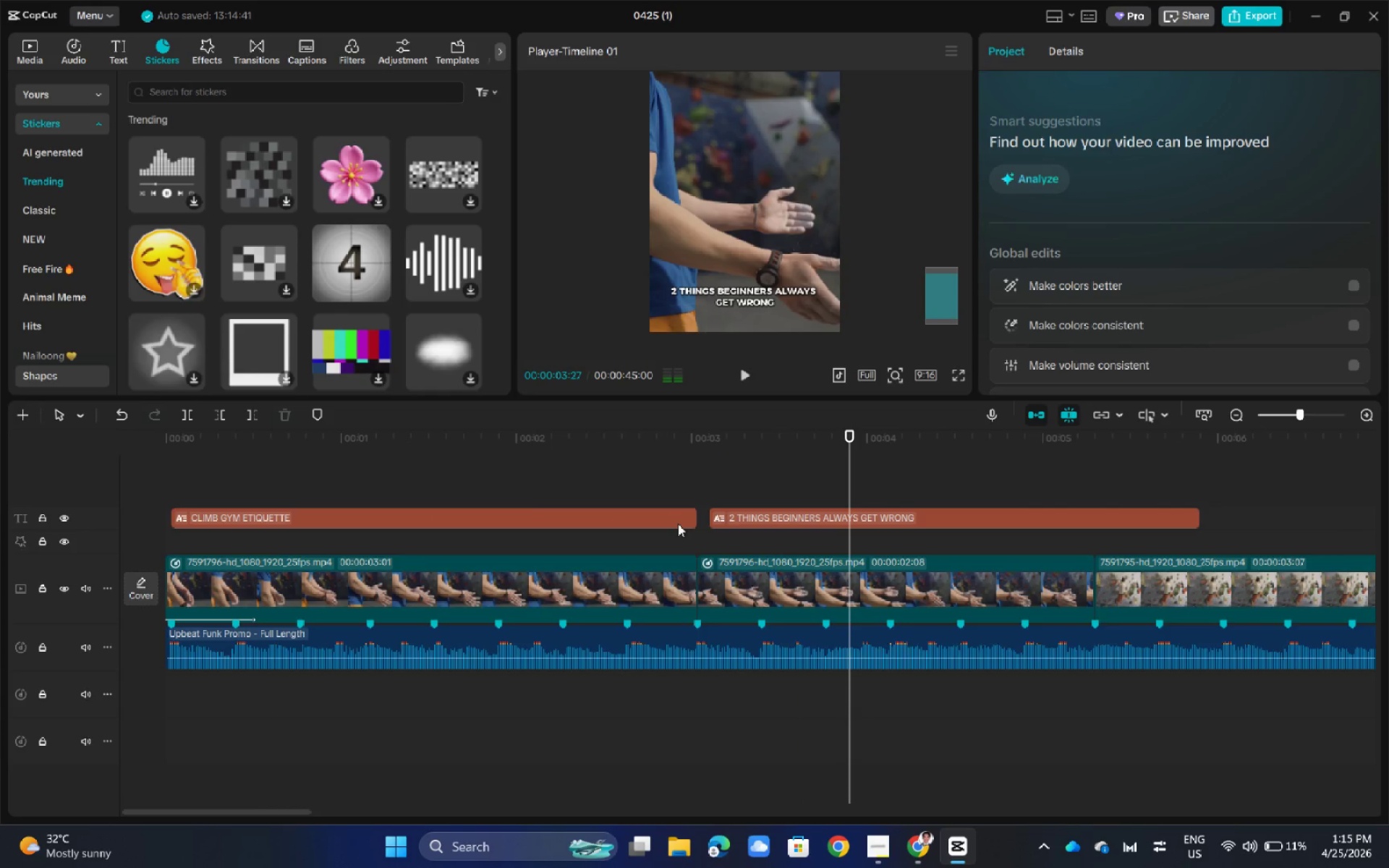 
left_click([733, 521])
 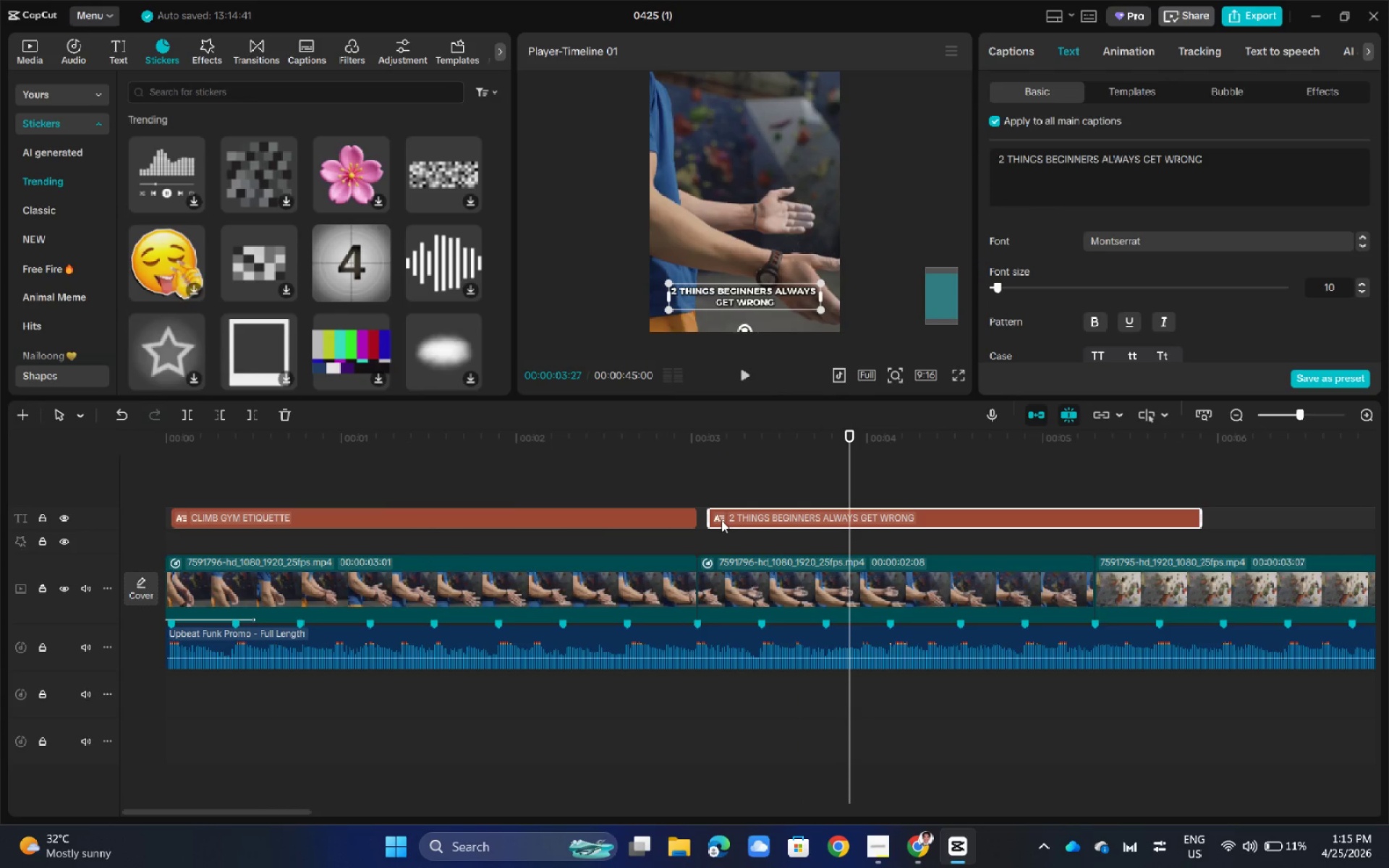 
left_click_drag(start_coordinate=[712, 520], to_coordinate=[701, 520])
 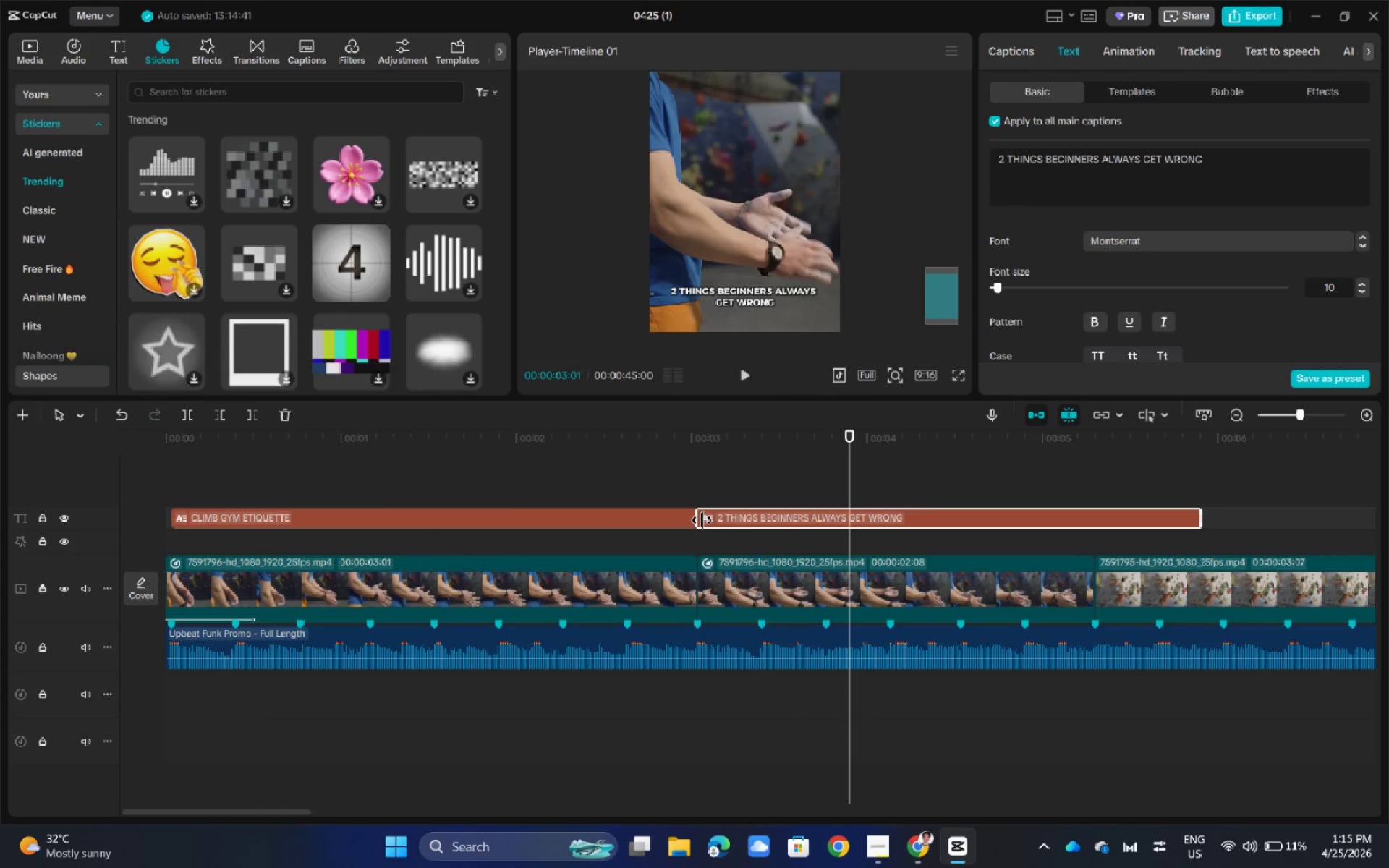 
left_click([1164, 521])
 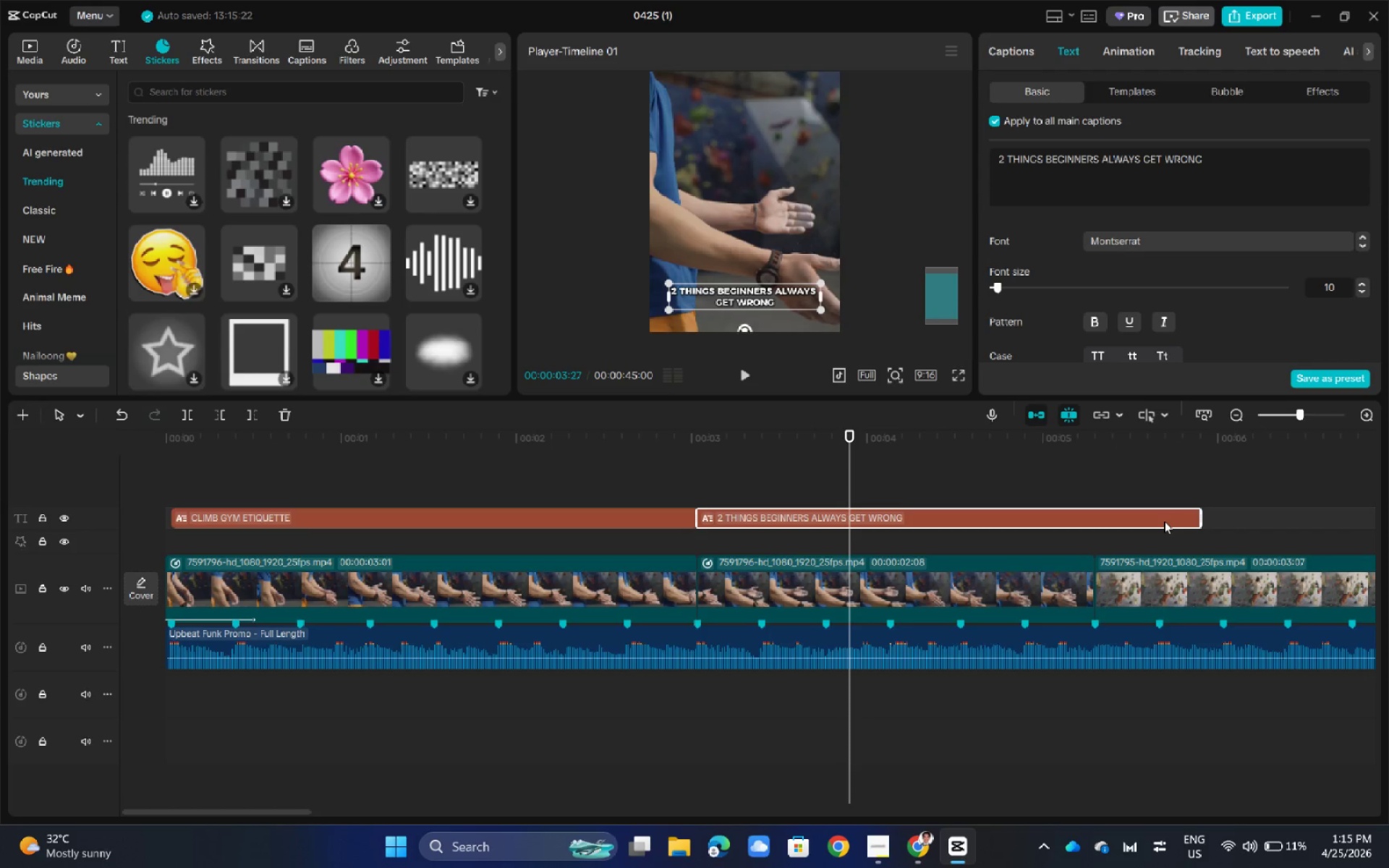 
left_click_drag(start_coordinate=[1195, 519], to_coordinate=[1087, 535])
 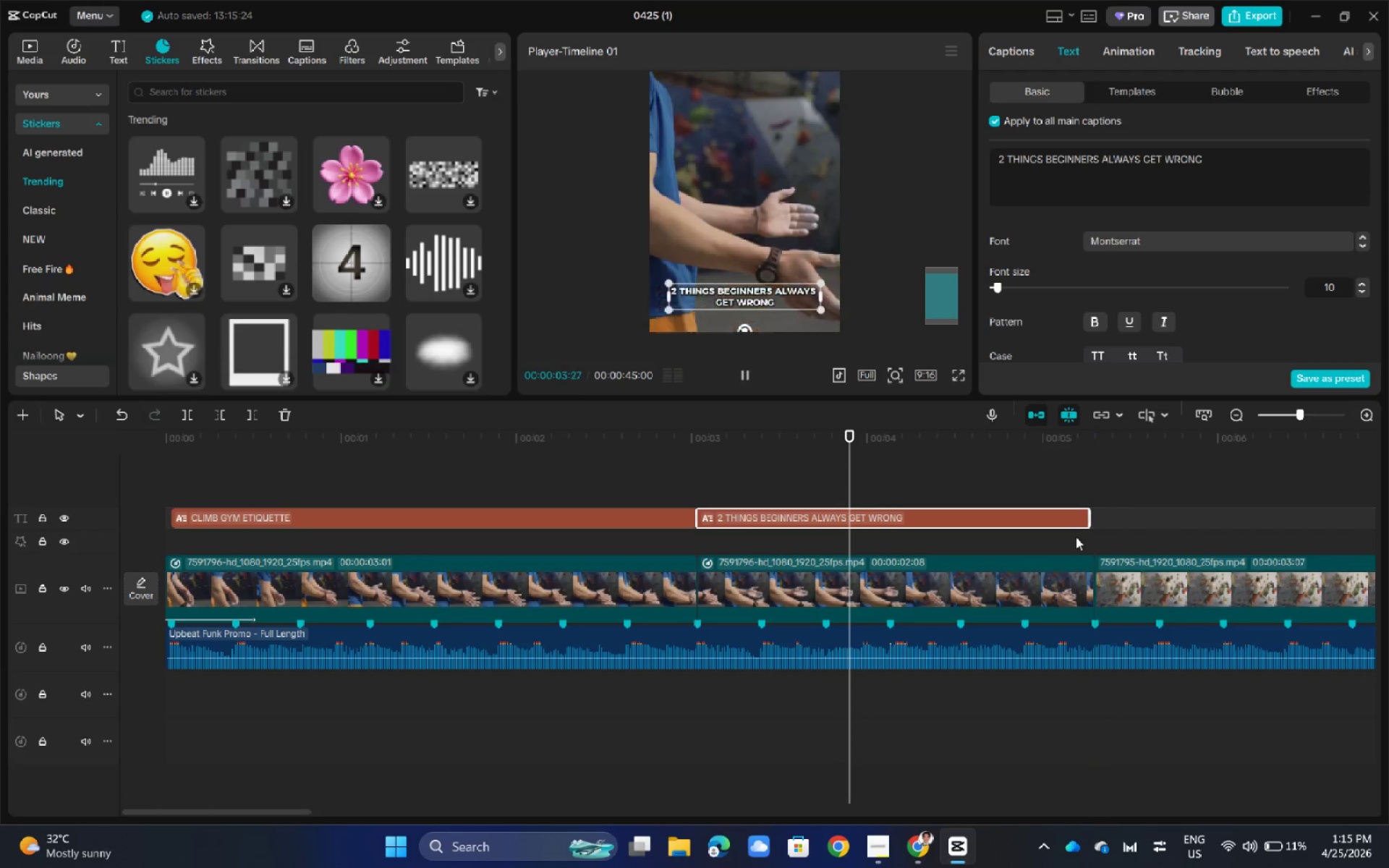 
key(Space)
 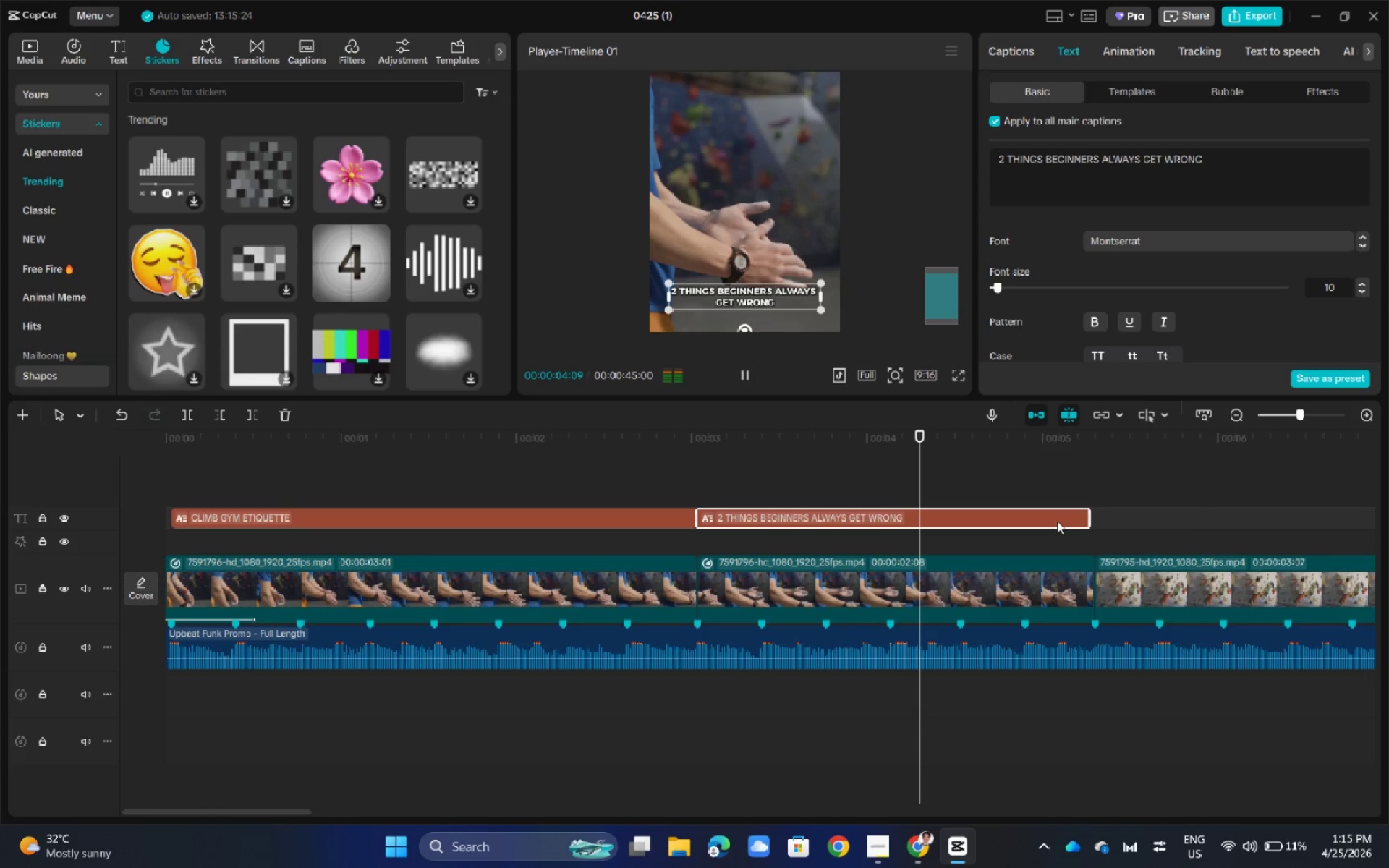 
left_click([1043, 467])
 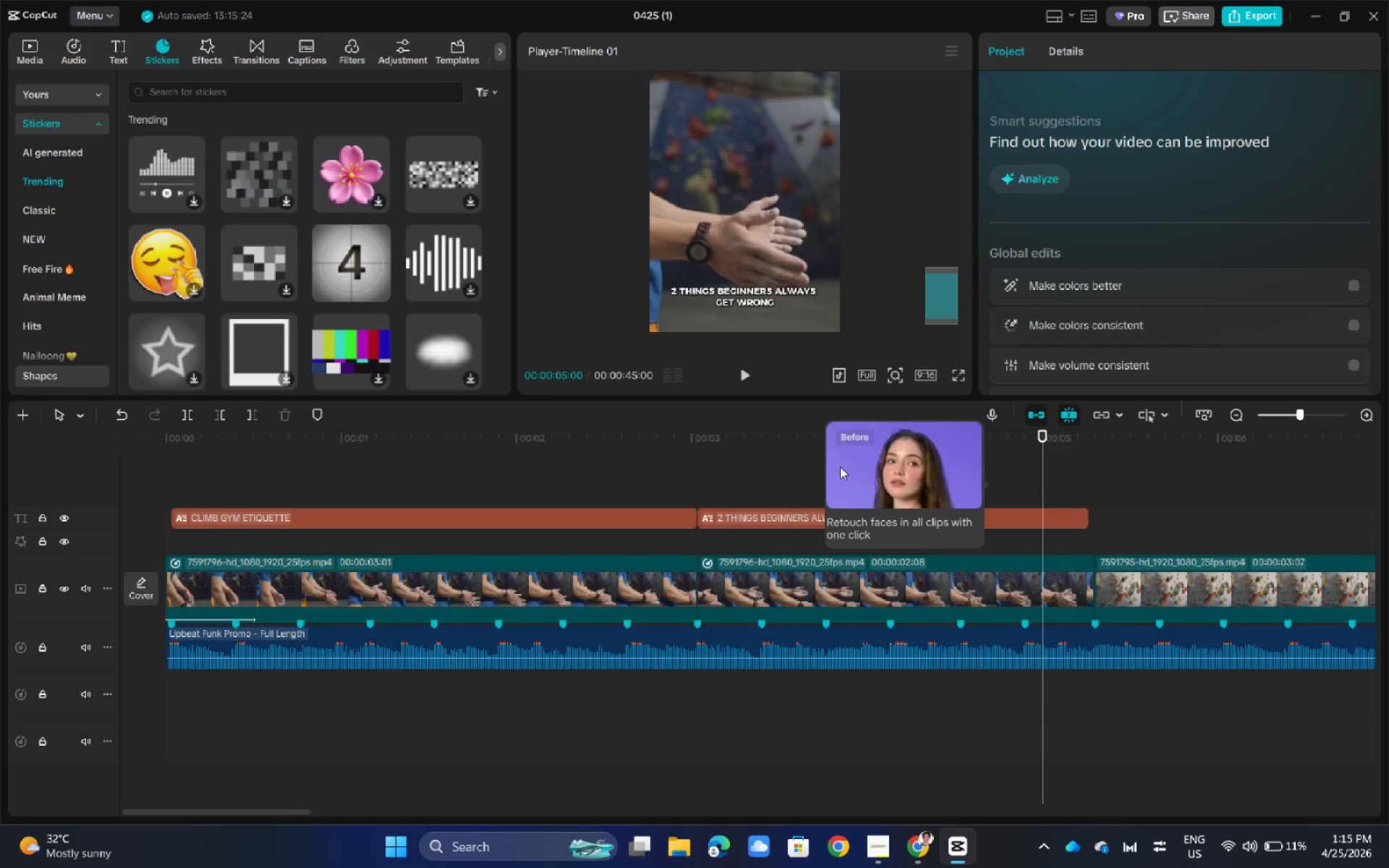 
left_click([749, 474])
 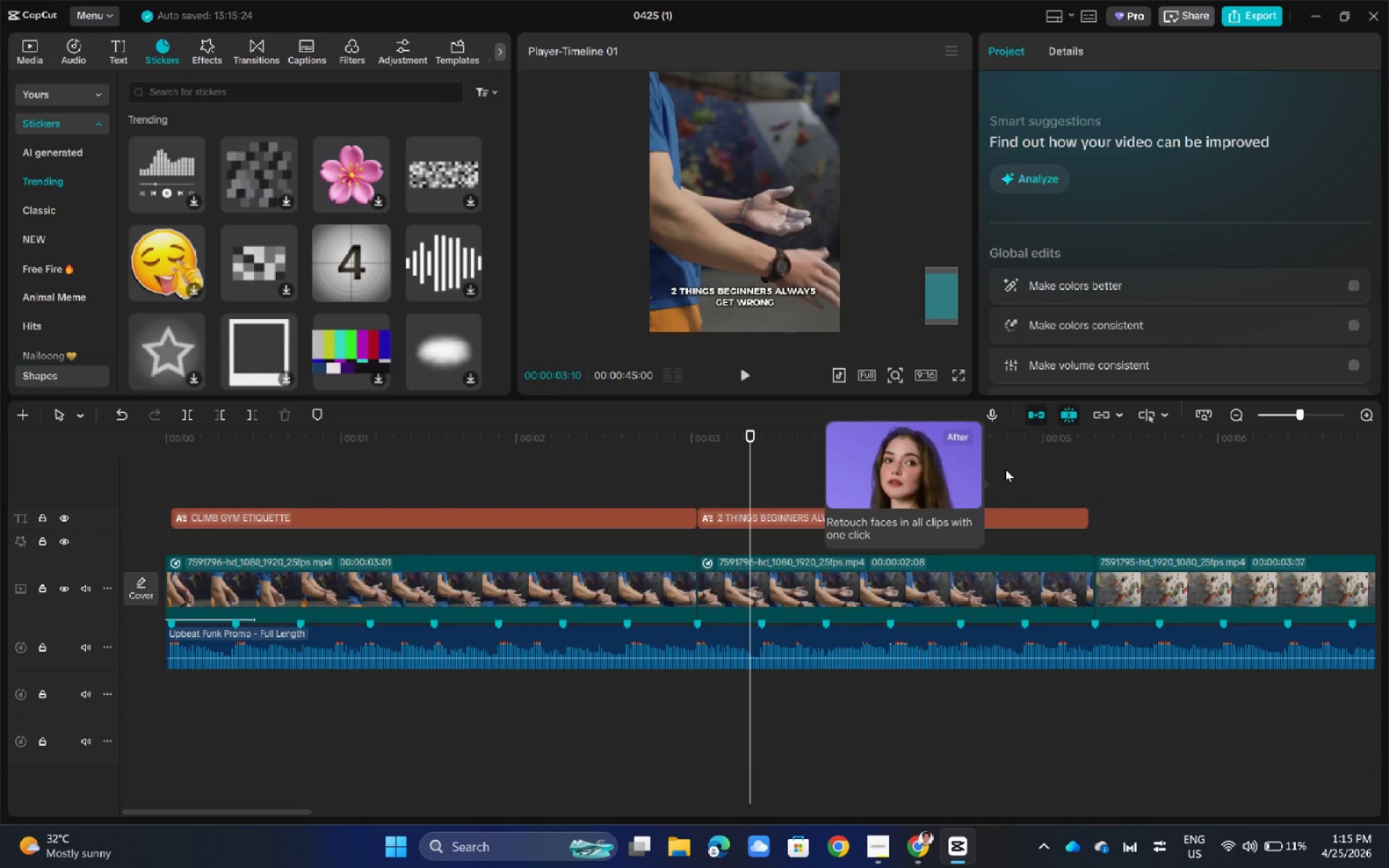 
left_click([925, 492])
 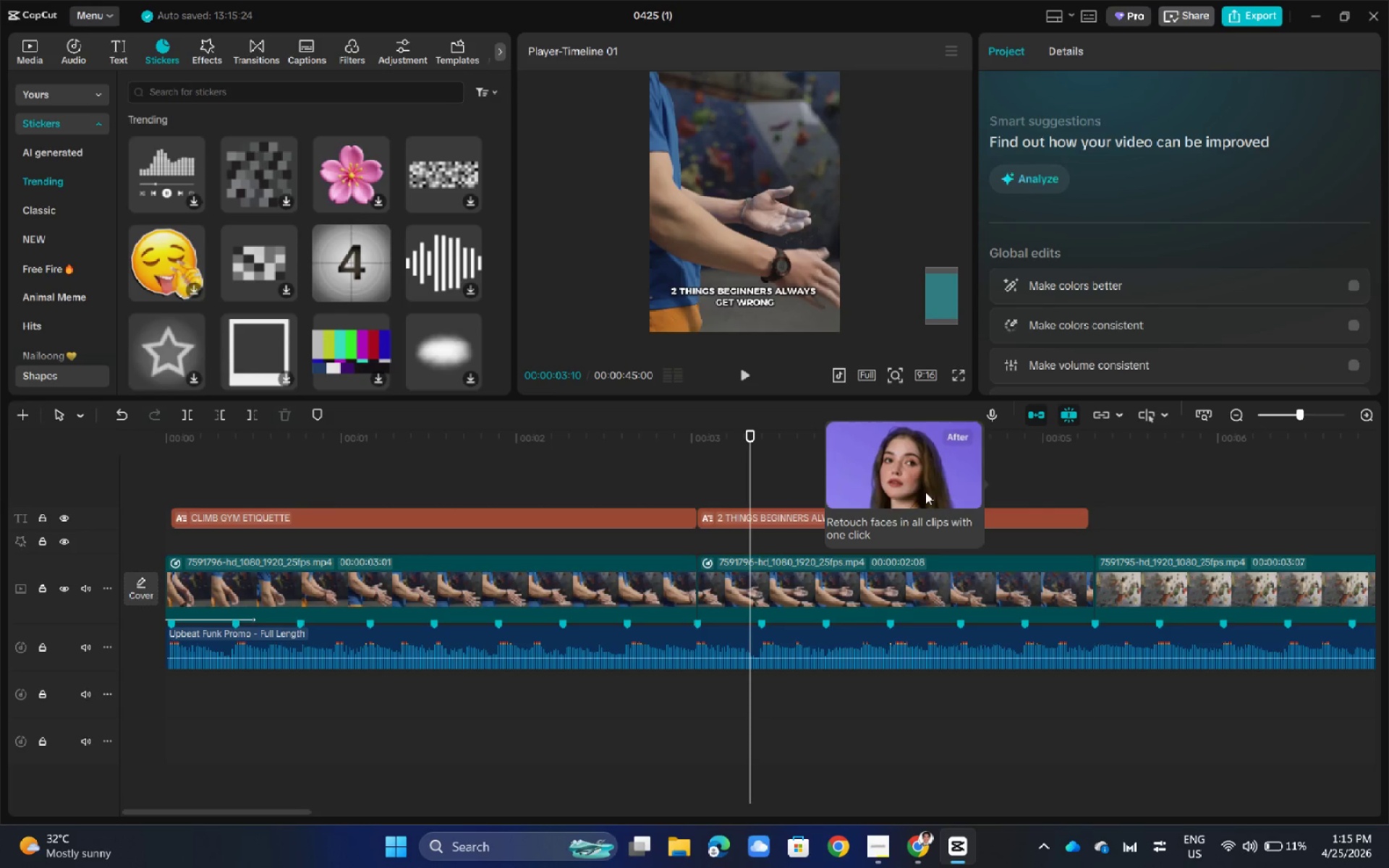 
left_click([1032, 482])
 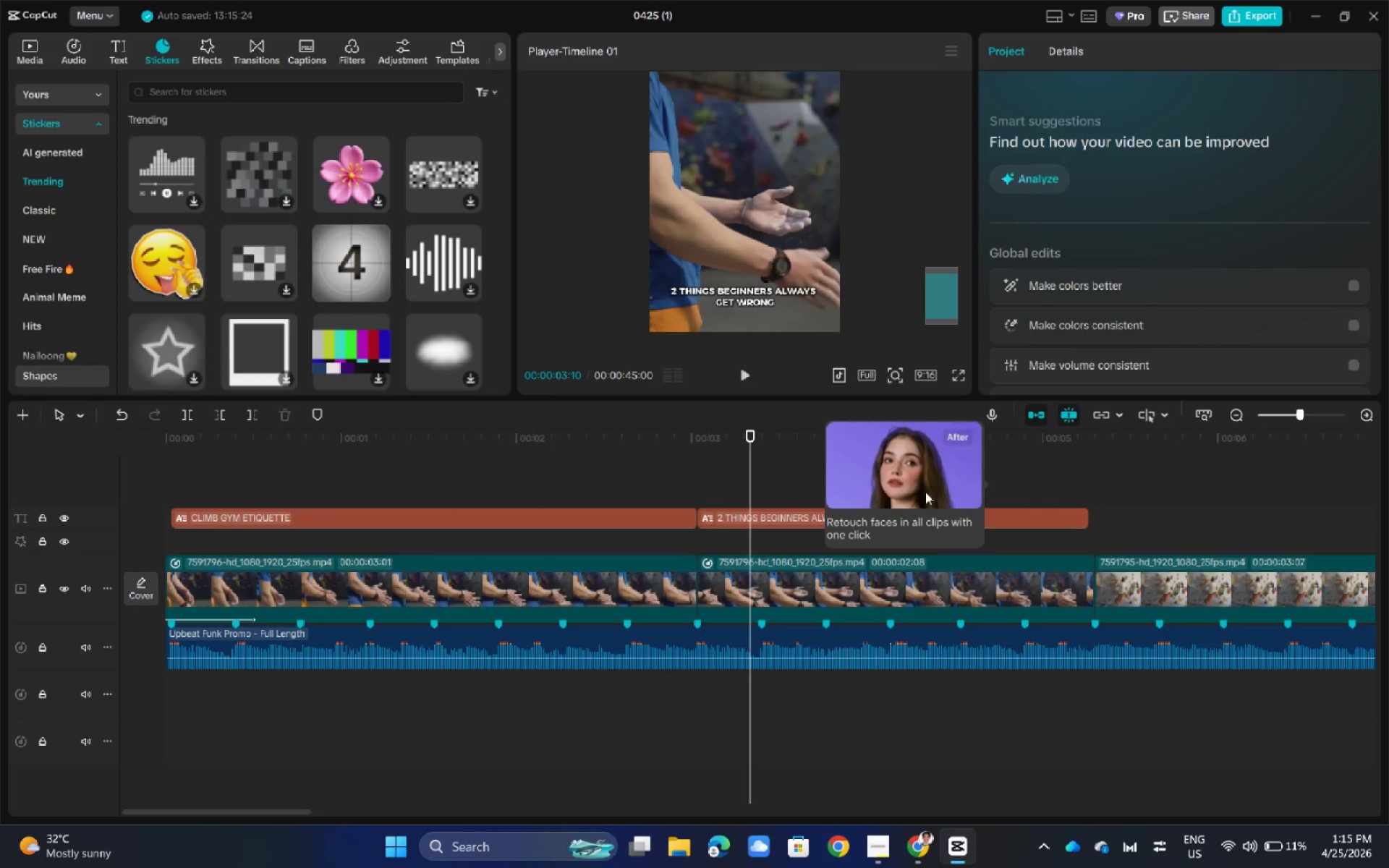 
key(Space)
 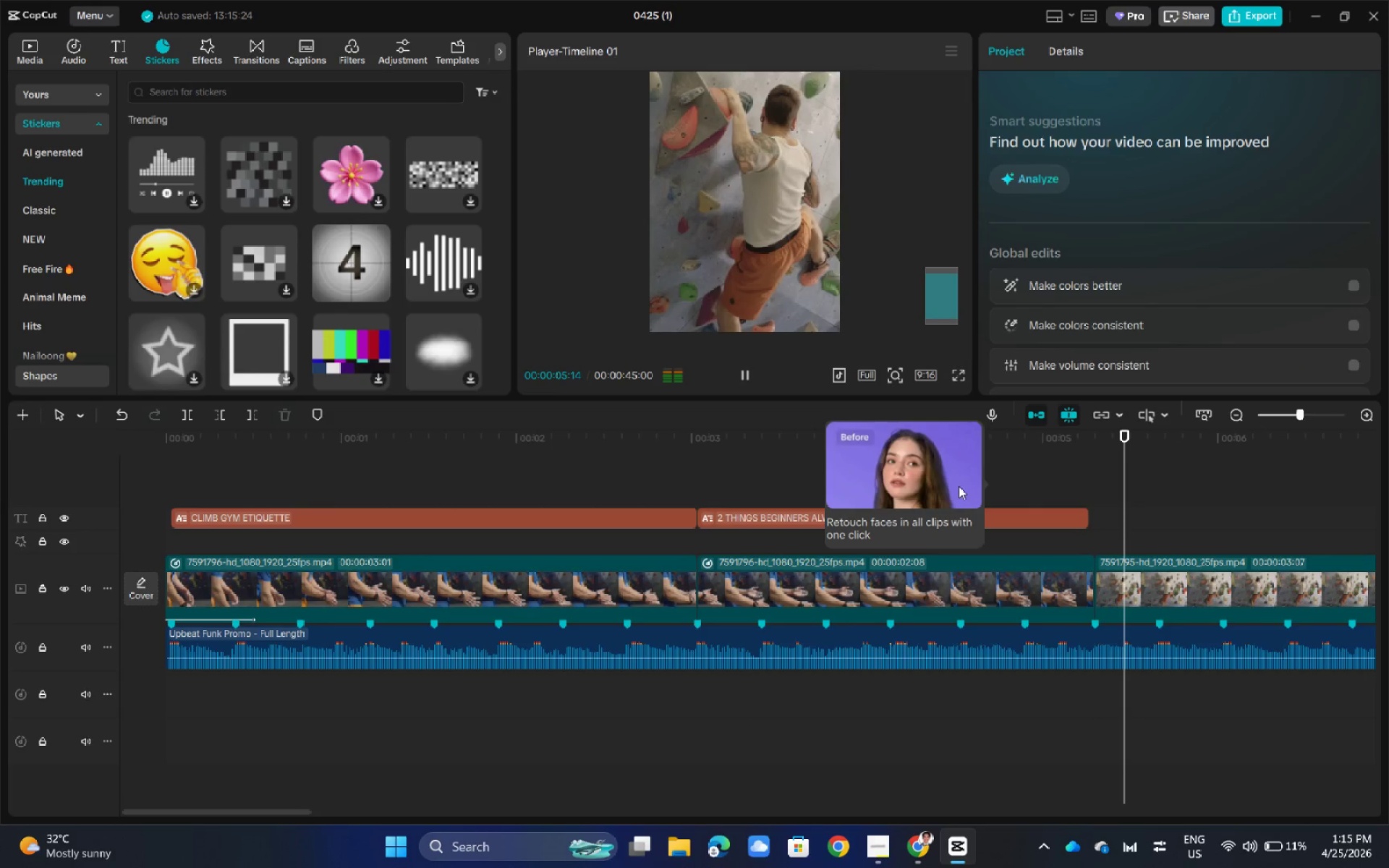 
double_click([958, 486])
 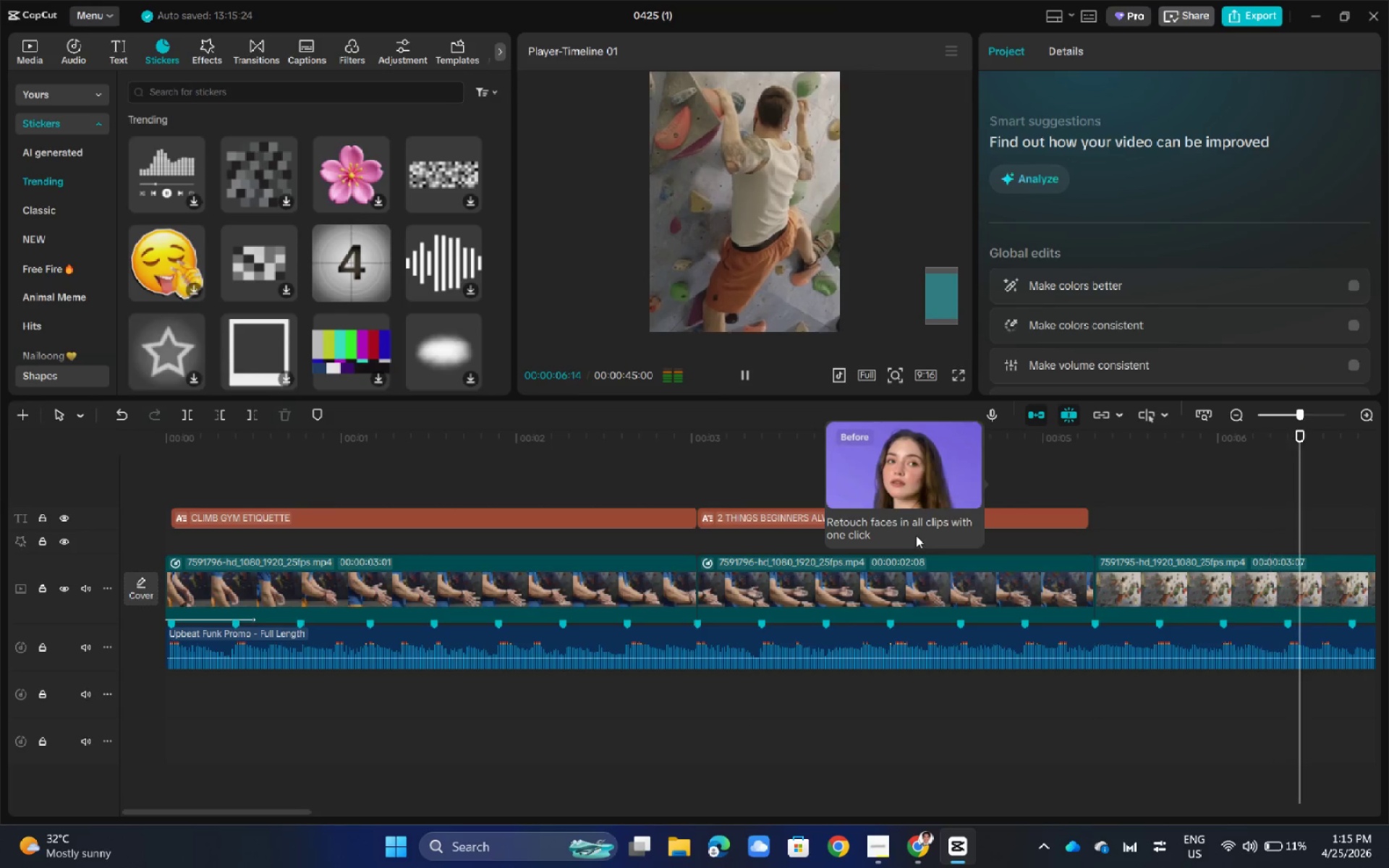 
double_click([850, 522])
 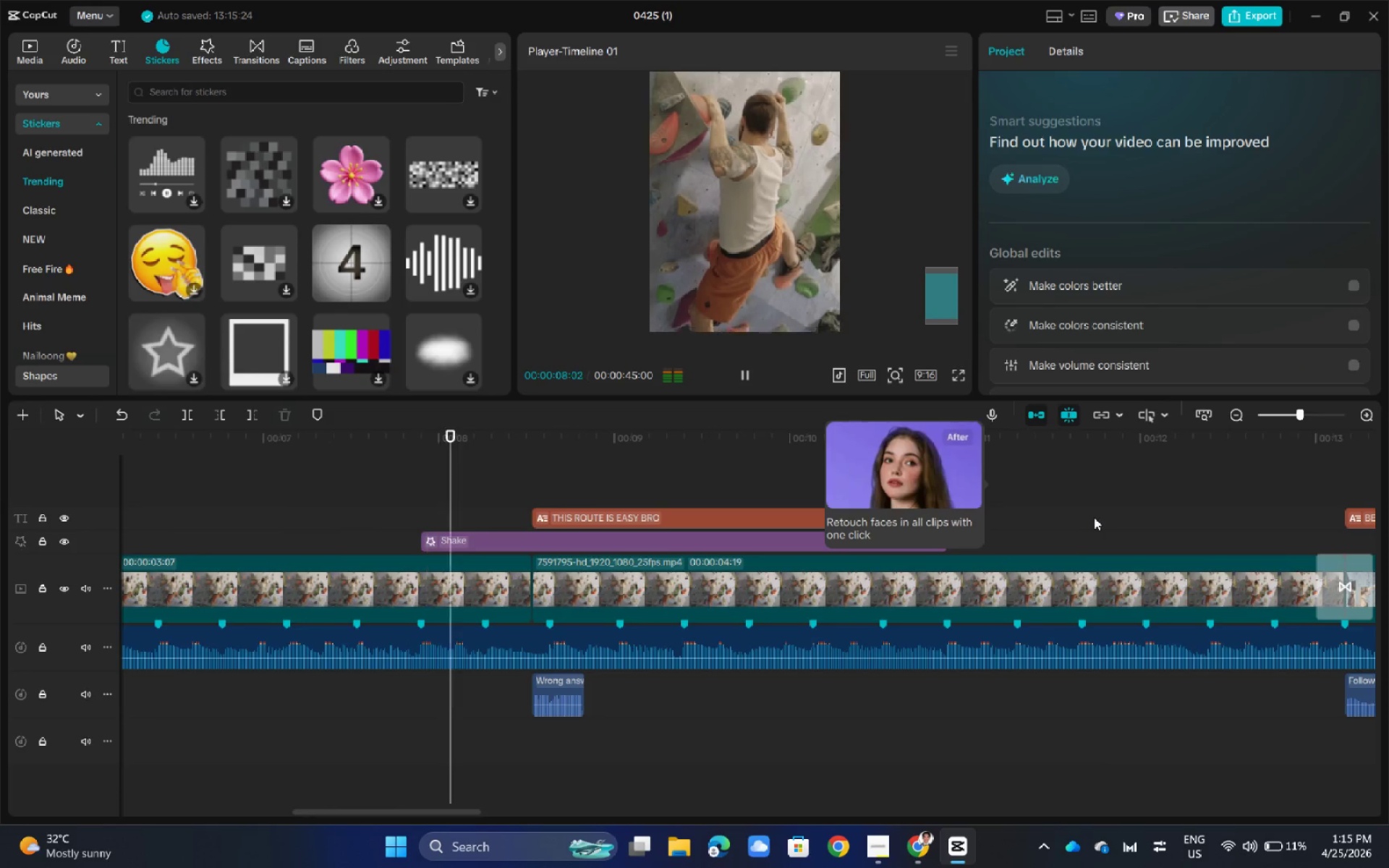 
left_click([1087, 488])
 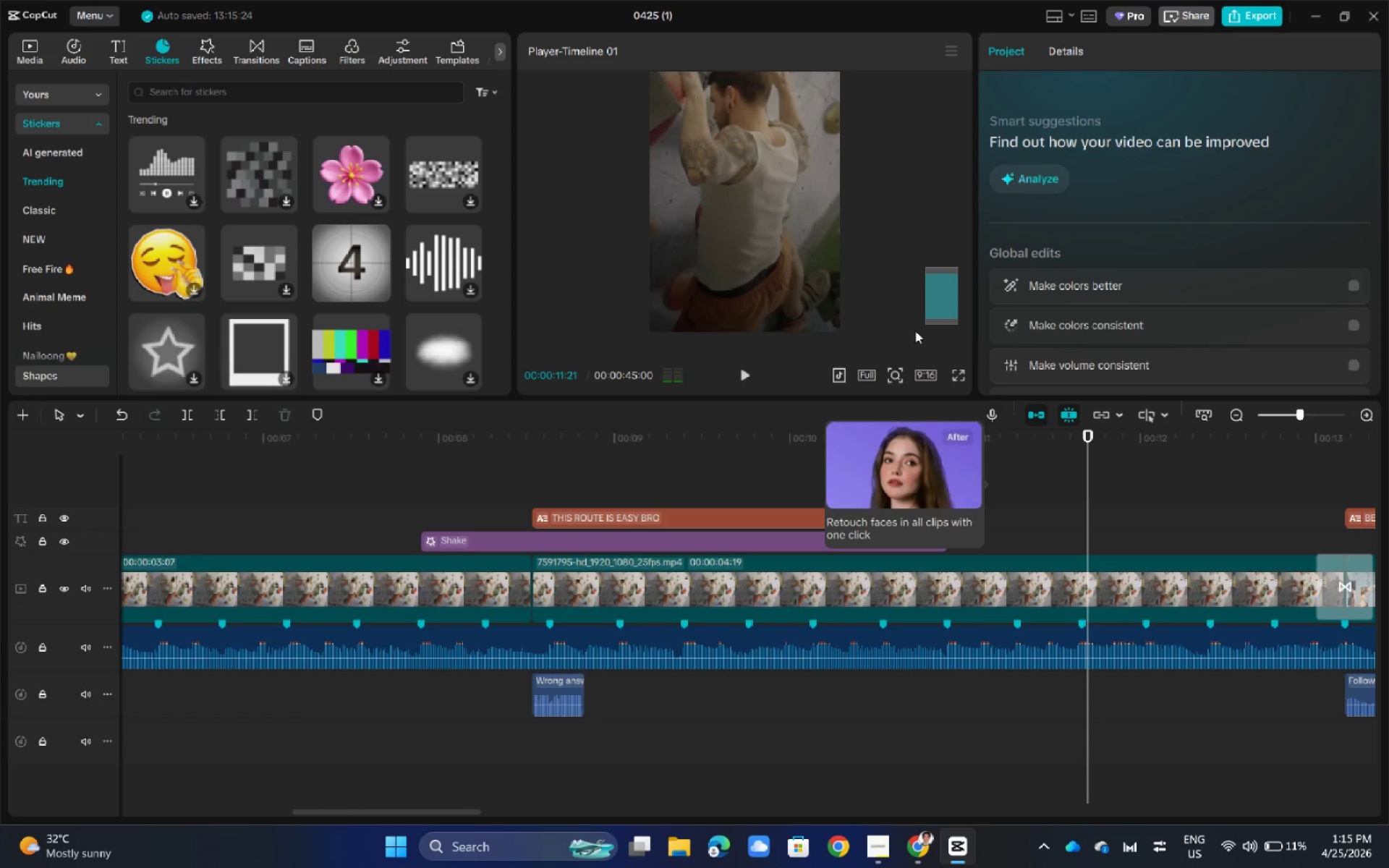 
left_click([960, 435])
 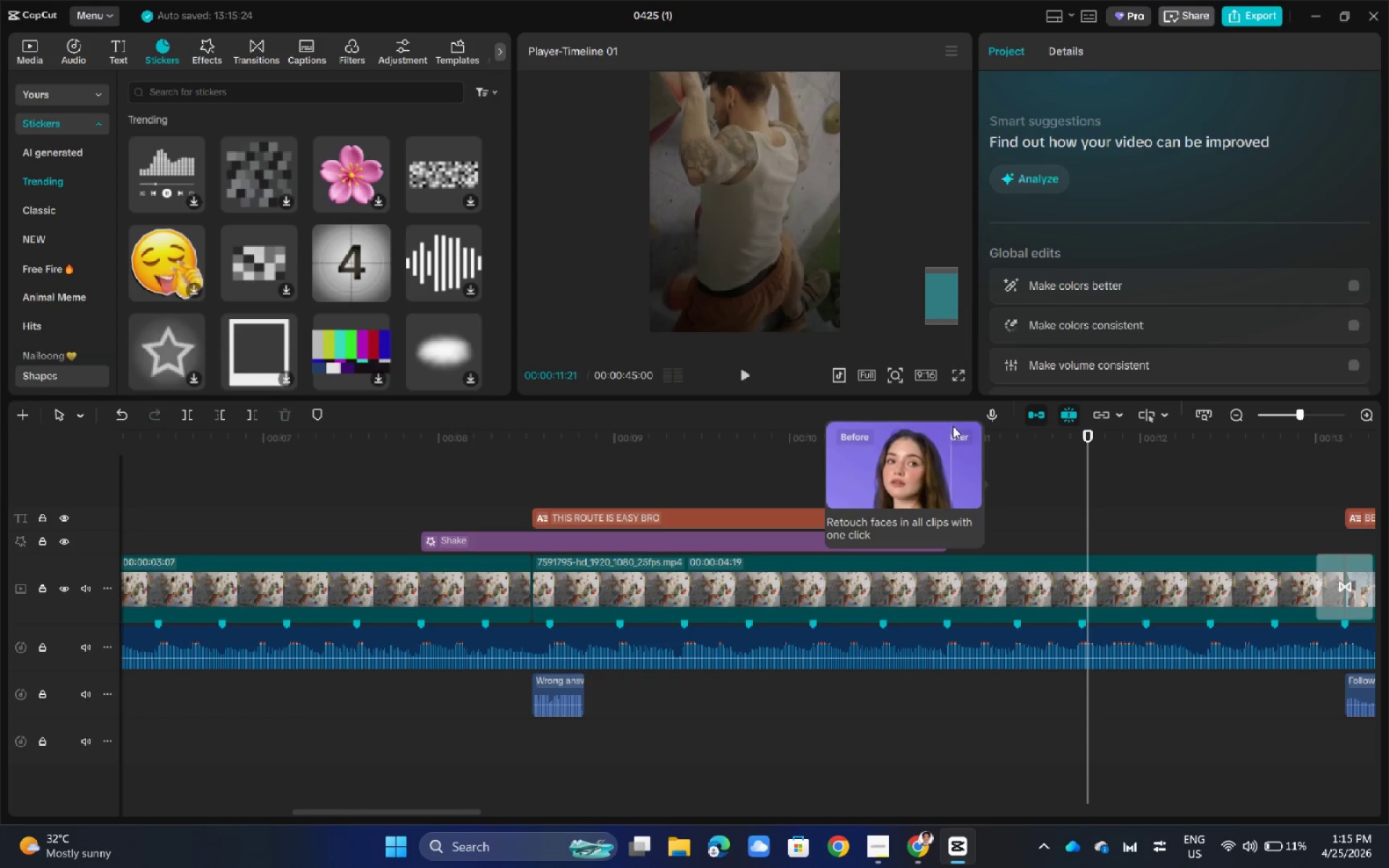 
left_click([848, 235])
 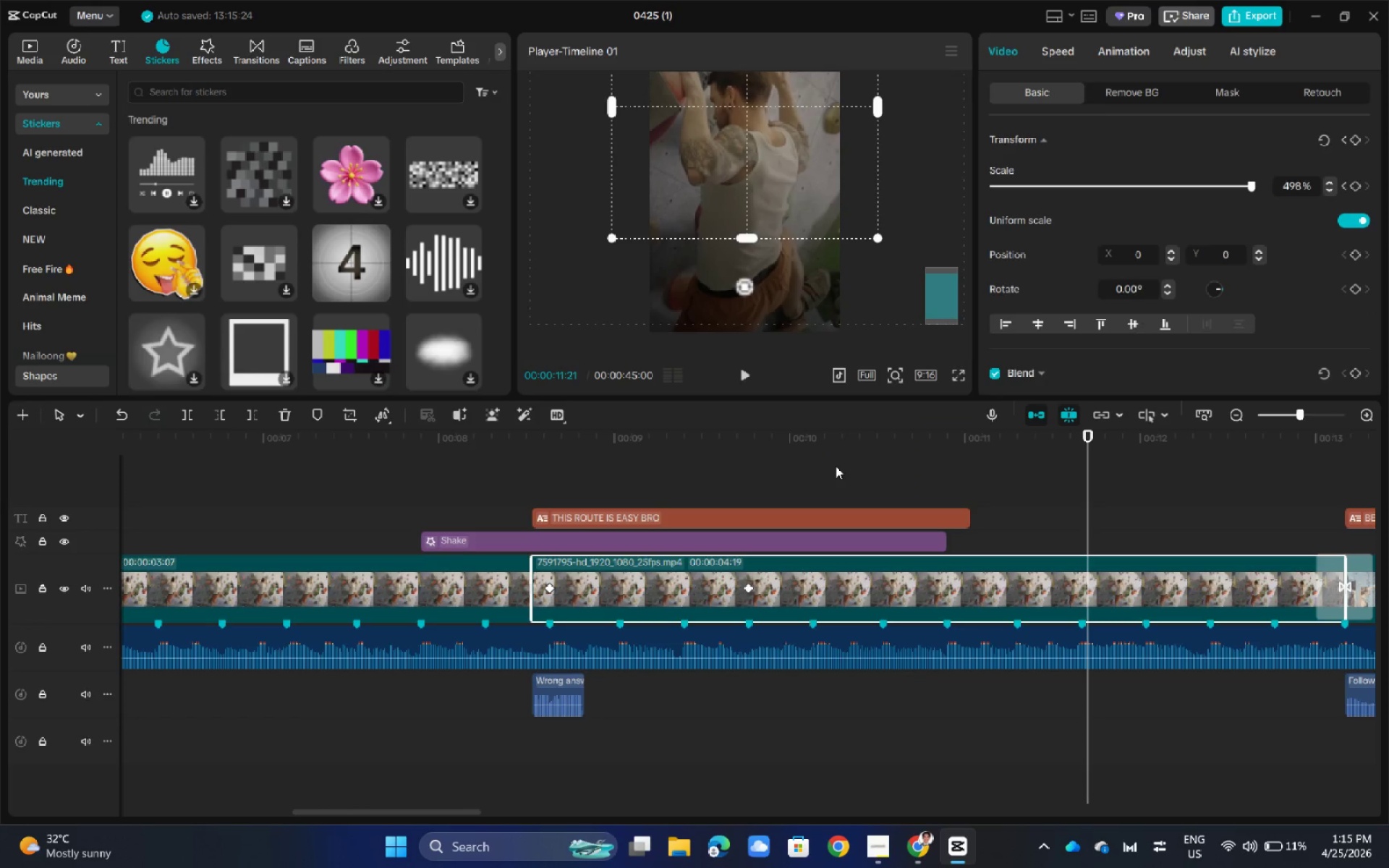 
double_click([538, 476])
 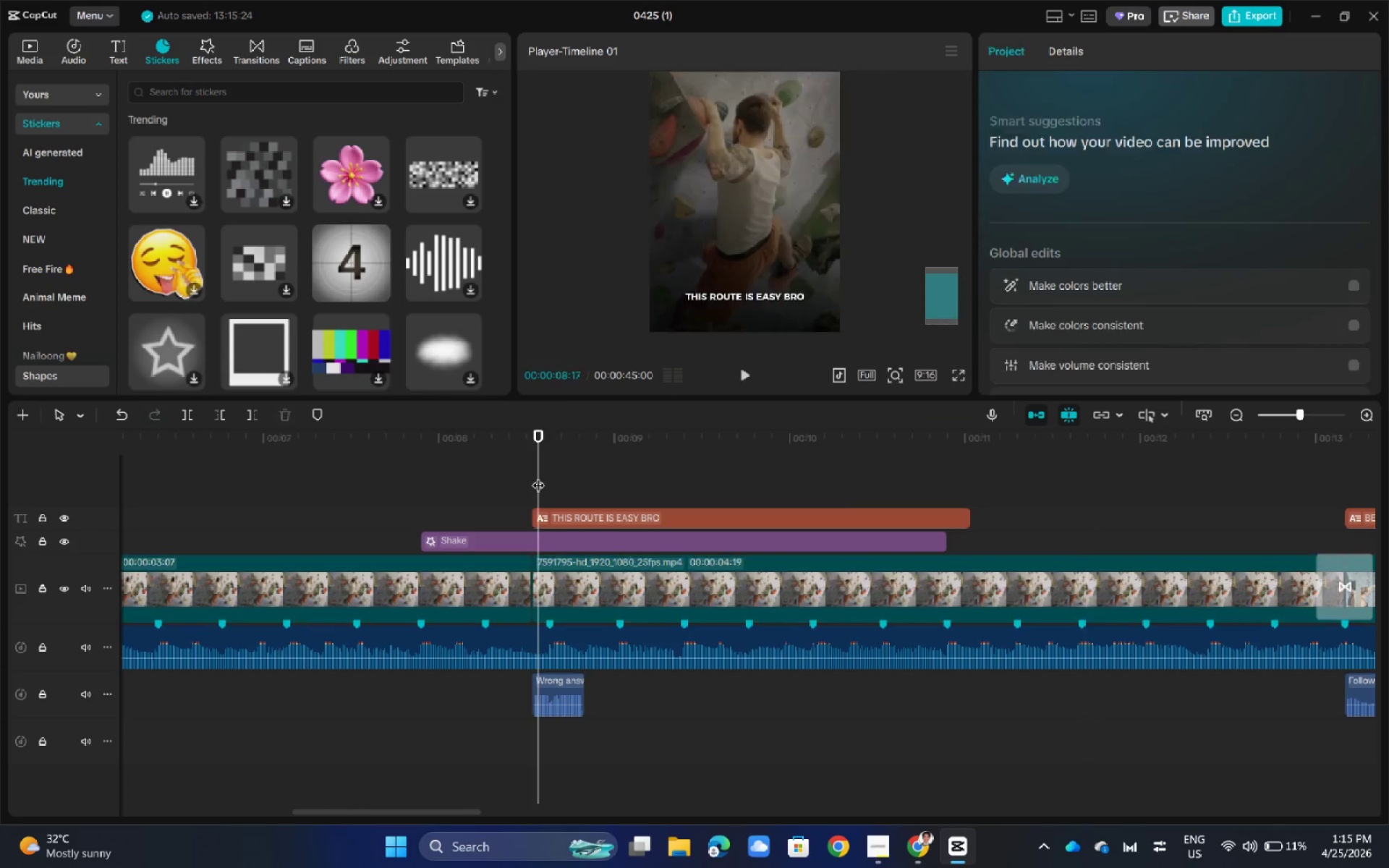 
left_click_drag(start_coordinate=[538, 476], to_coordinate=[871, 488])
 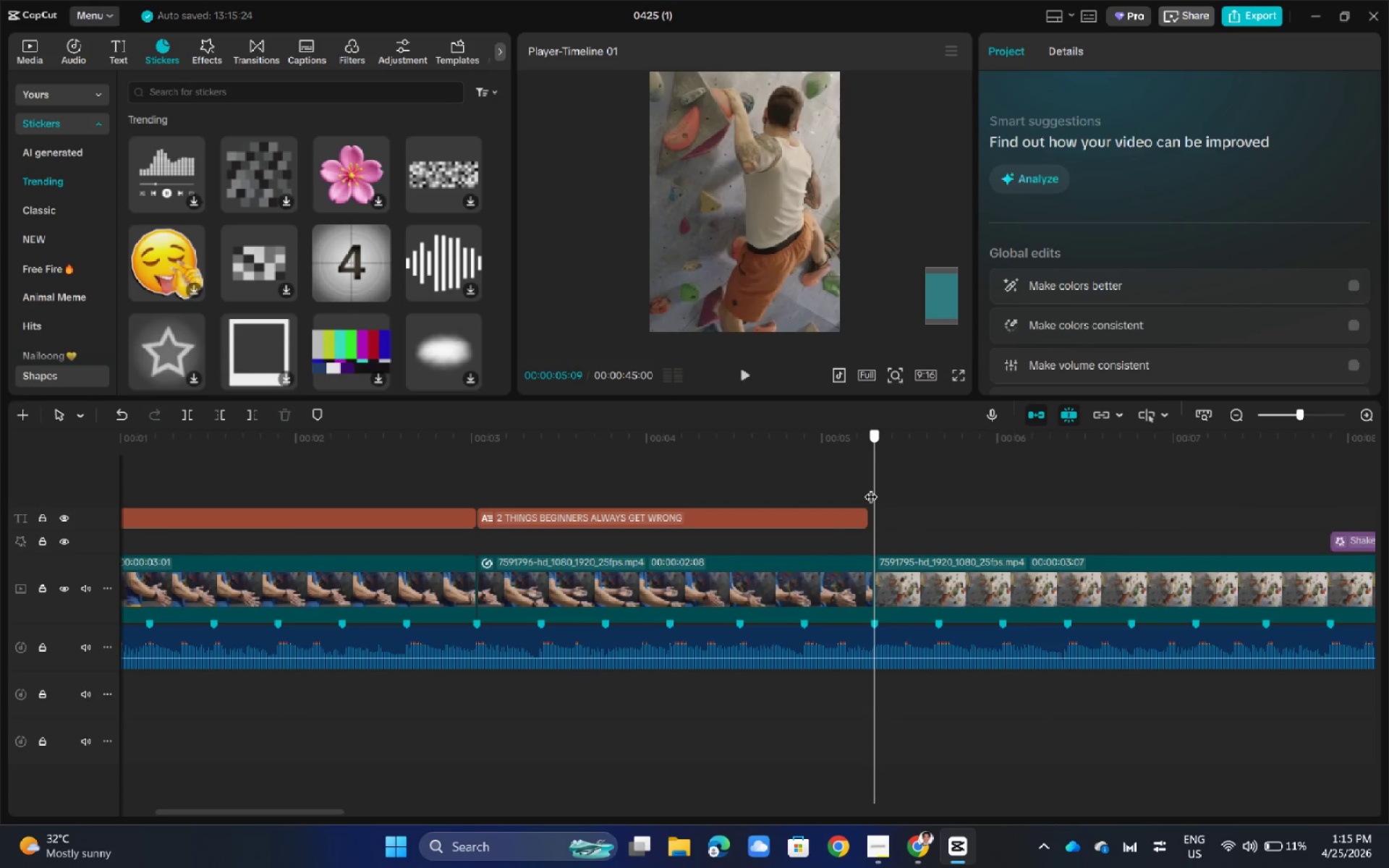 
key(Space)
 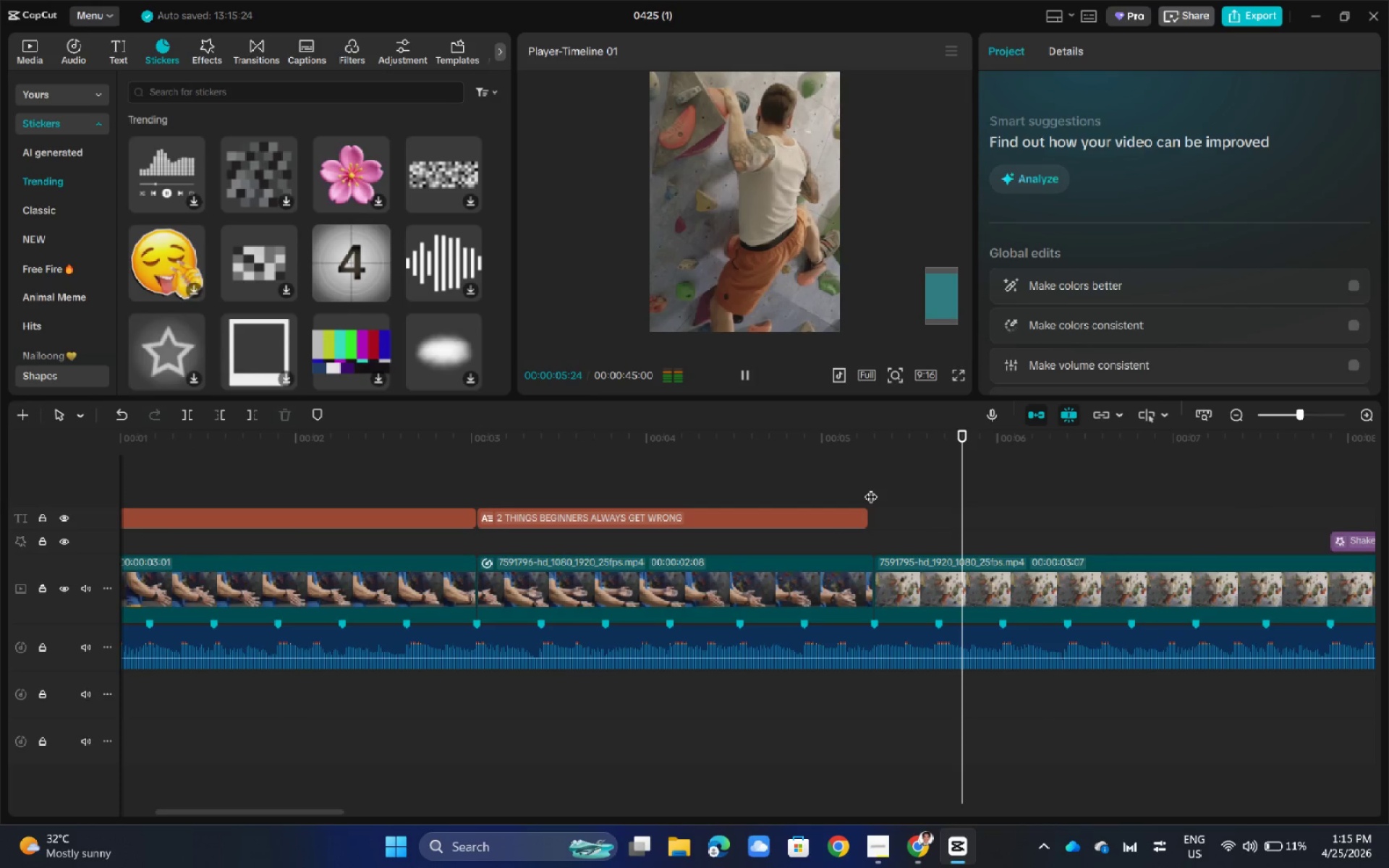 
hold_key(key=ControlLeft, duration=0.44)
scroll: coordinate [910, 324], scroll_direction: down, amount: 2.0
 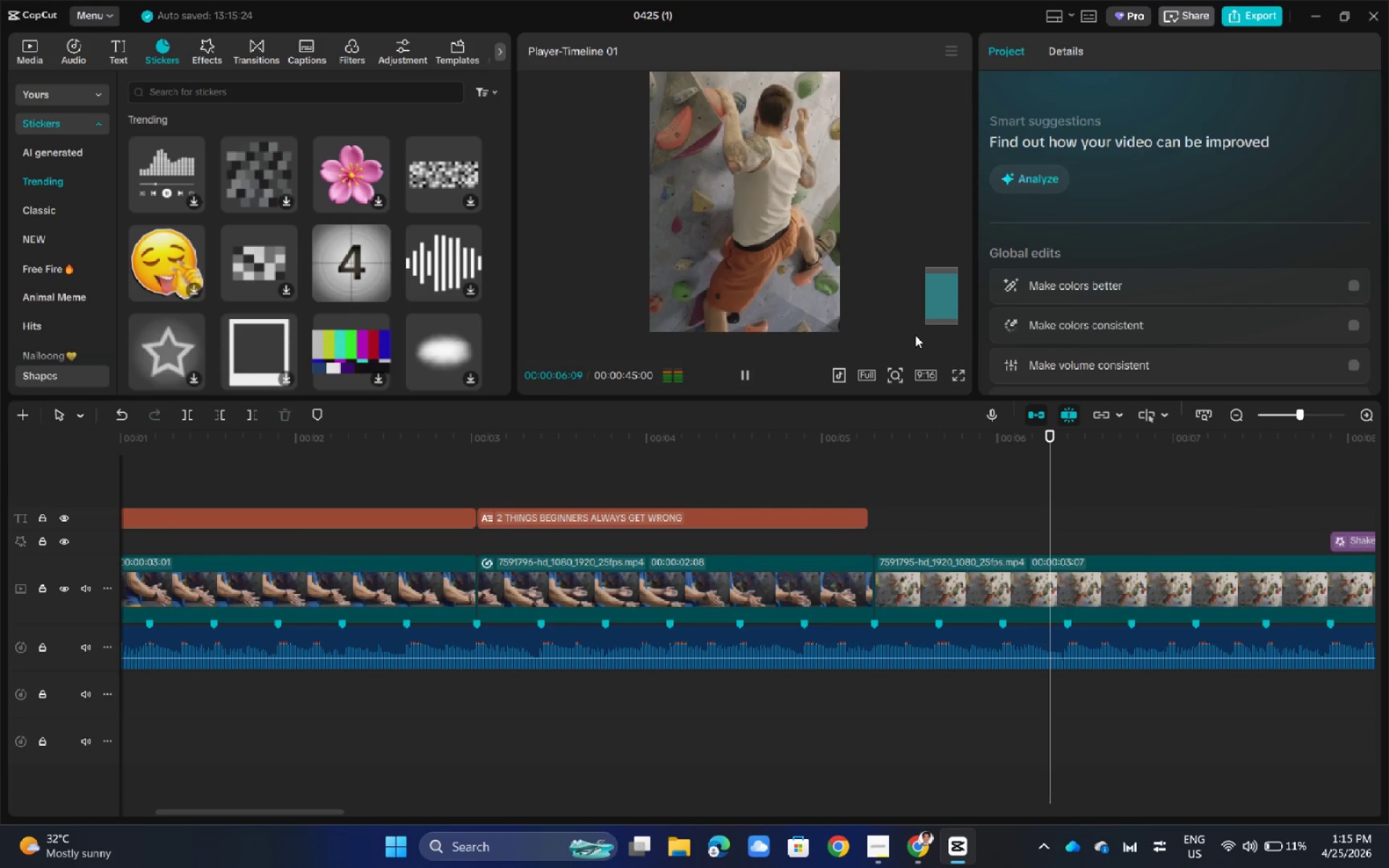 
key(Space)
 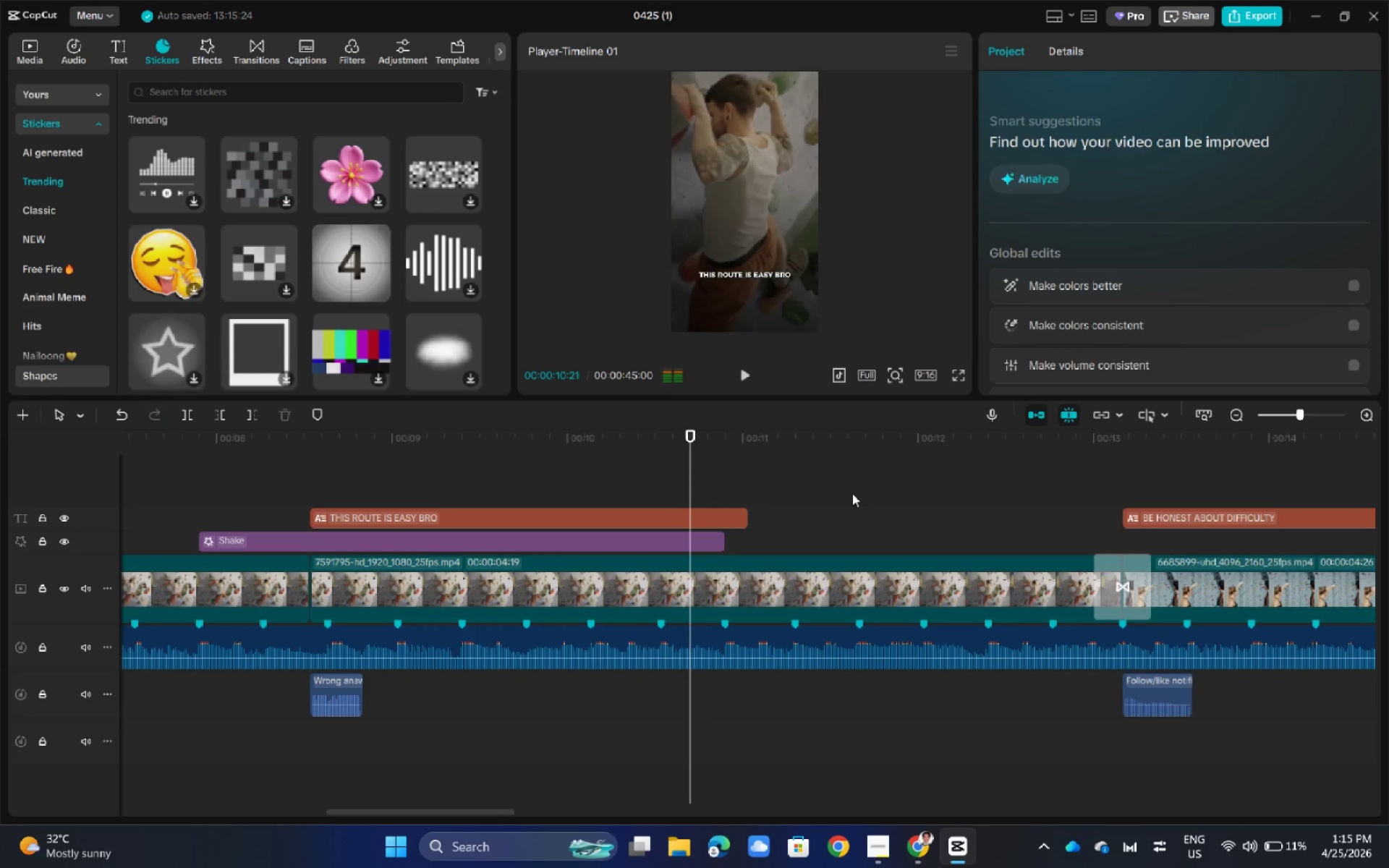 
left_click_drag(start_coordinate=[687, 432], to_coordinate=[652, 491])
 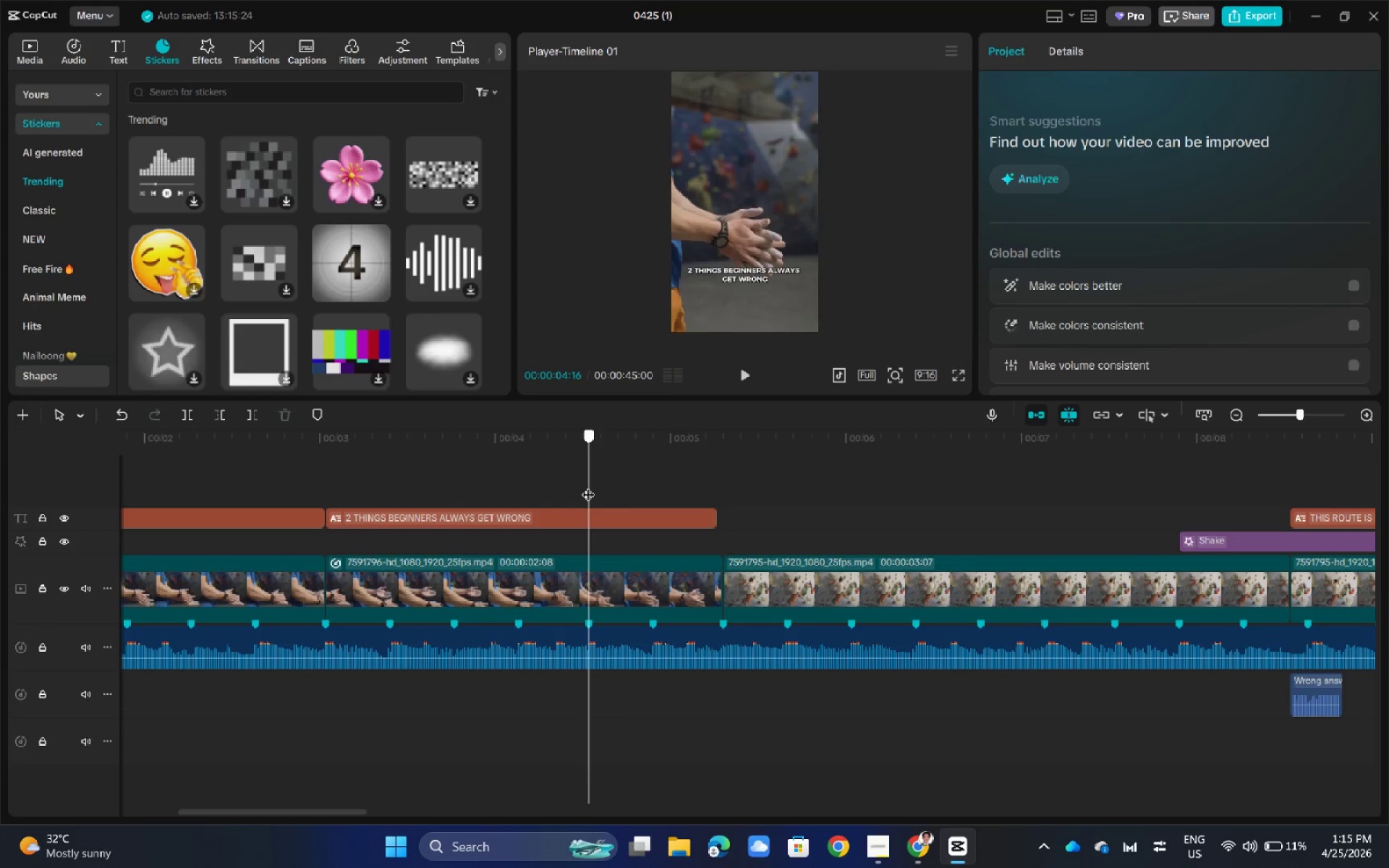 
left_click([501, 514])
 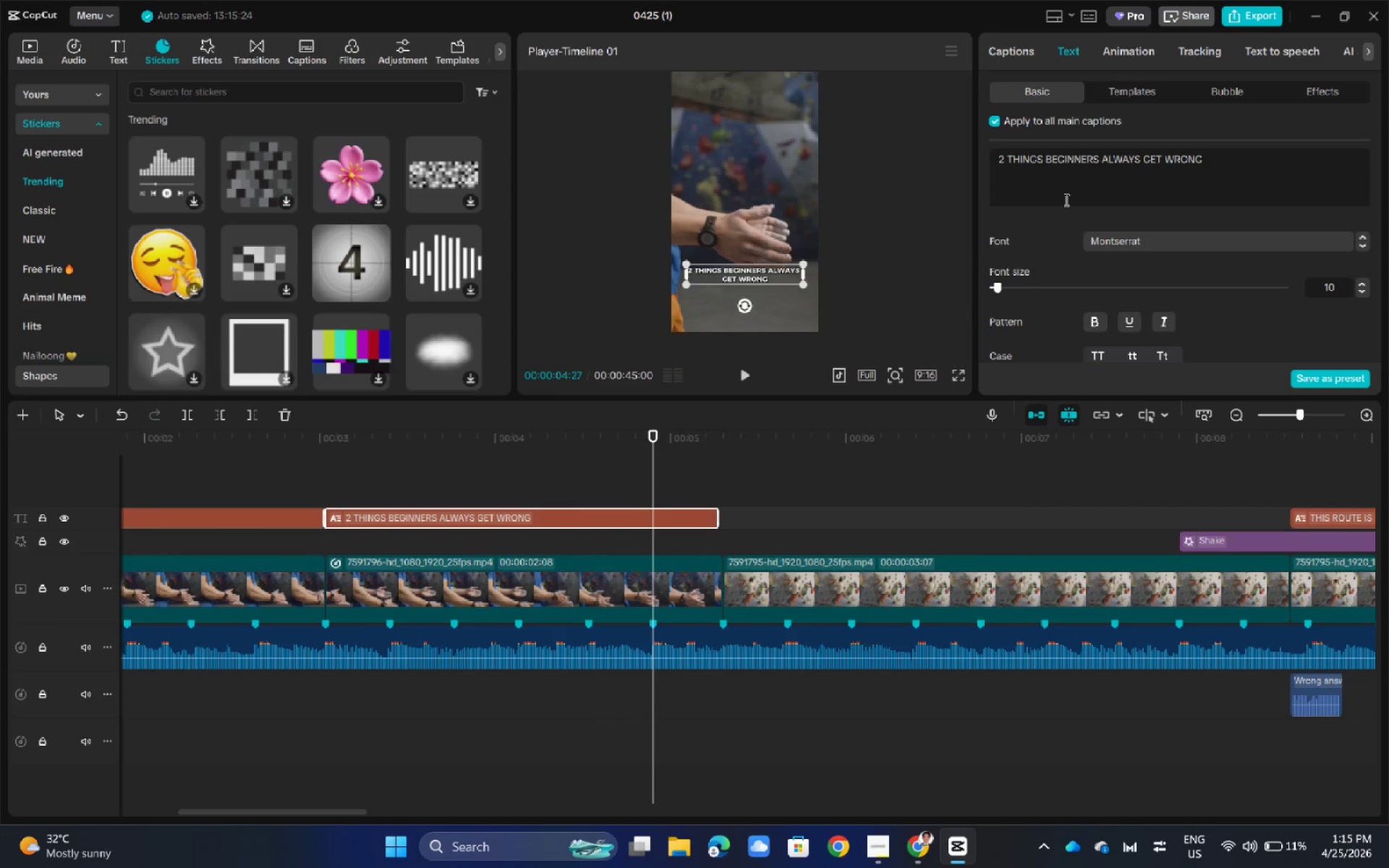 
left_click_drag(start_coordinate=[1254, 164], to_coordinate=[1061, 166])
 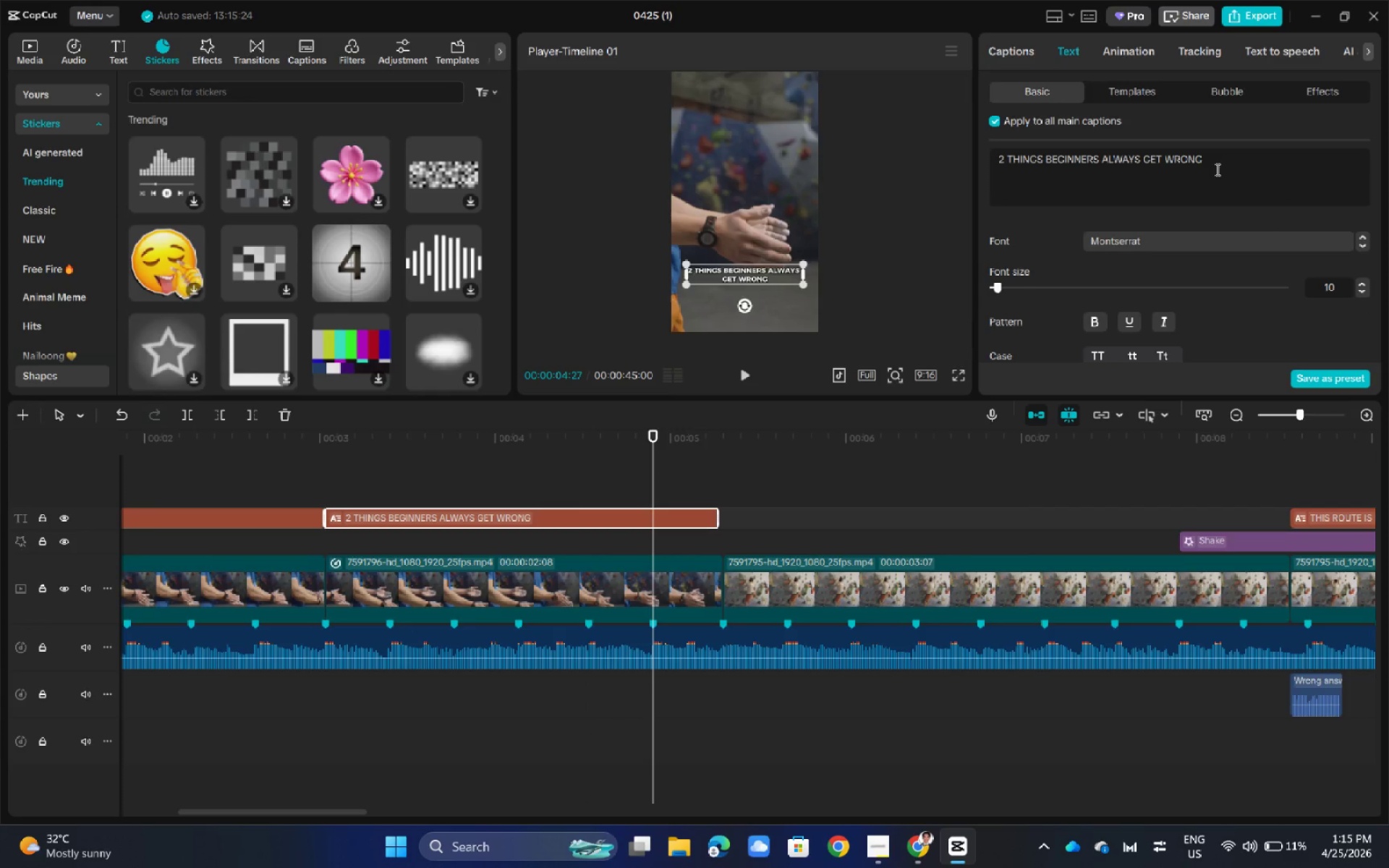 
left_click([1137, 159])
 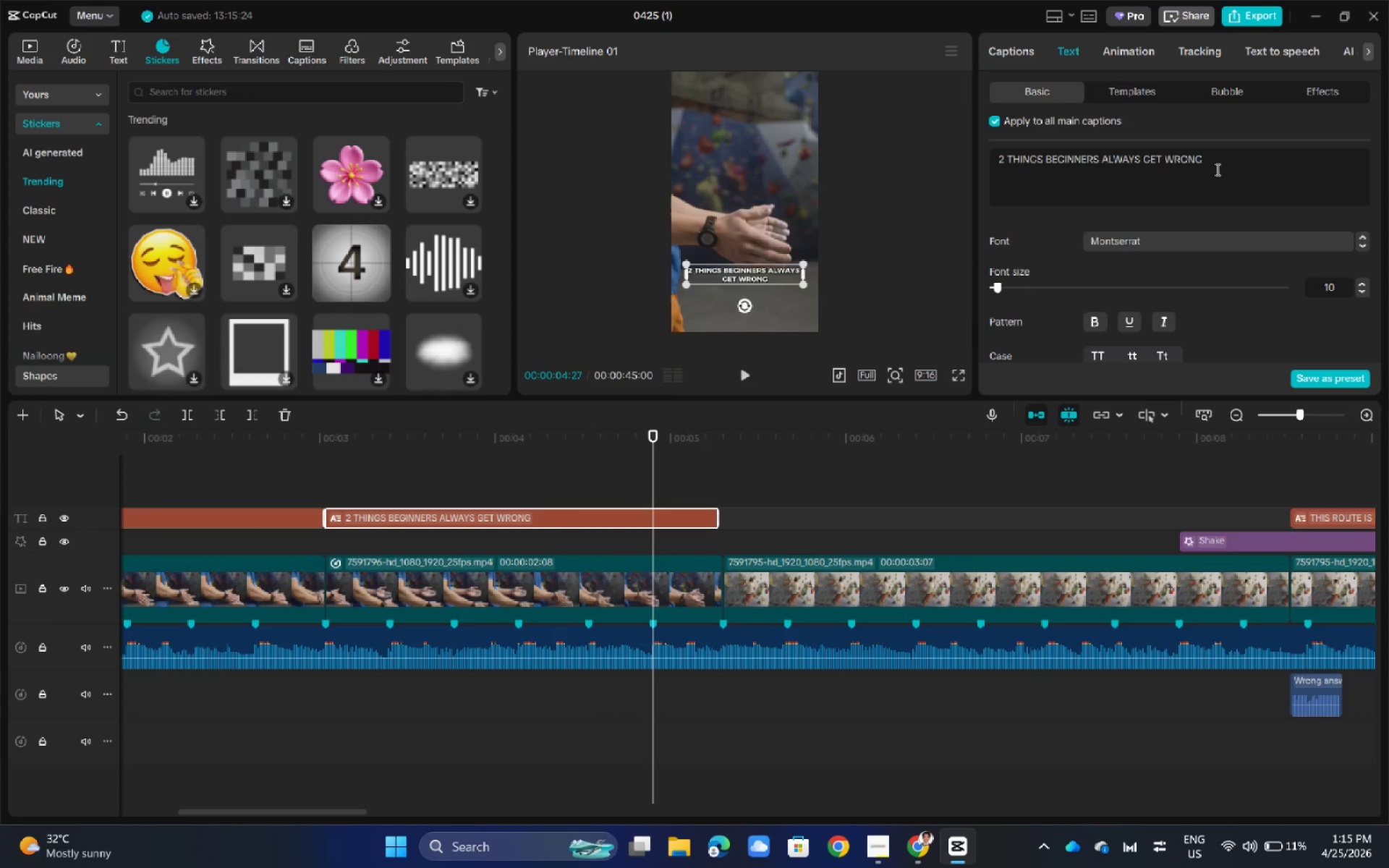 
scroll: coordinate [1076, 253], scroll_direction: down, amount: 1.0
 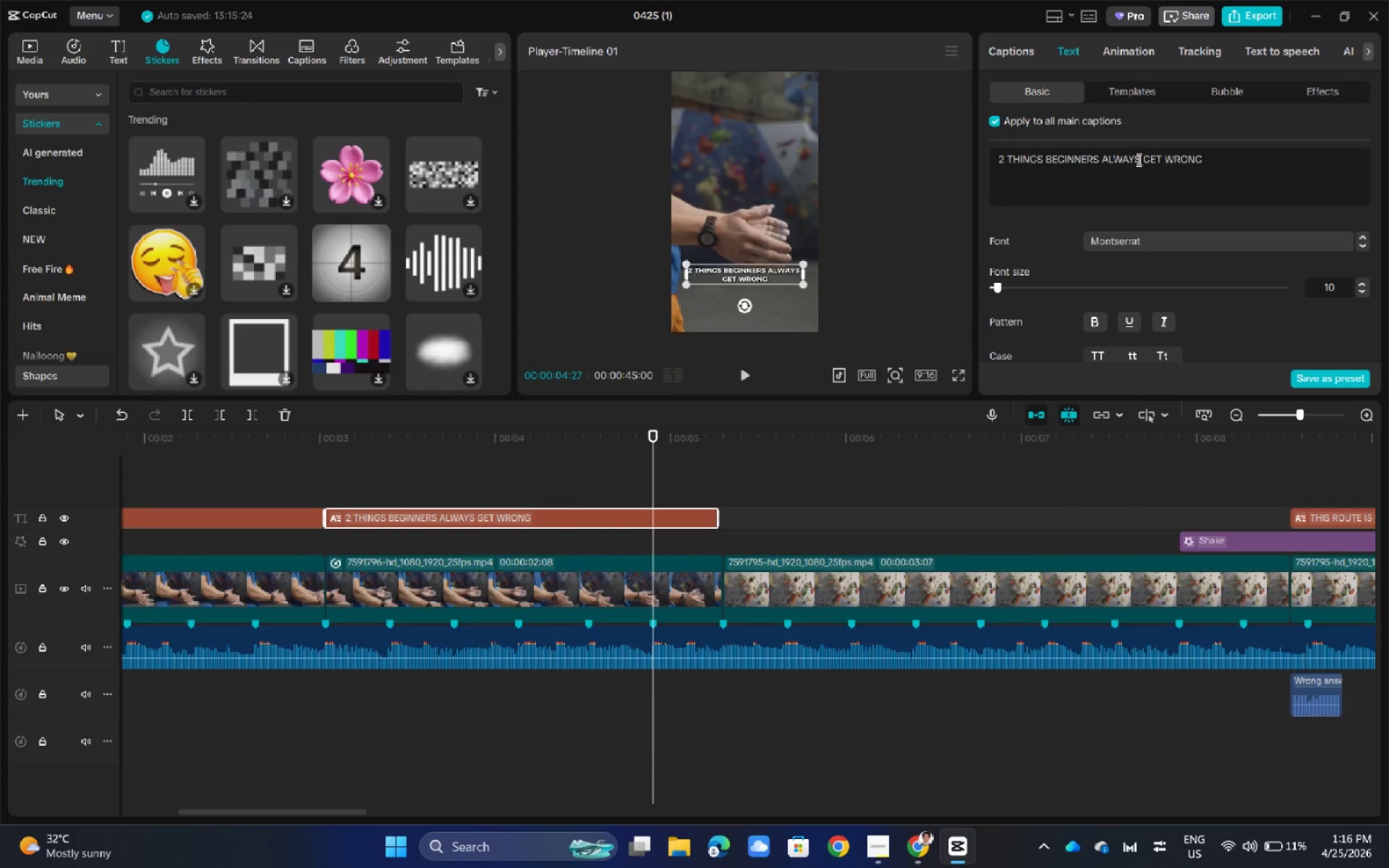 
left_click([1169, 287])
 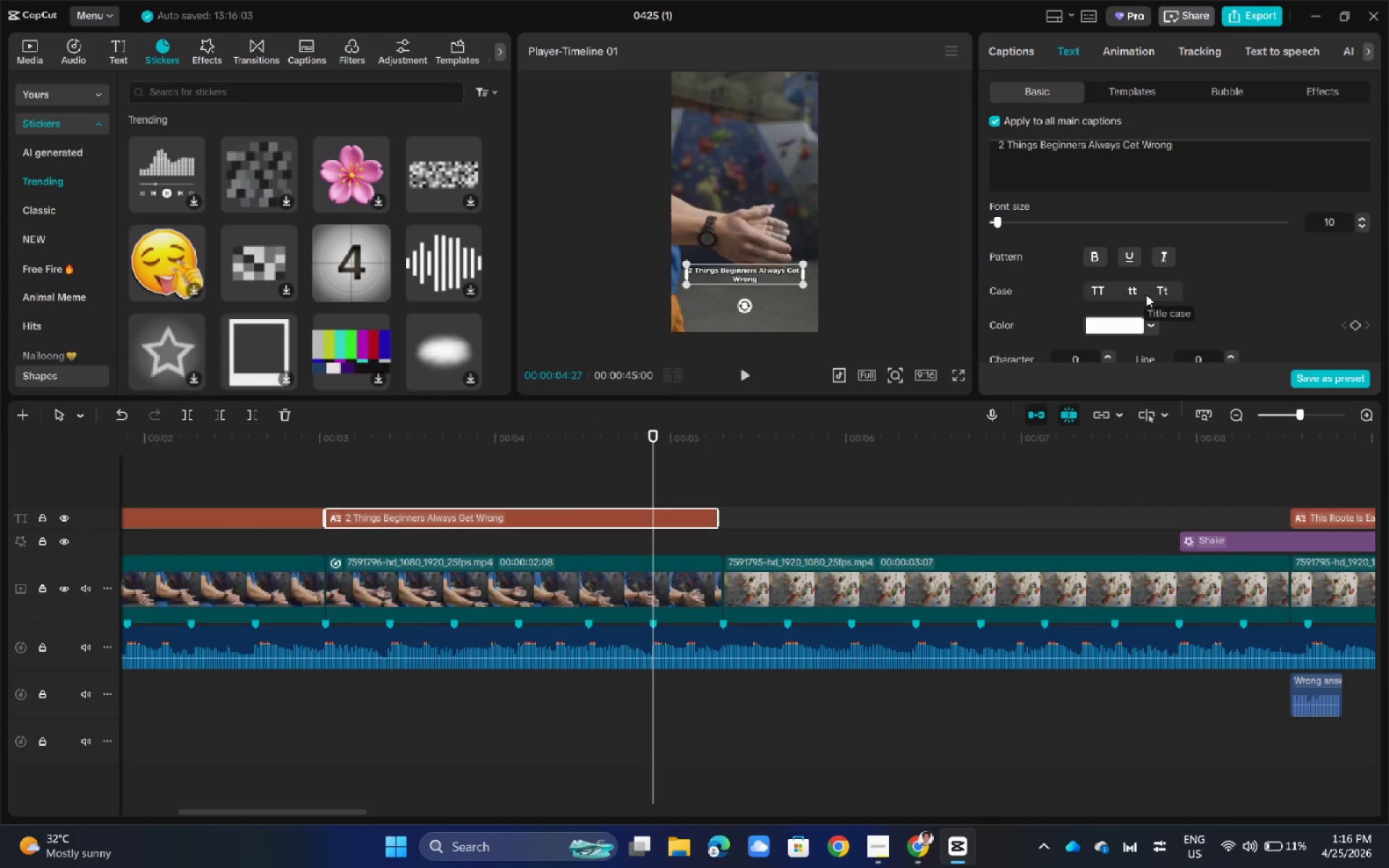 
key(Space)
 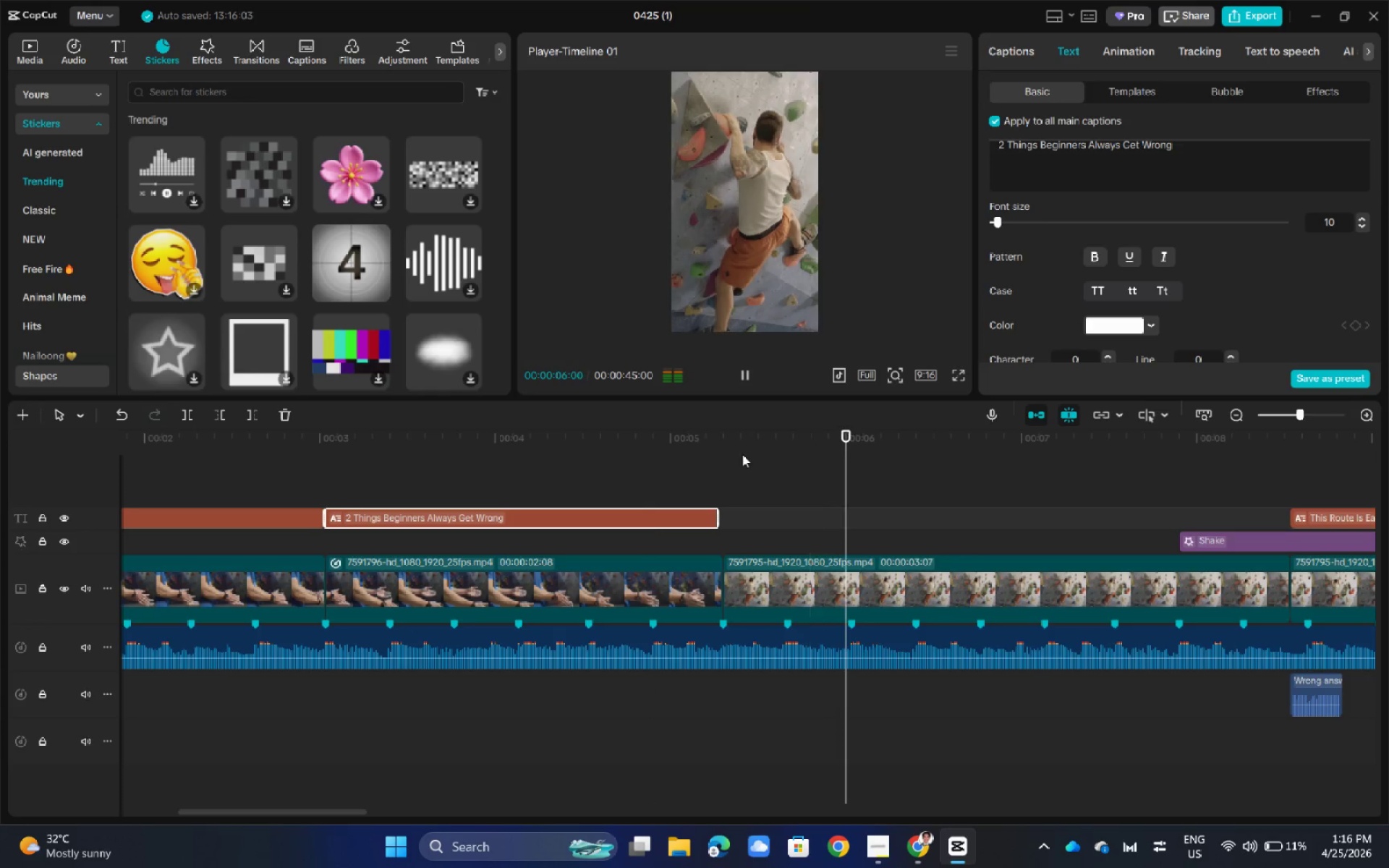 
hold_key(key=ControlLeft, duration=0.5)
scroll: coordinate [773, 428], scroll_direction: down, amount: 2.0
 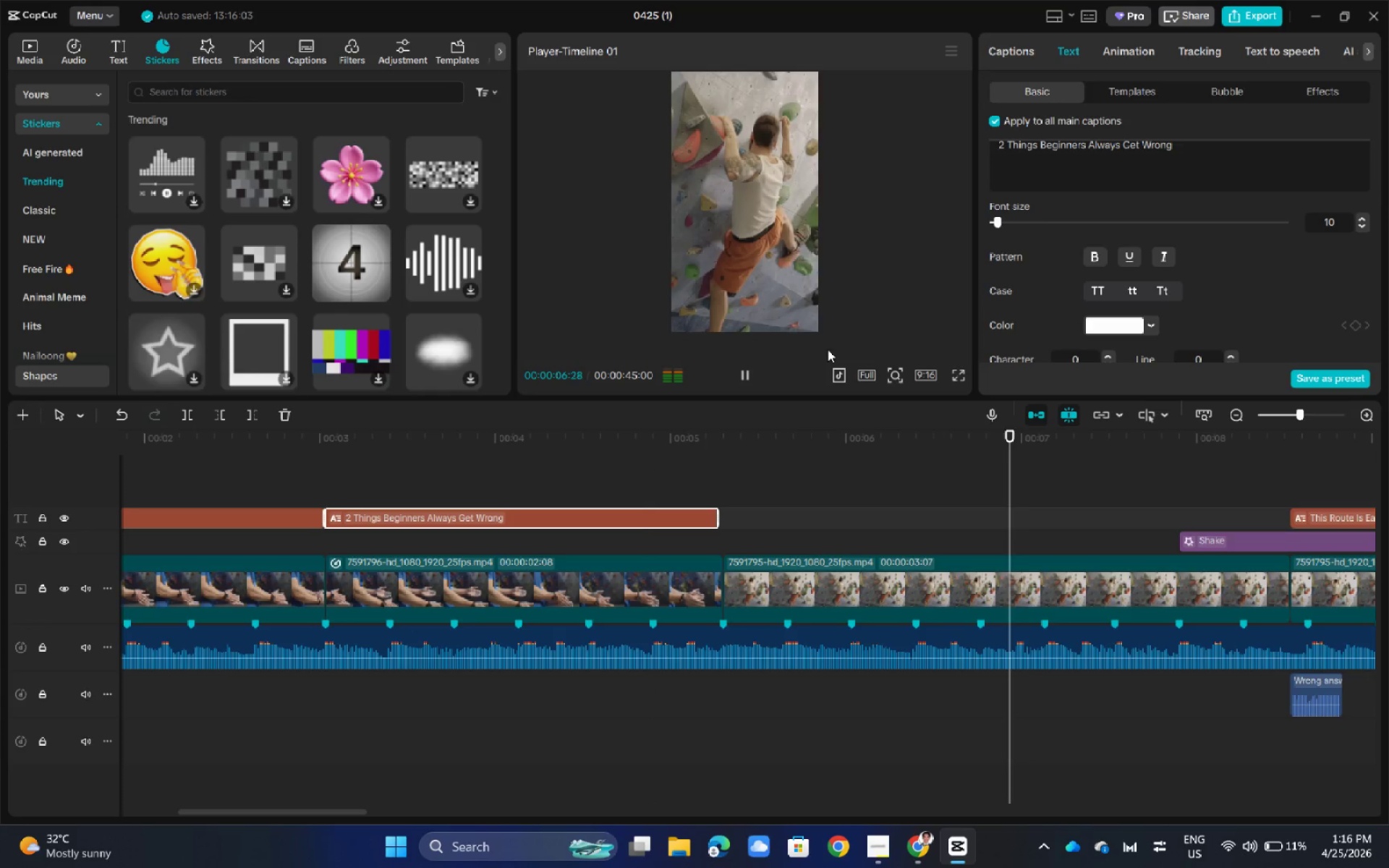 
hold_key(key=ControlLeft, duration=0.39)
scroll: coordinate [854, 258], scroll_direction: down, amount: 2.0
 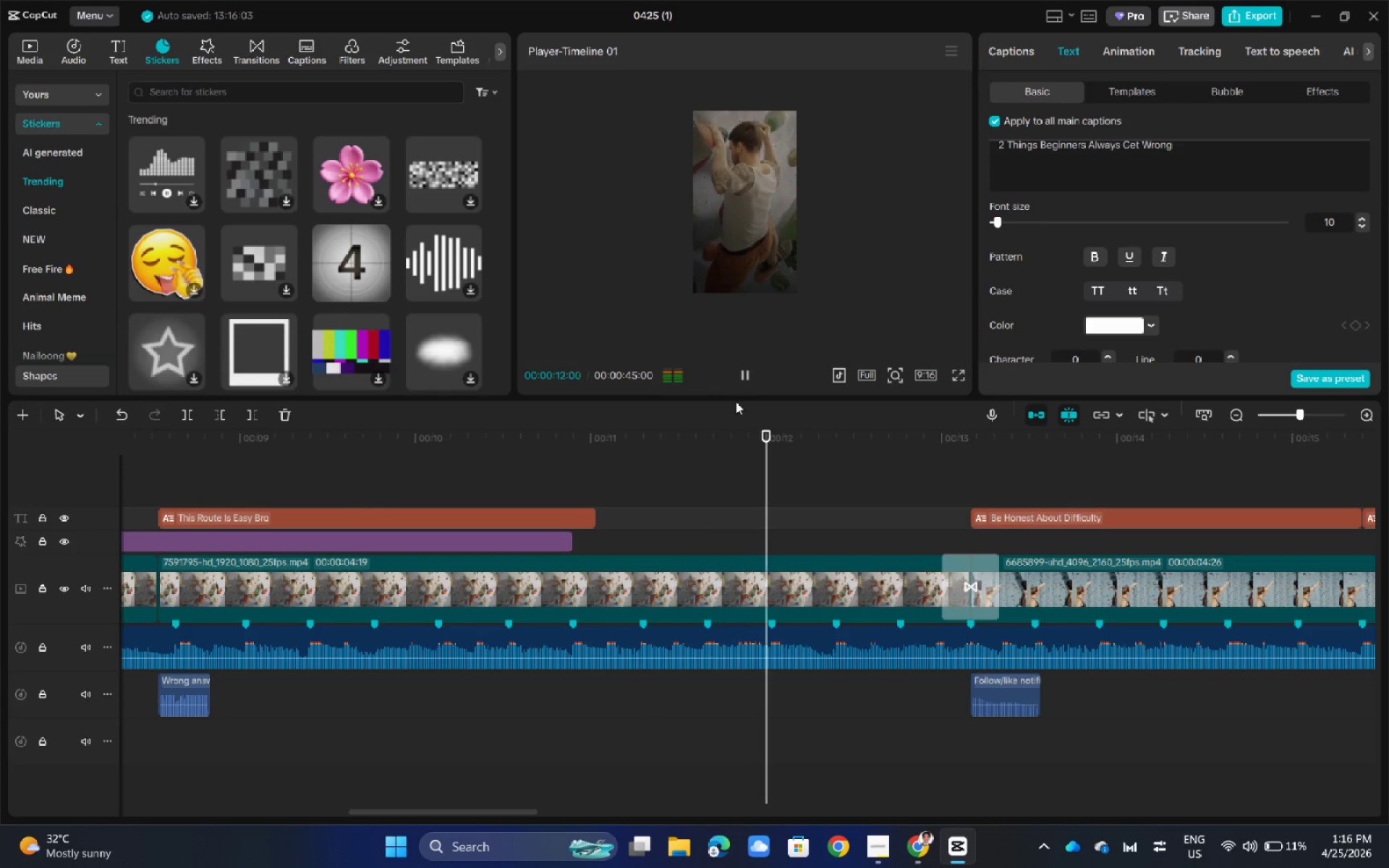 
wait(6.05)
 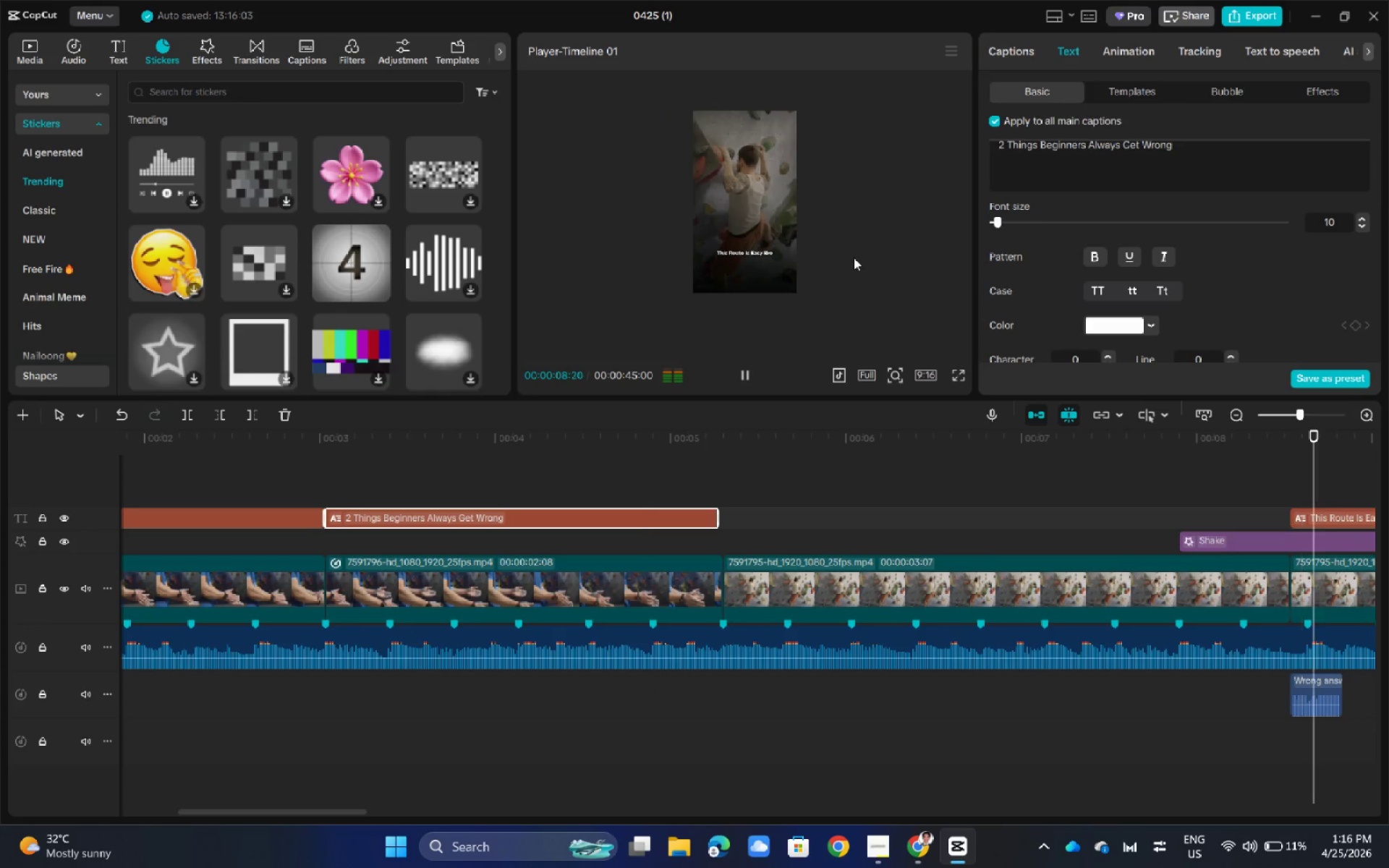 
key(Space)
 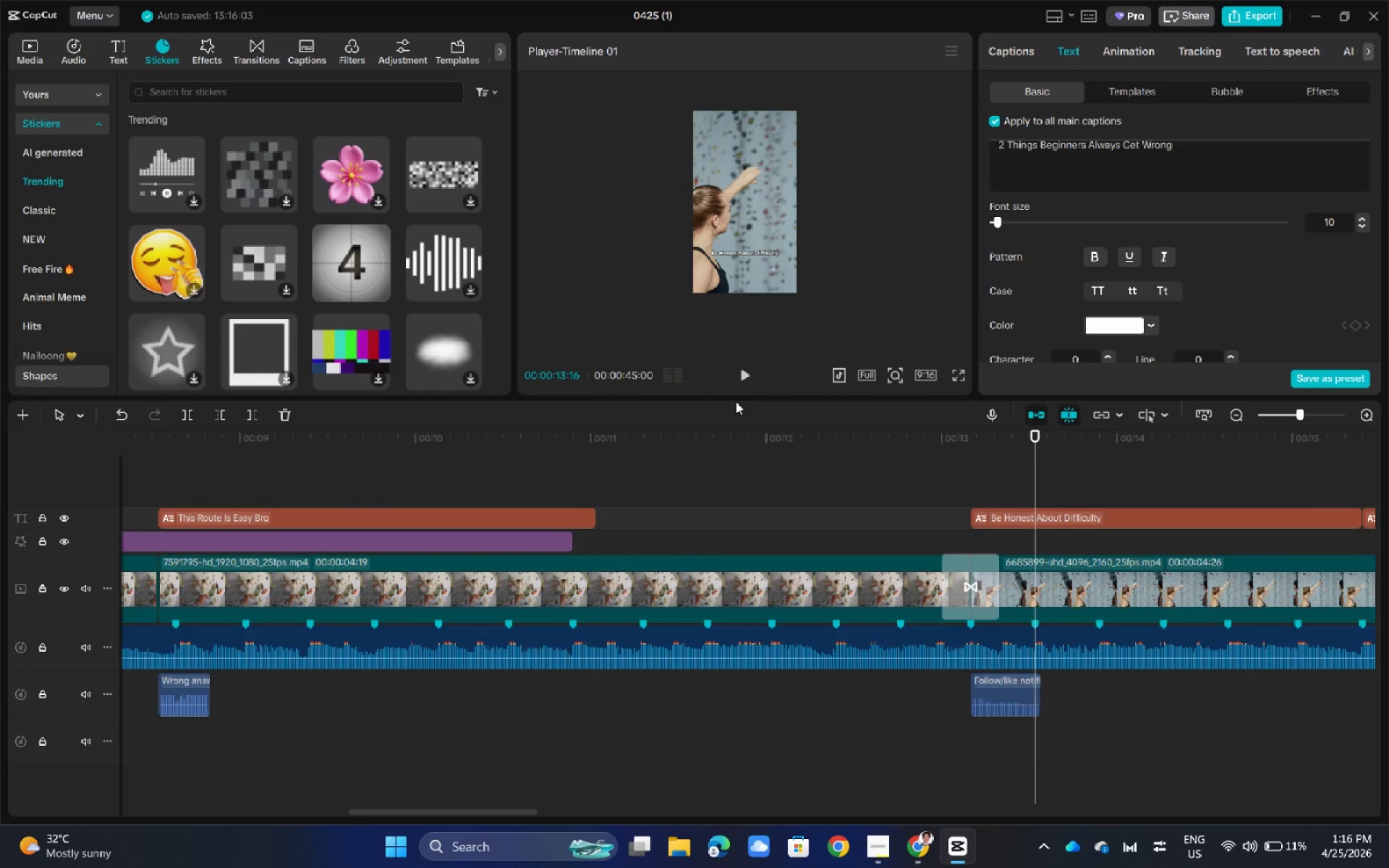 
key(Space)
 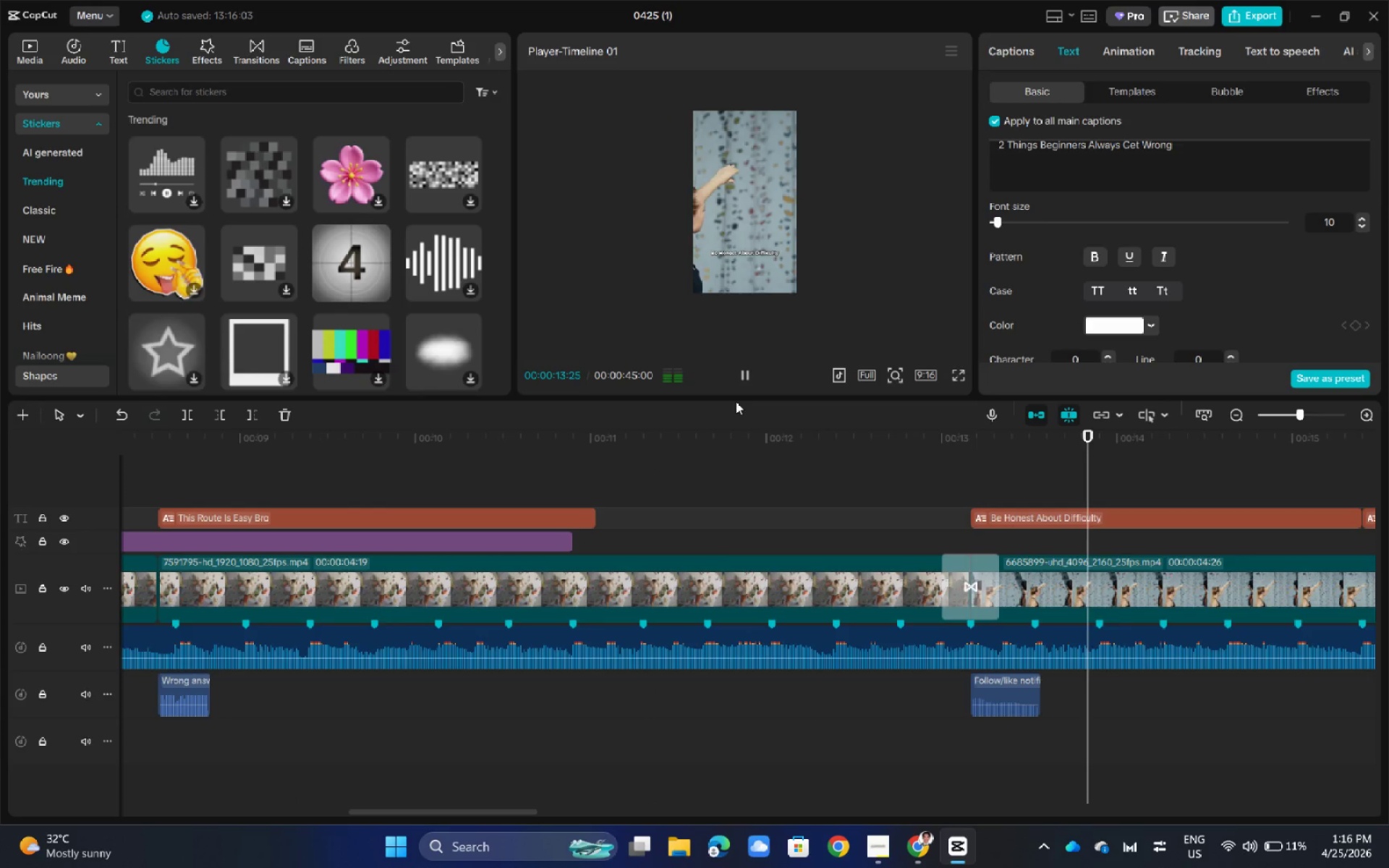 
key(Space)
 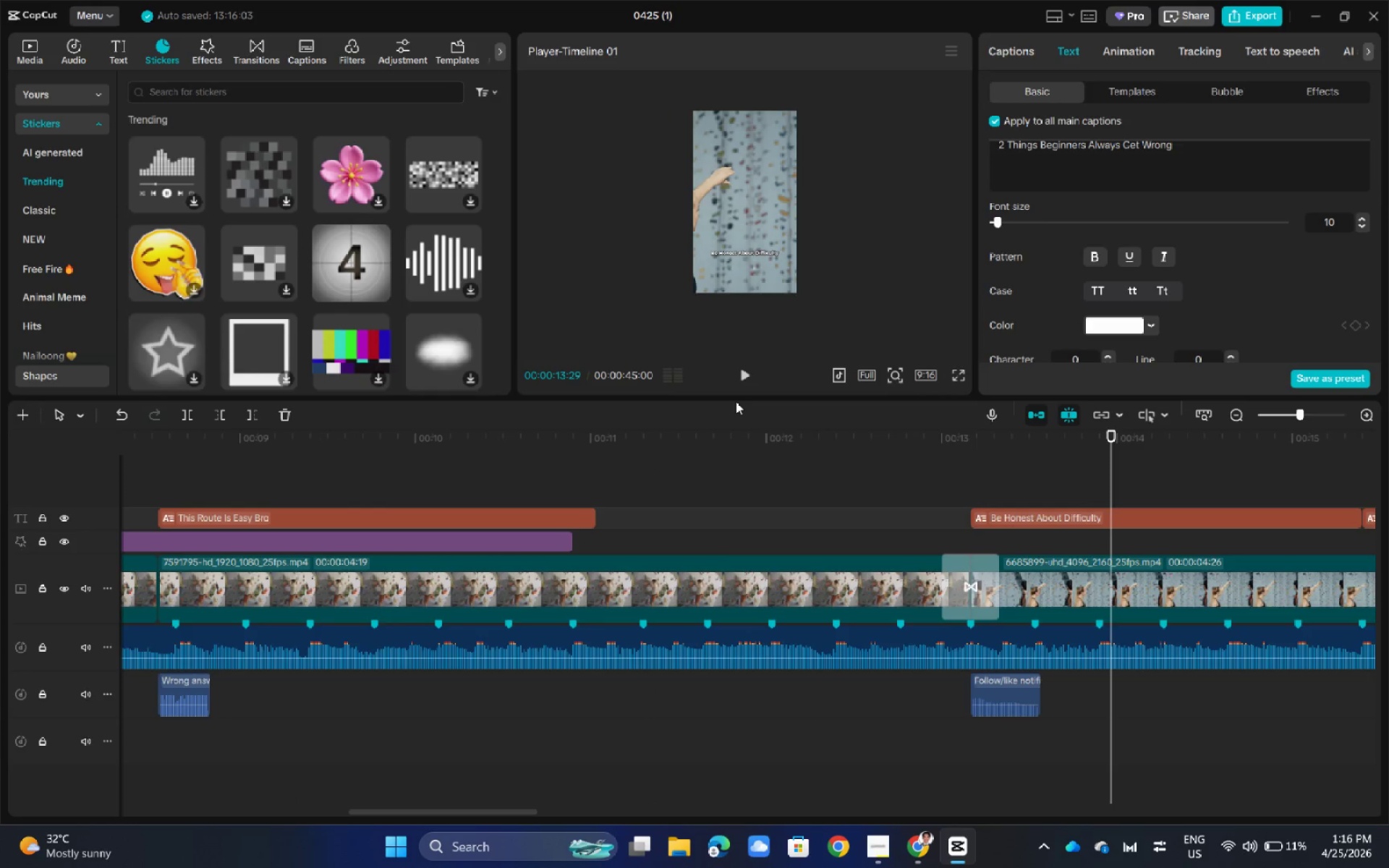 
key(Space)
 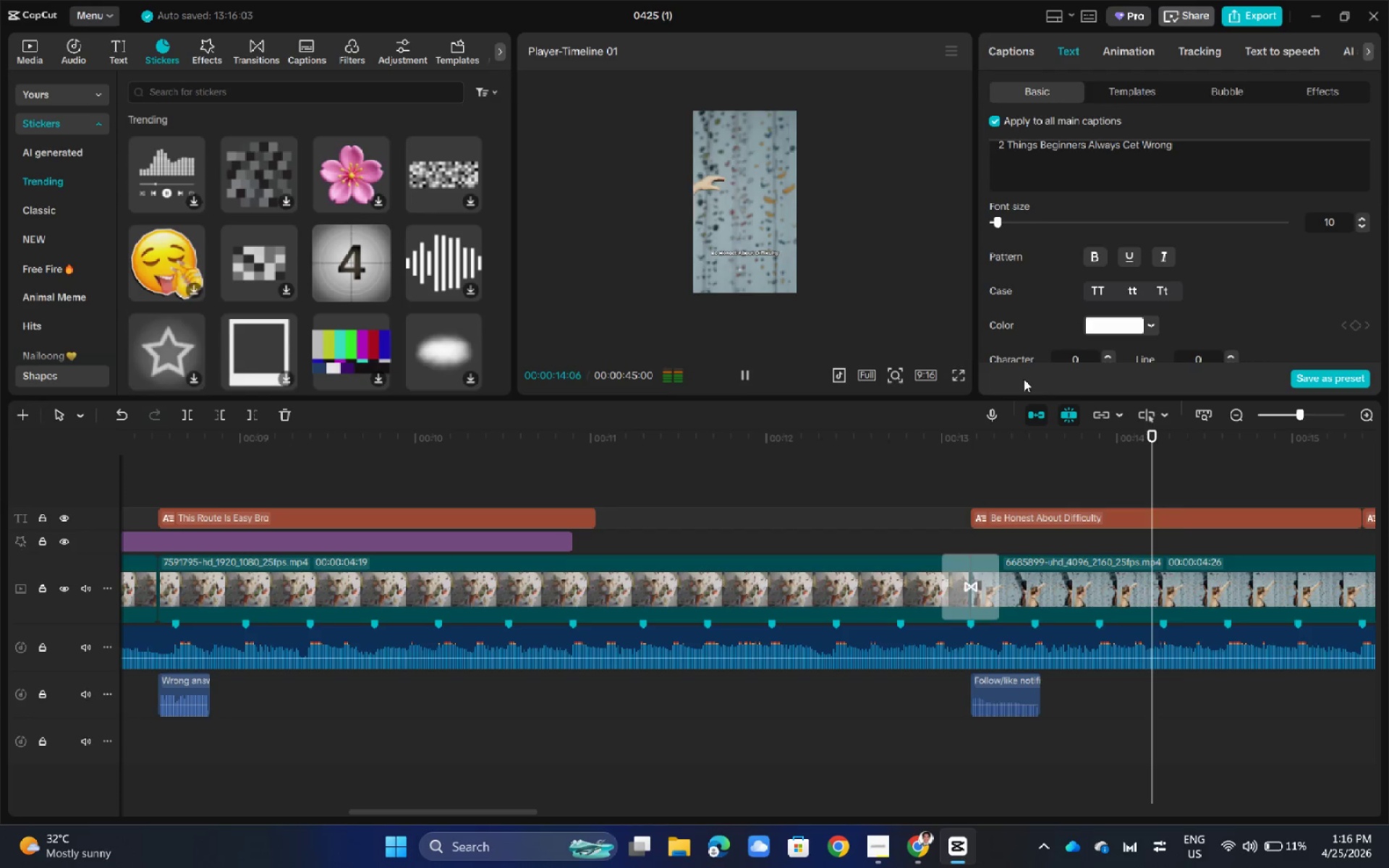 
key(Space)
 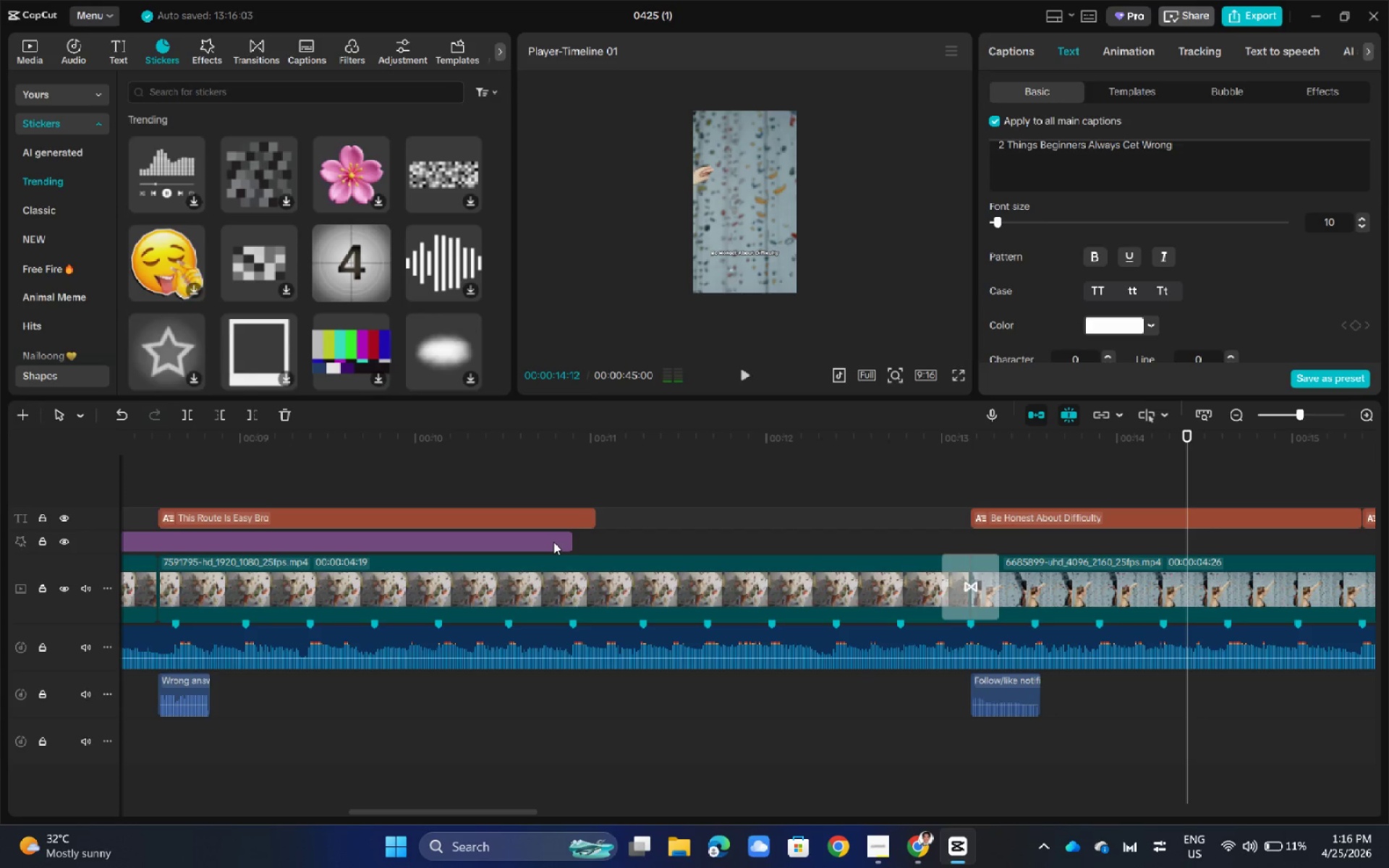 
left_click([553, 542])
 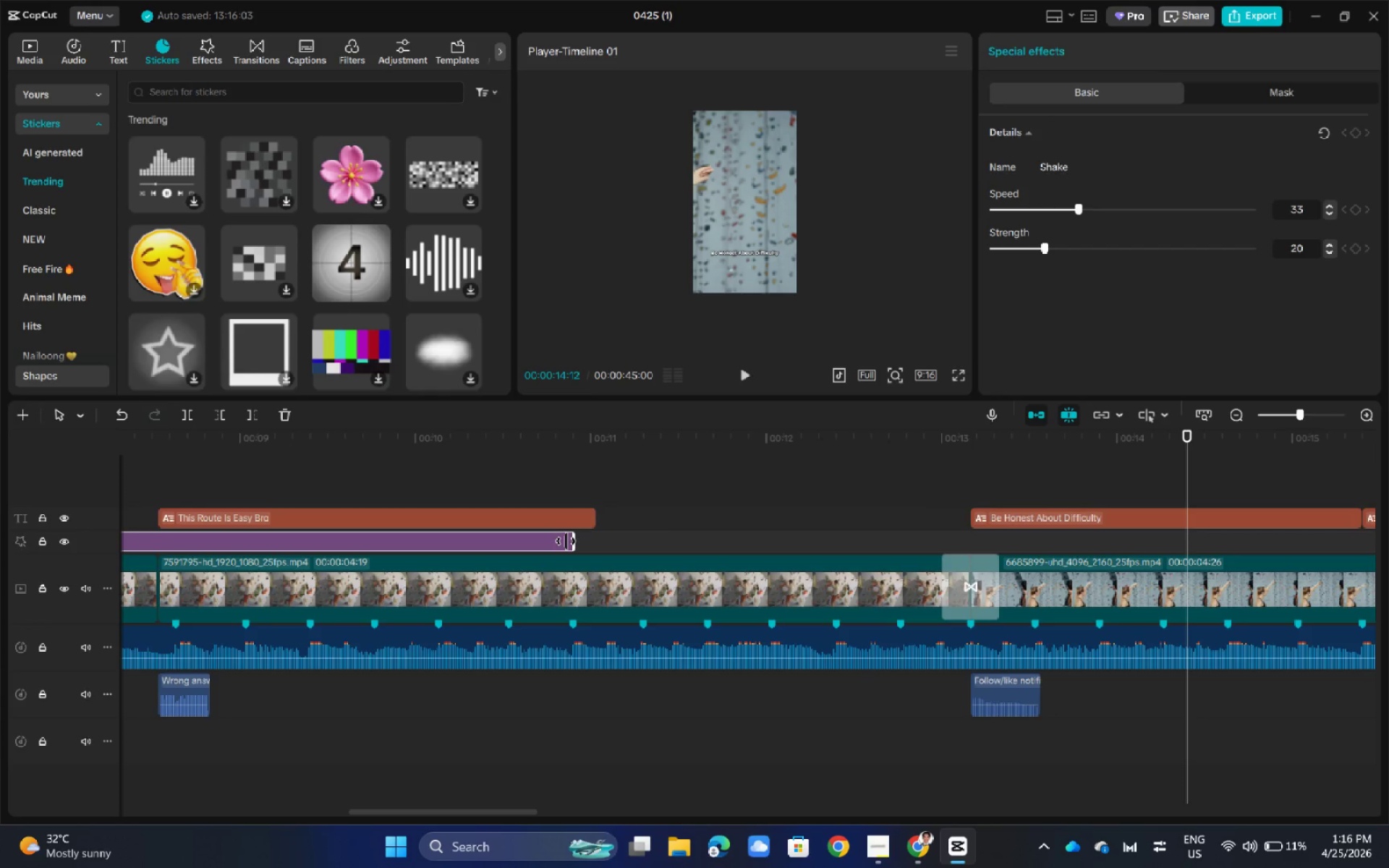 
left_click_drag(start_coordinate=[572, 540], to_coordinate=[586, 540])
 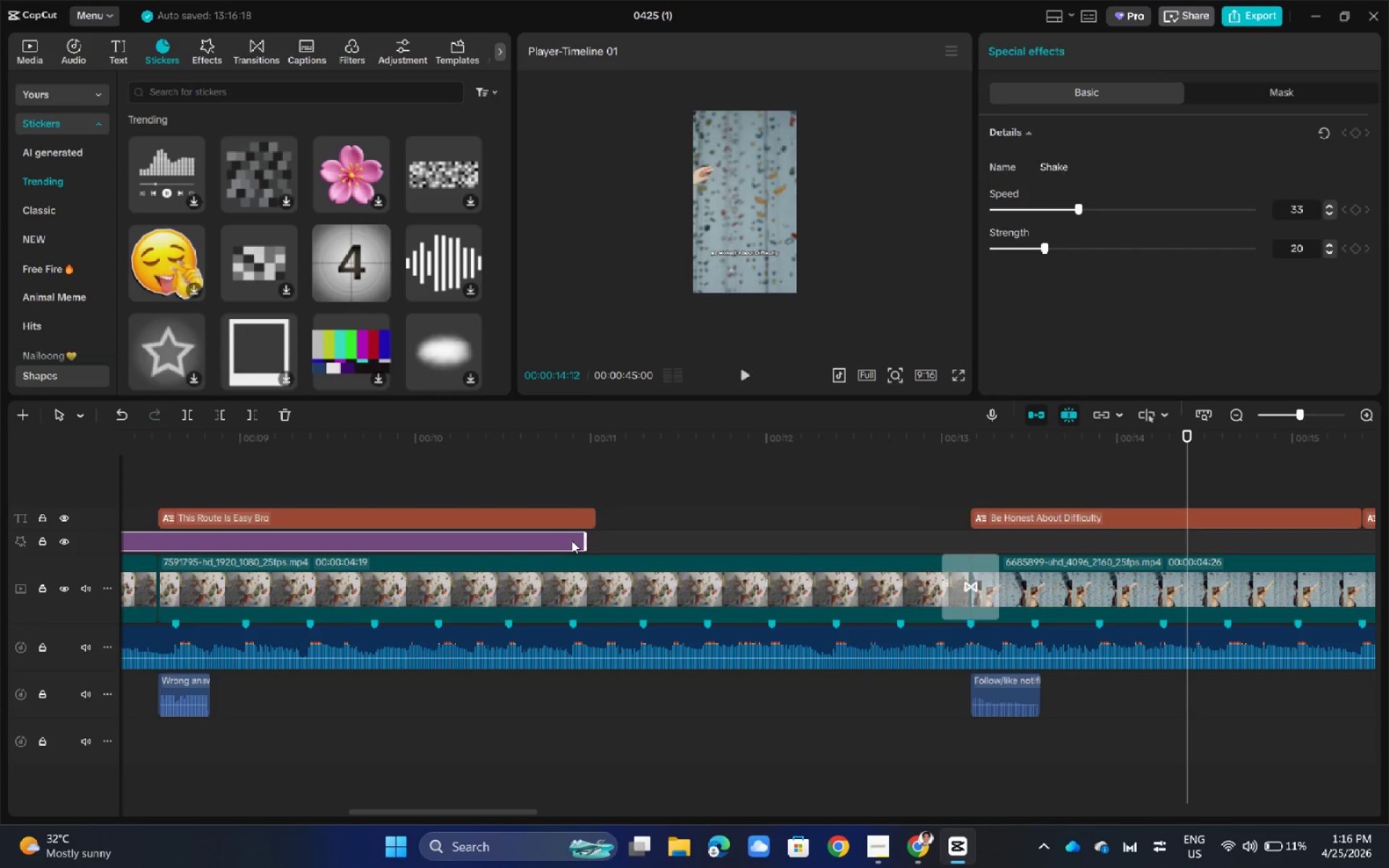 
left_click_drag(start_coordinate=[586, 541], to_coordinate=[574, 543])
 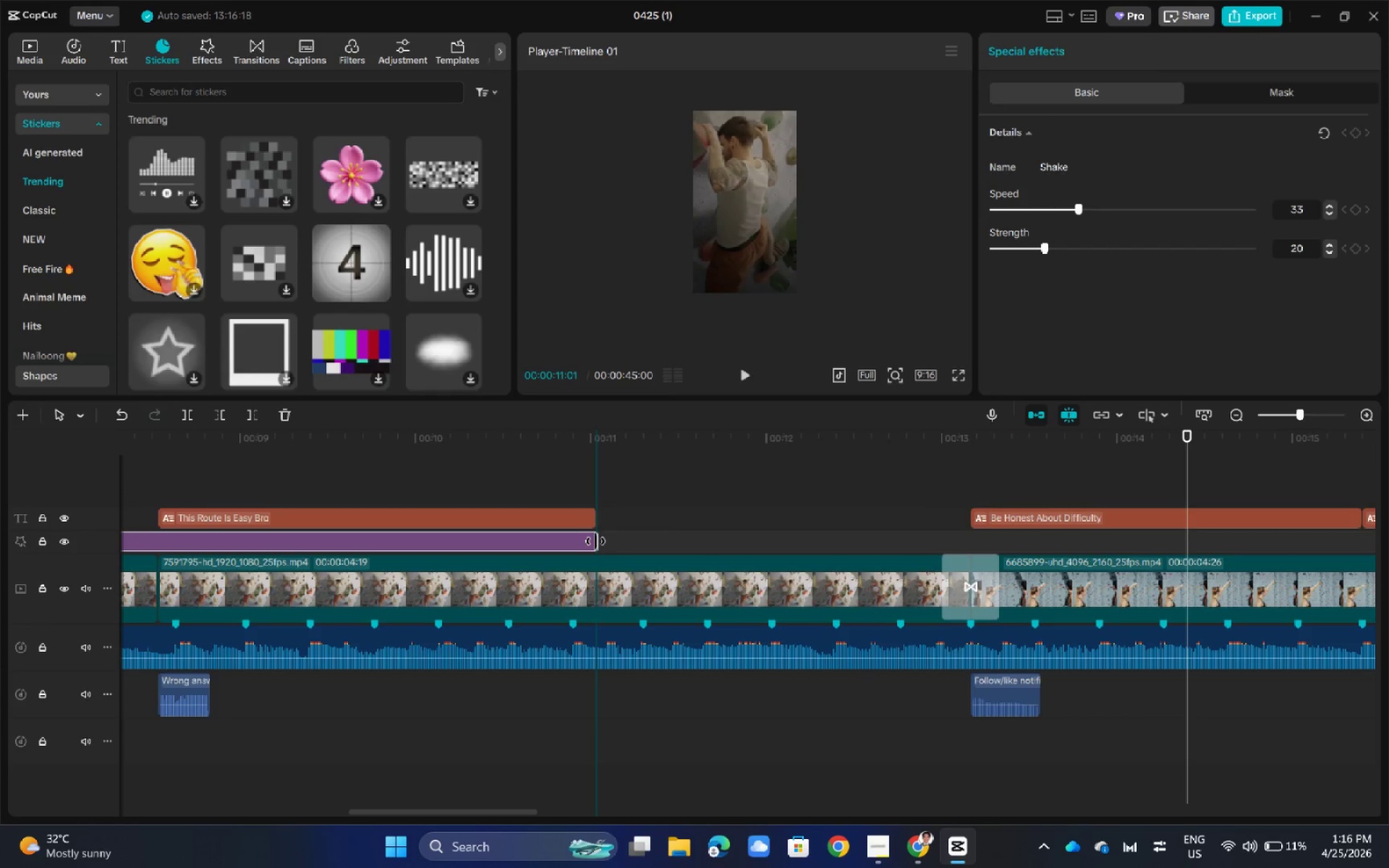 
left_click([583, 519])
 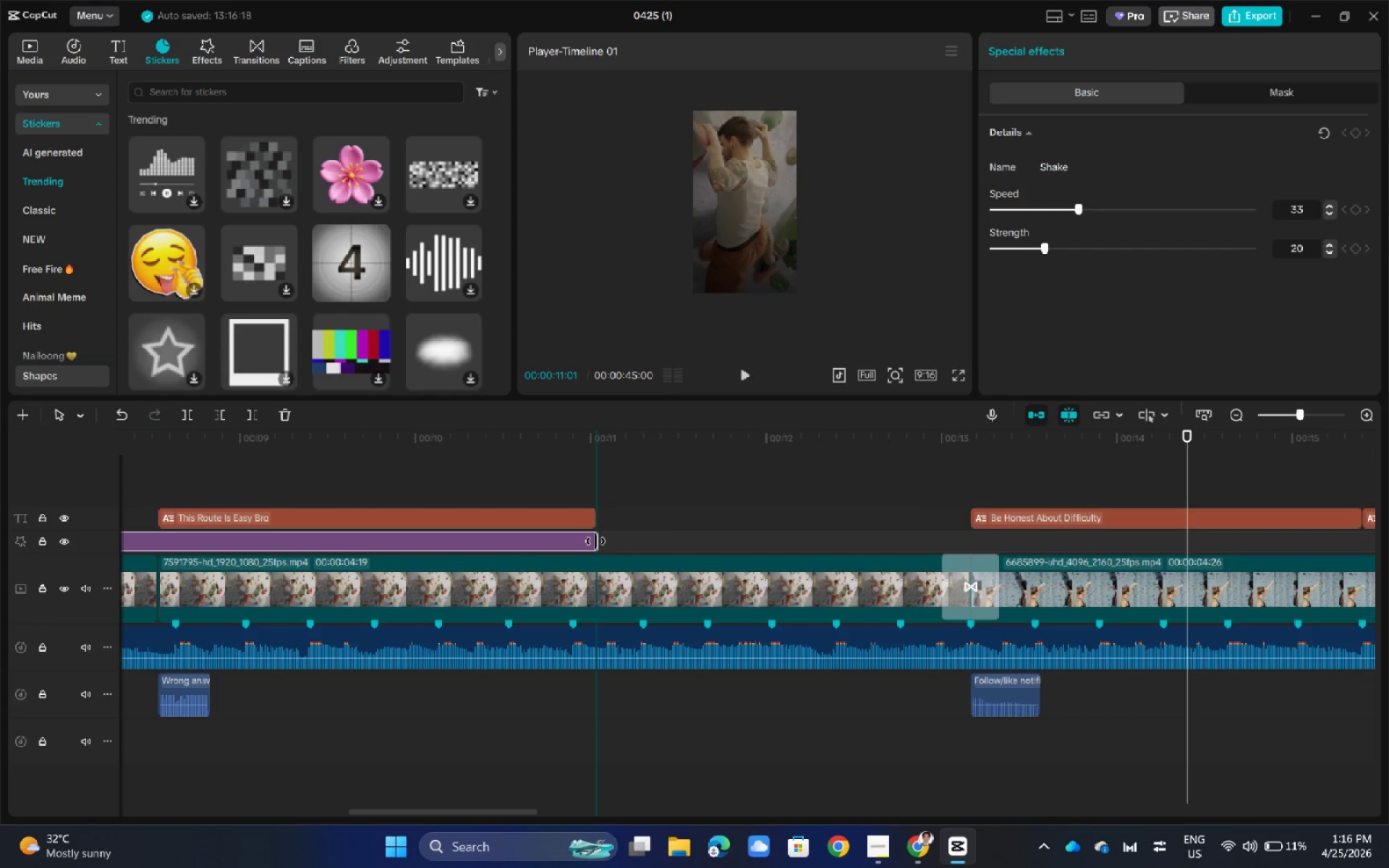 
left_click_drag(start_coordinate=[595, 517], to_coordinate=[576, 519])
 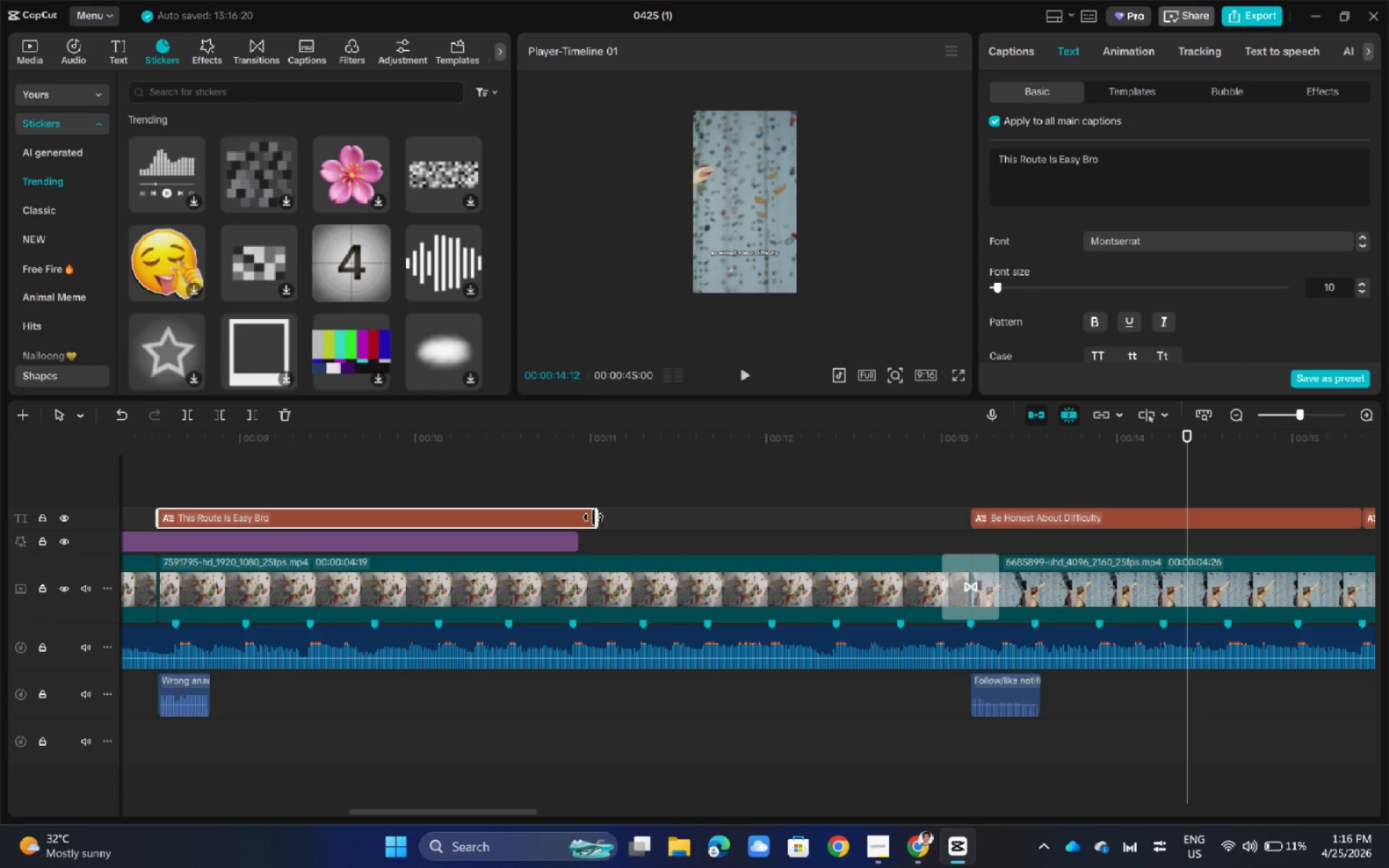 
left_click_drag(start_coordinate=[1187, 432], to_coordinate=[530, 505])
 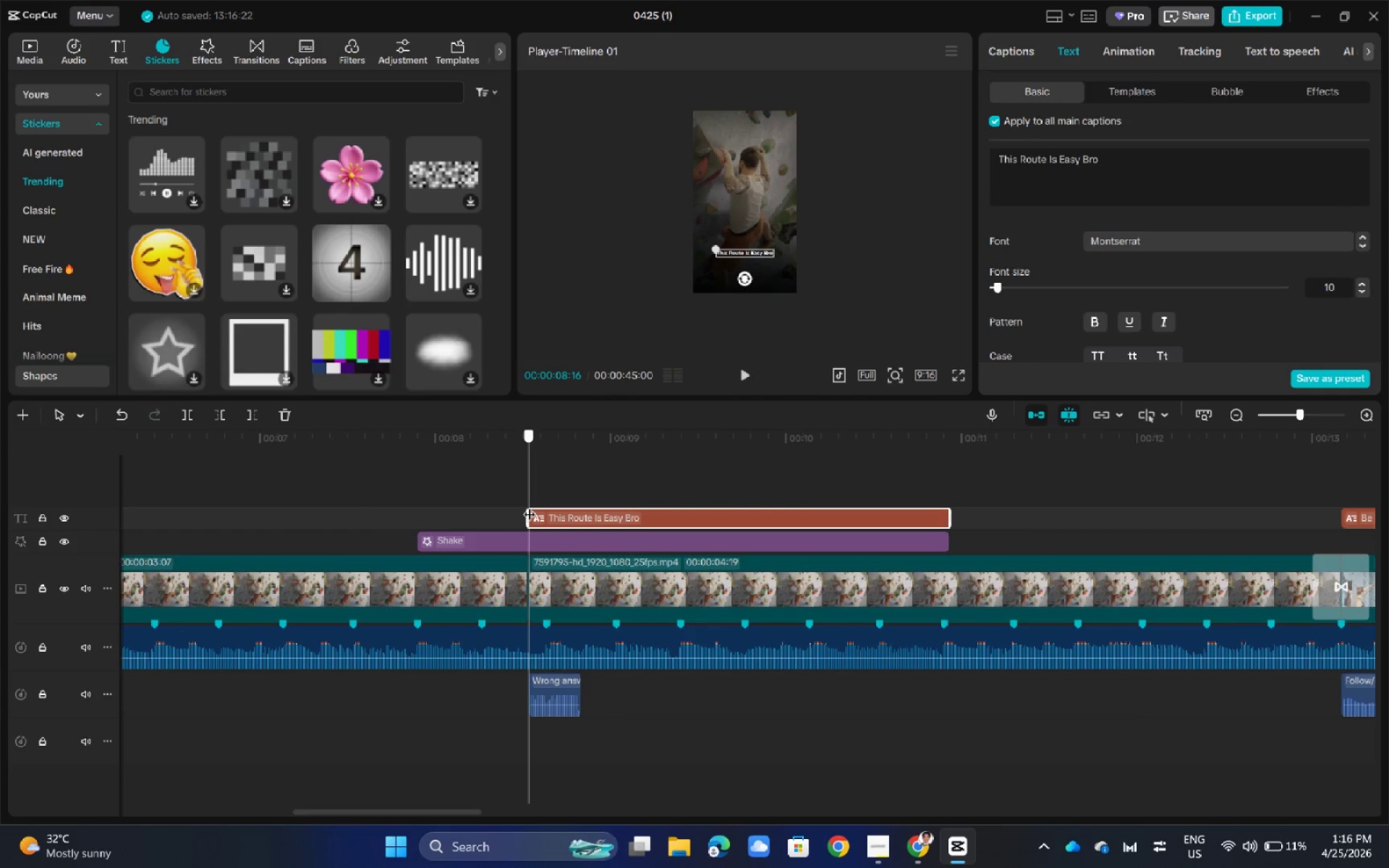 
key(Space)
 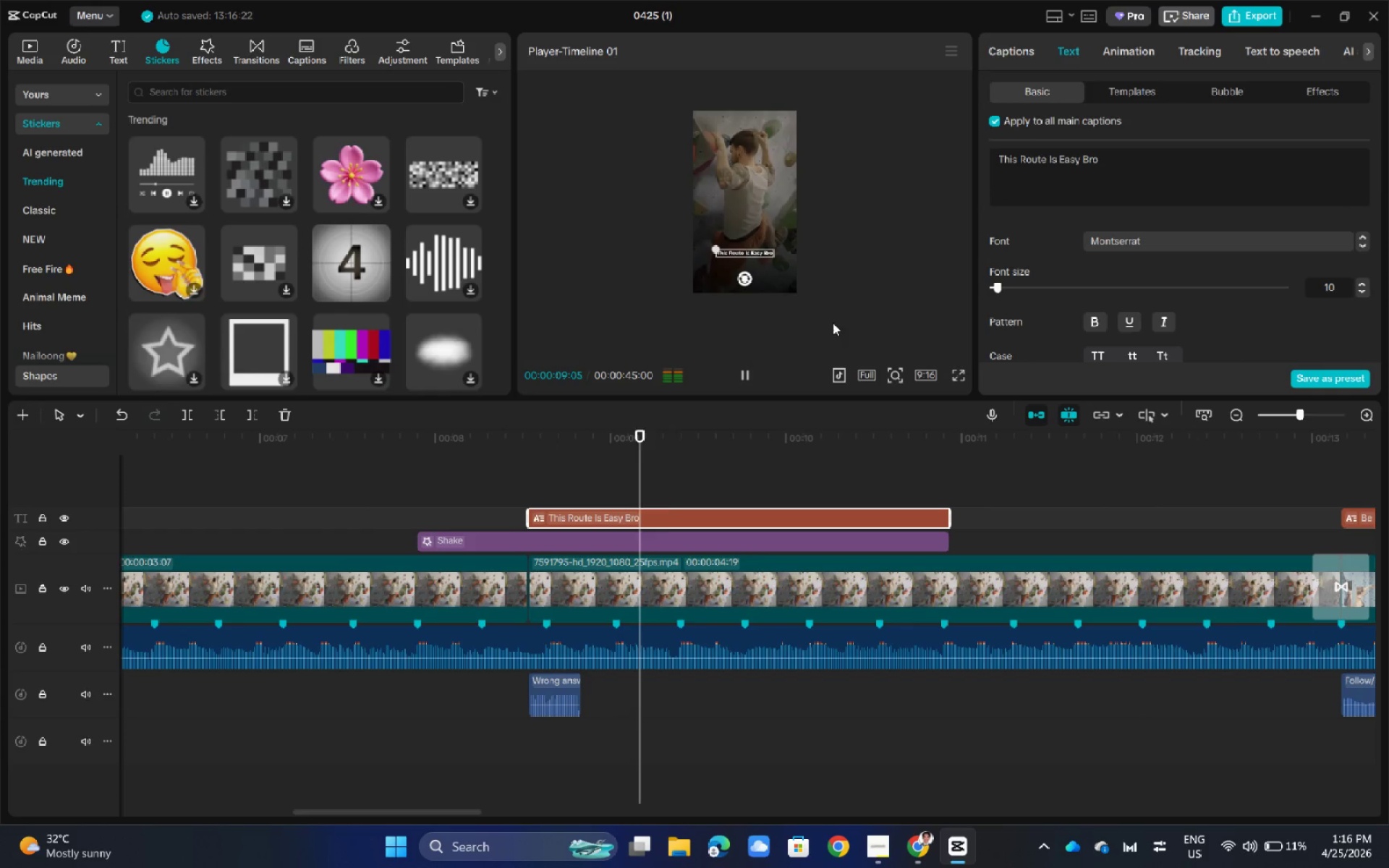 
left_click([861, 281])
 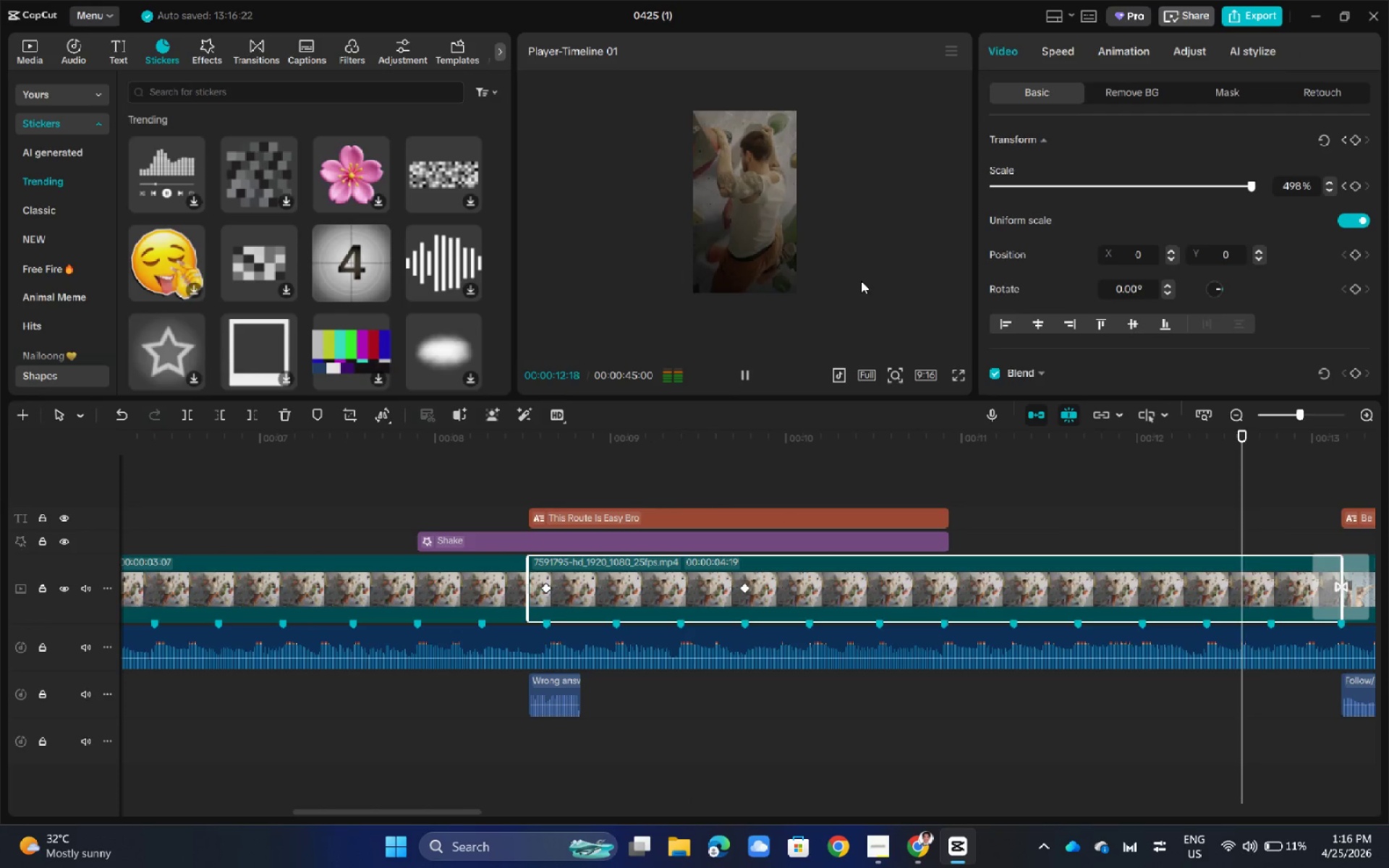 
key(Space)
 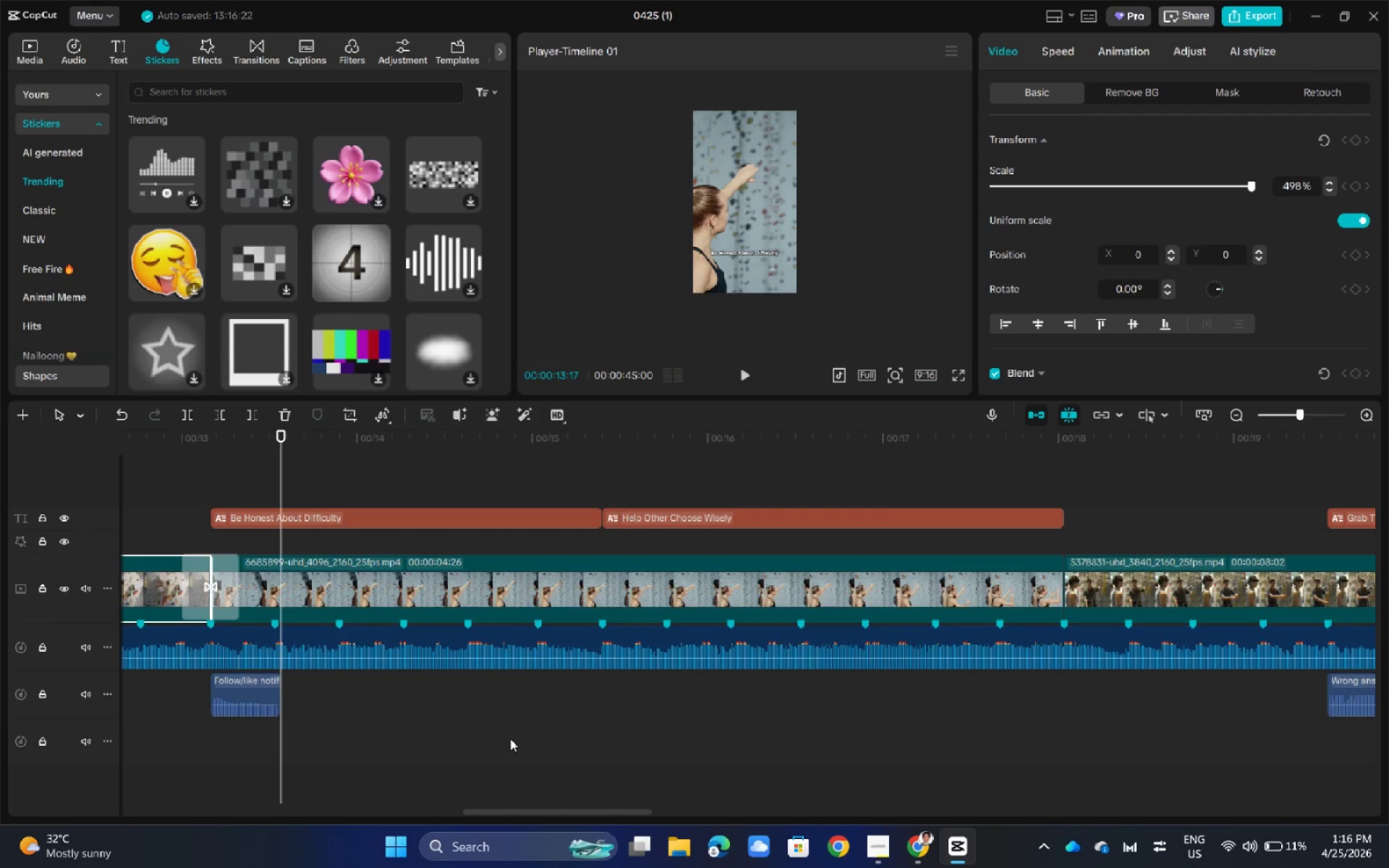 
left_click_drag(start_coordinate=[527, 810], to_coordinate=[404, 808])
 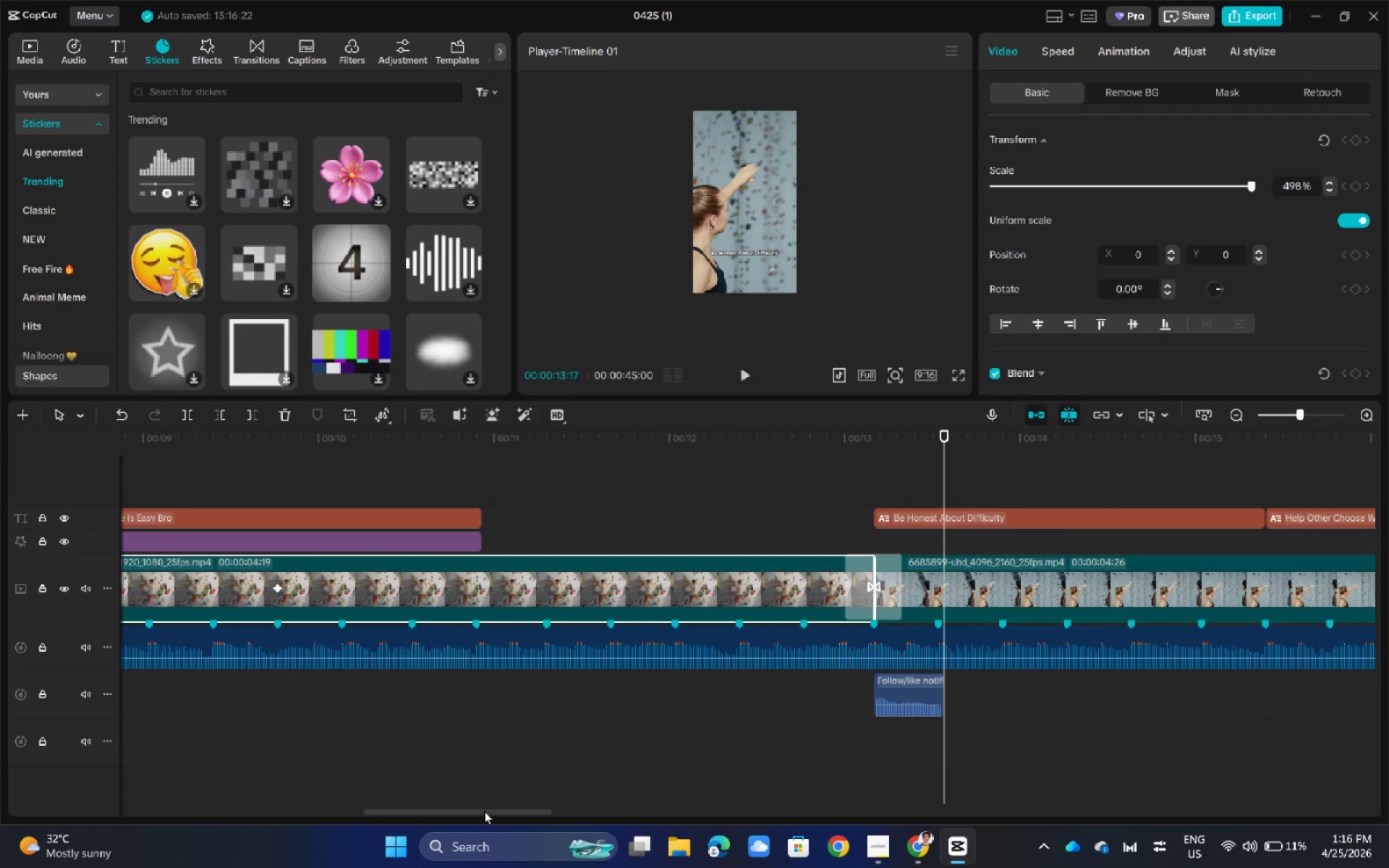 
left_click([624, 532])
 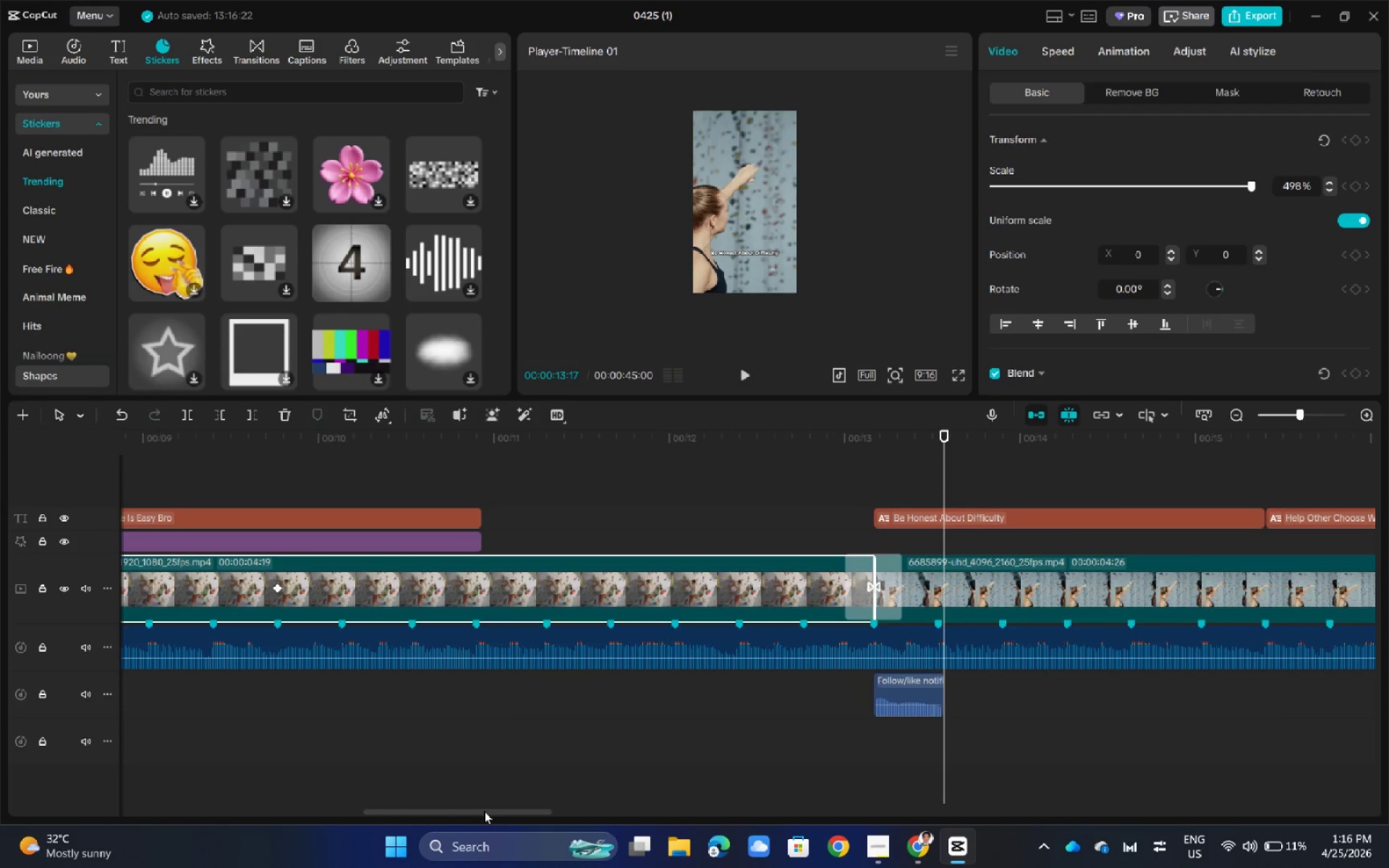 
left_click_drag(start_coordinate=[634, 539], to_coordinate=[694, 543])
 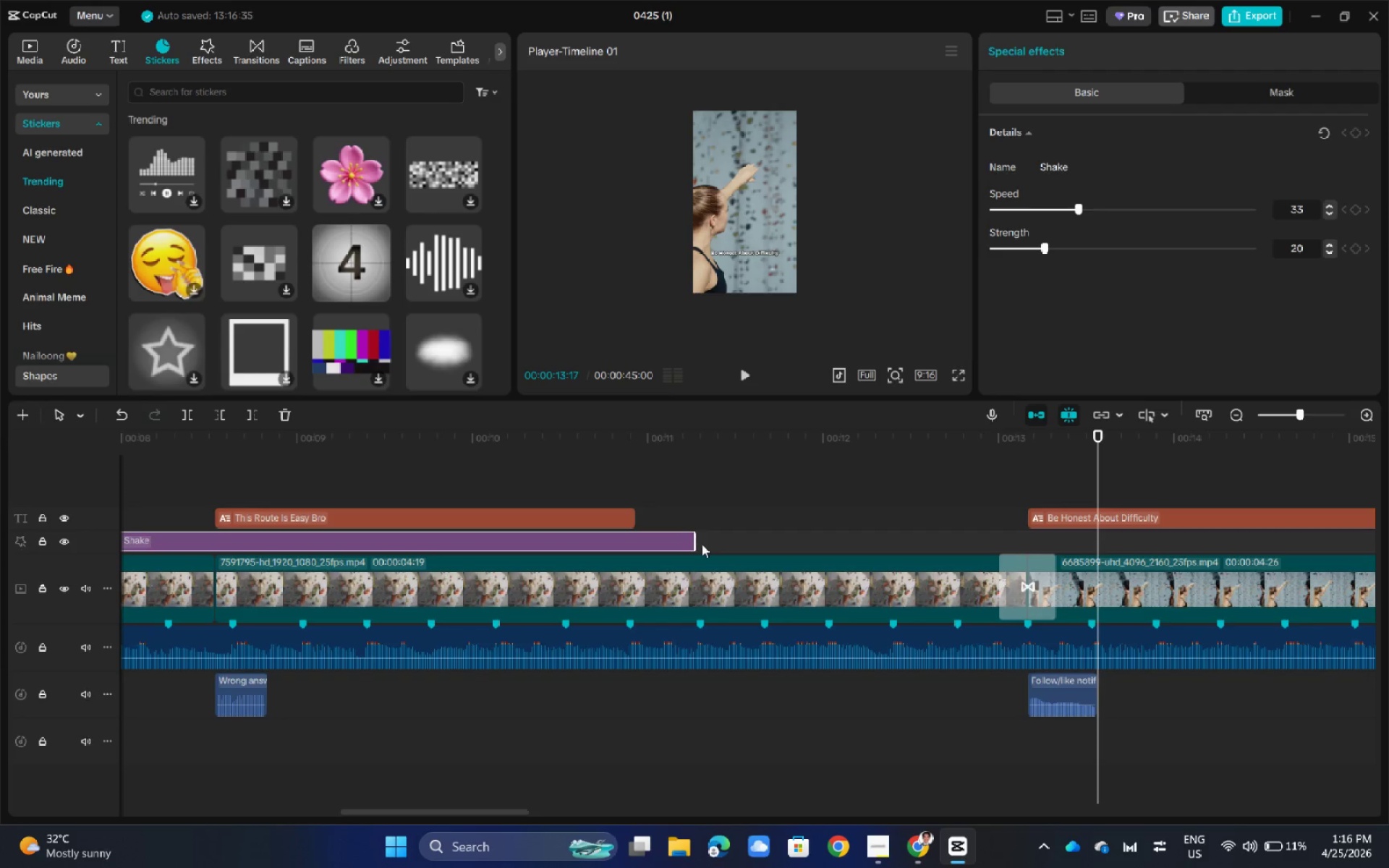 
left_click_drag(start_coordinate=[696, 539], to_coordinate=[760, 543])
 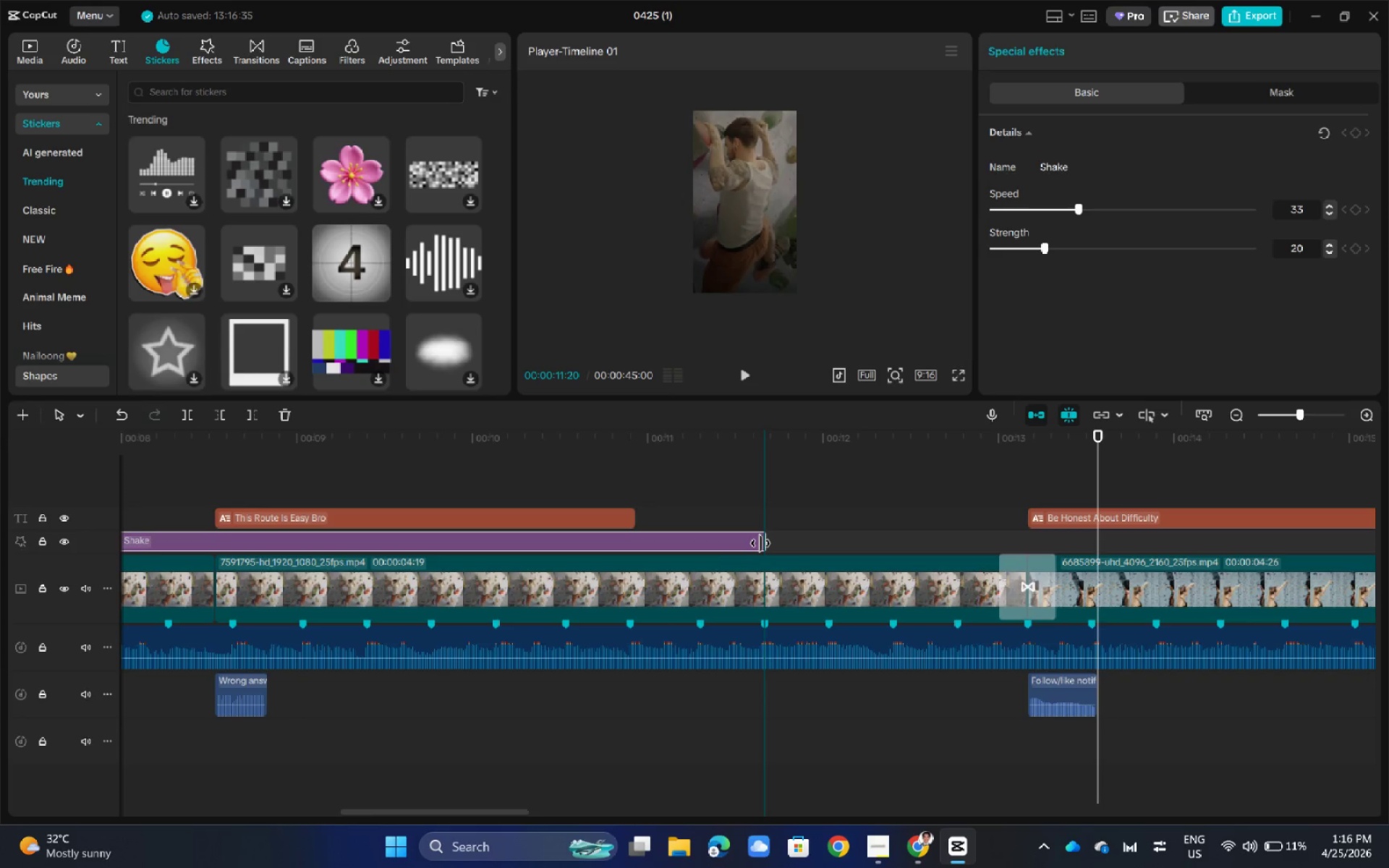 
left_click([631, 518])
 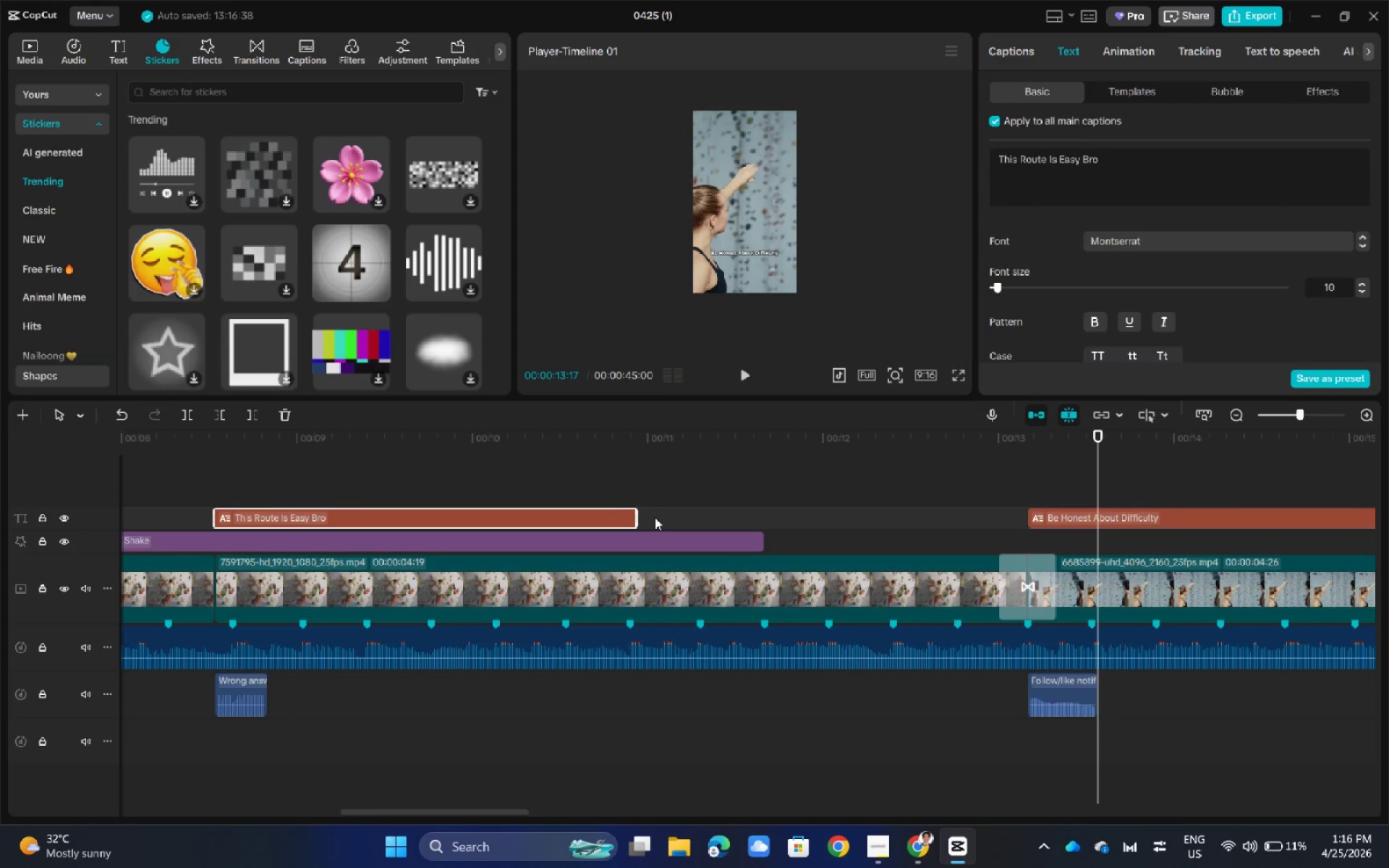 
left_click_drag(start_coordinate=[639, 514], to_coordinate=[760, 516])
 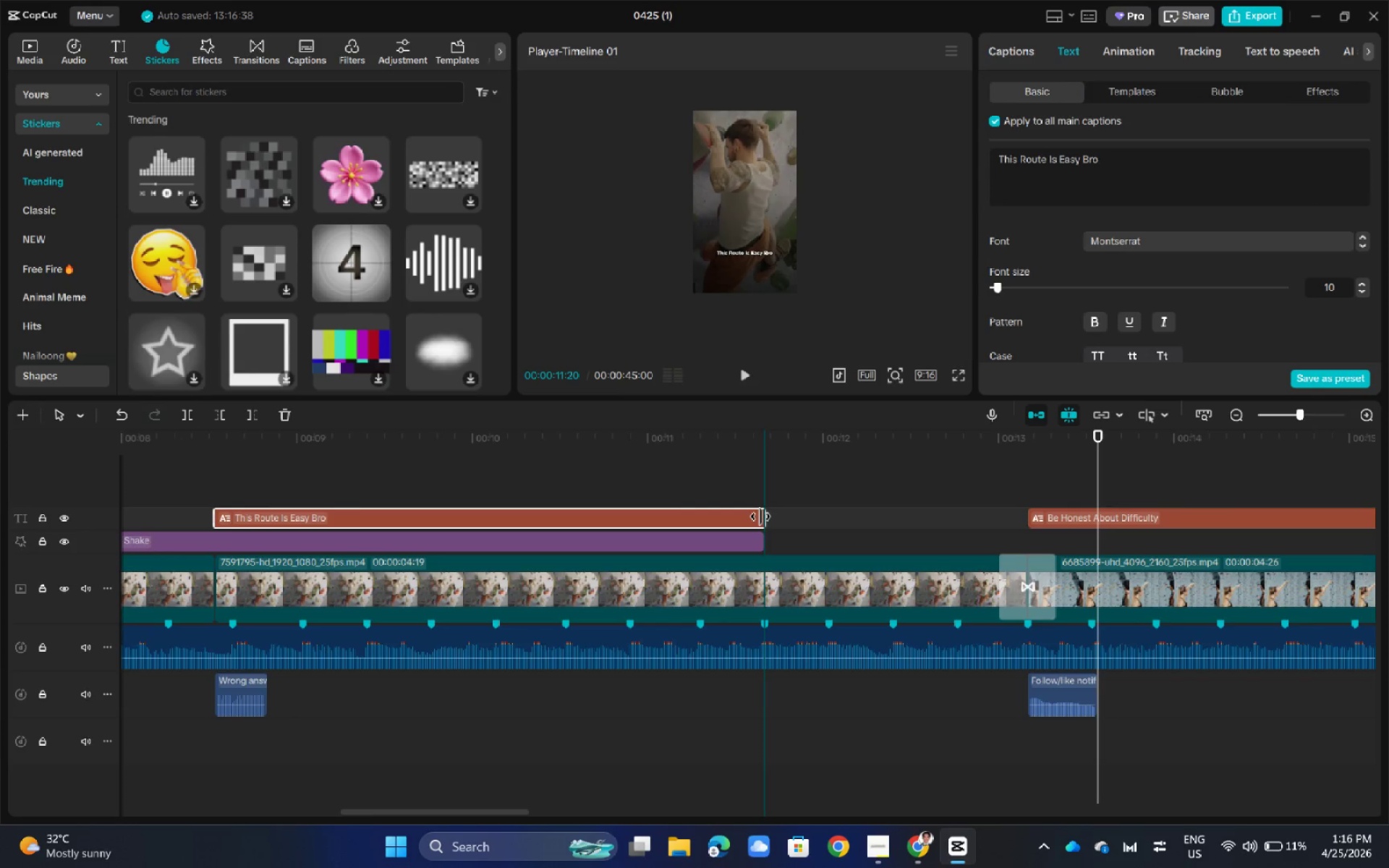 
key(Space)
 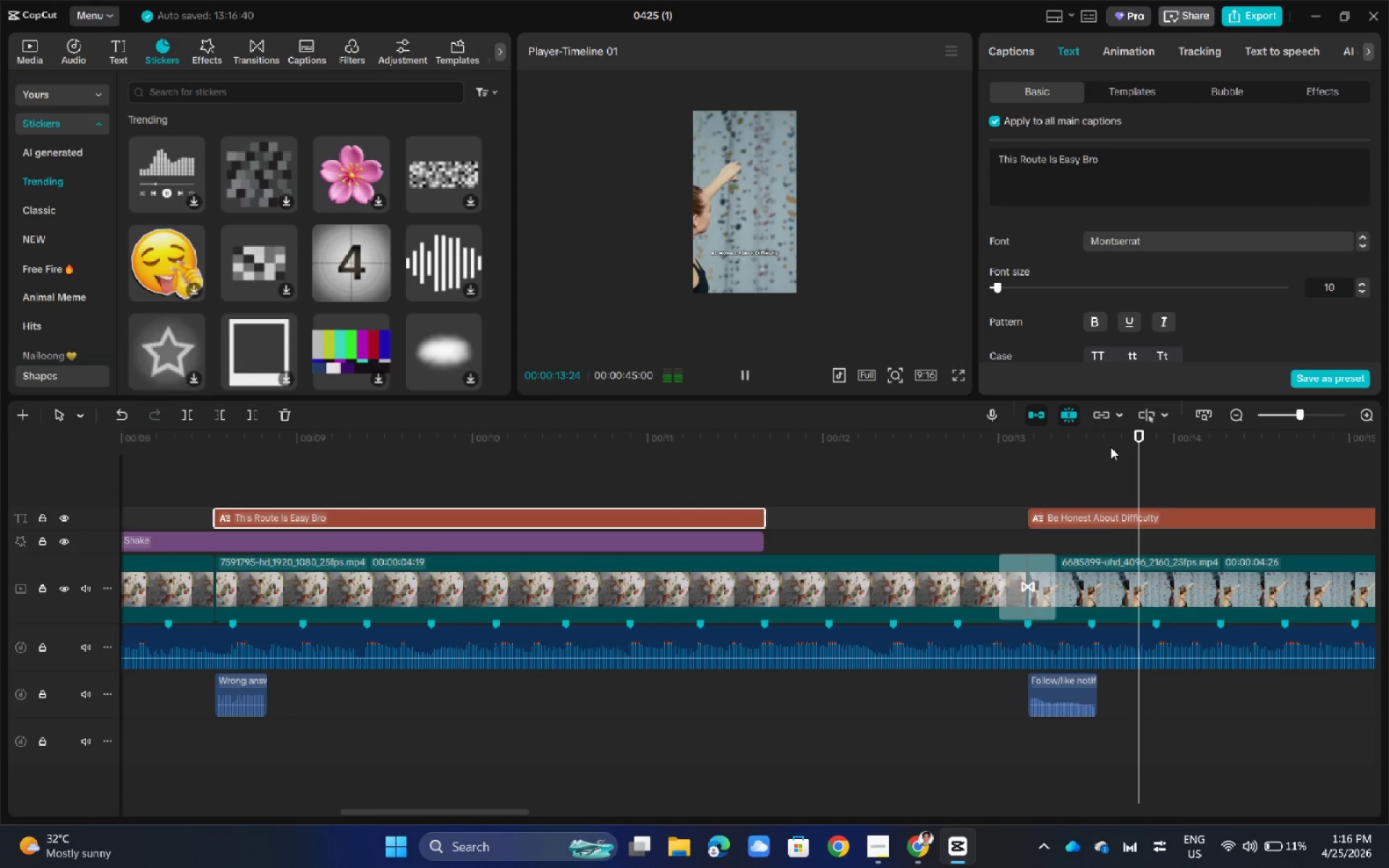 
key(Space)
 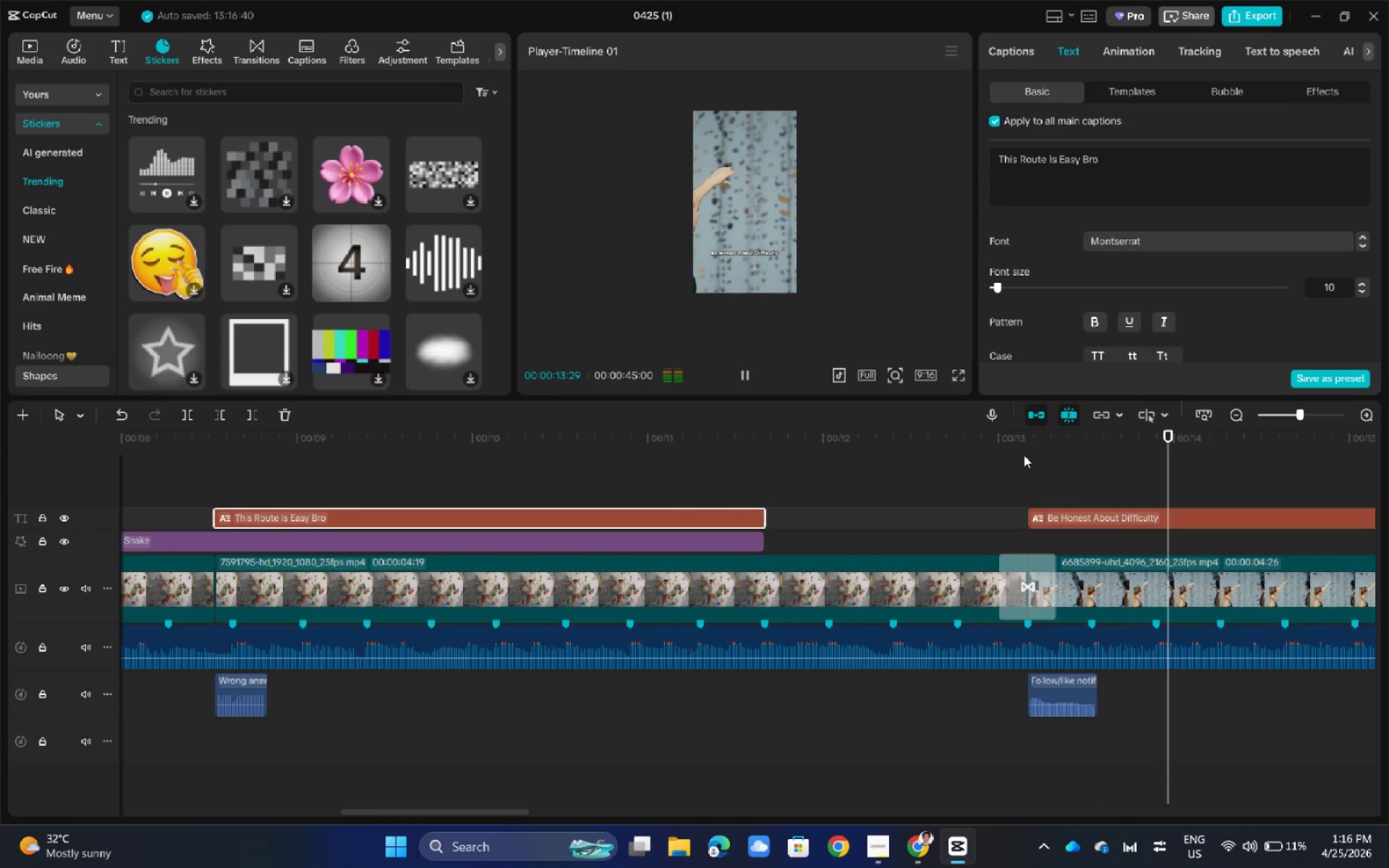 
double_click([916, 456])
 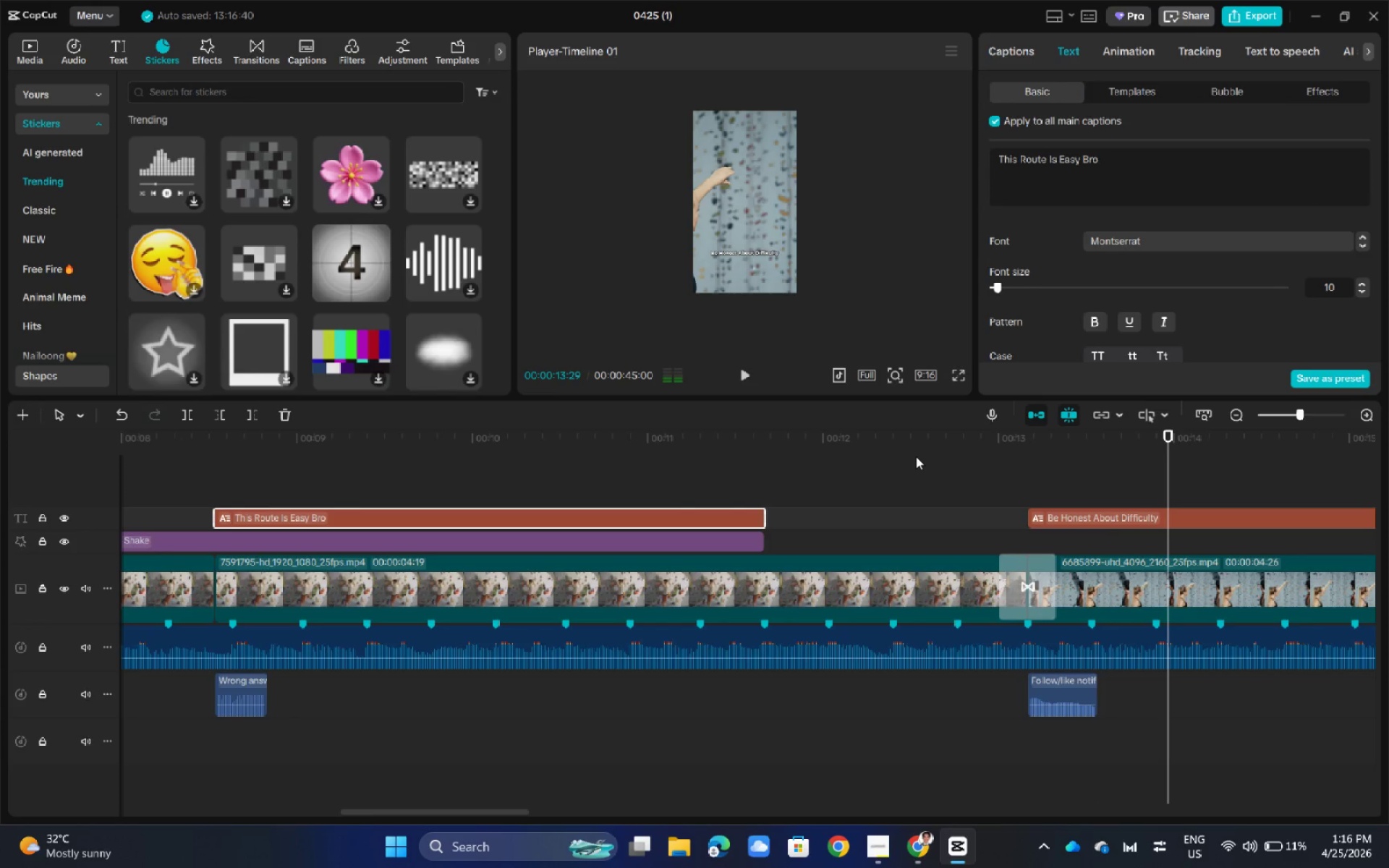 
left_click_drag(start_coordinate=[885, 465], to_coordinate=[766, 474])
 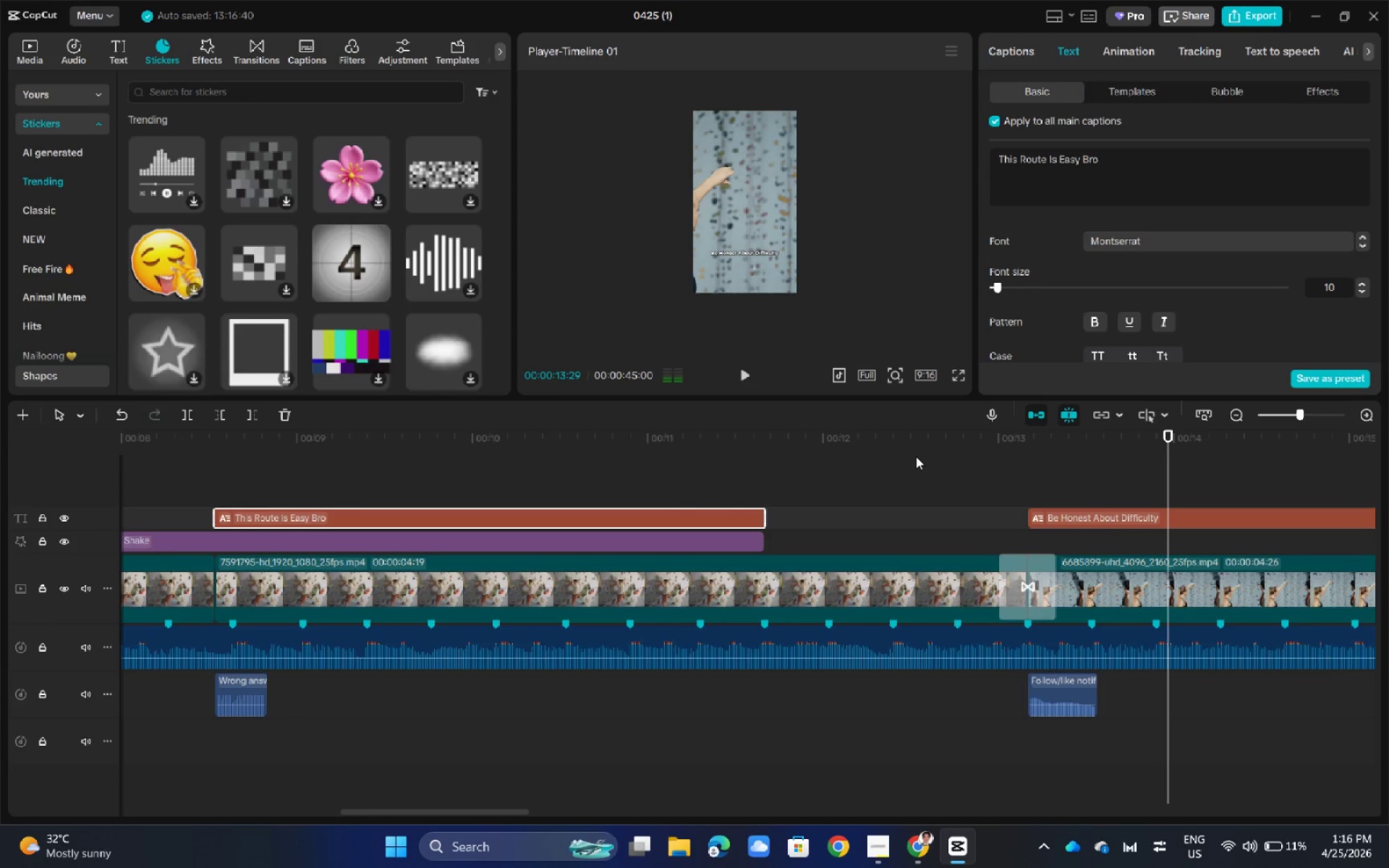 
double_click([777, 474])
 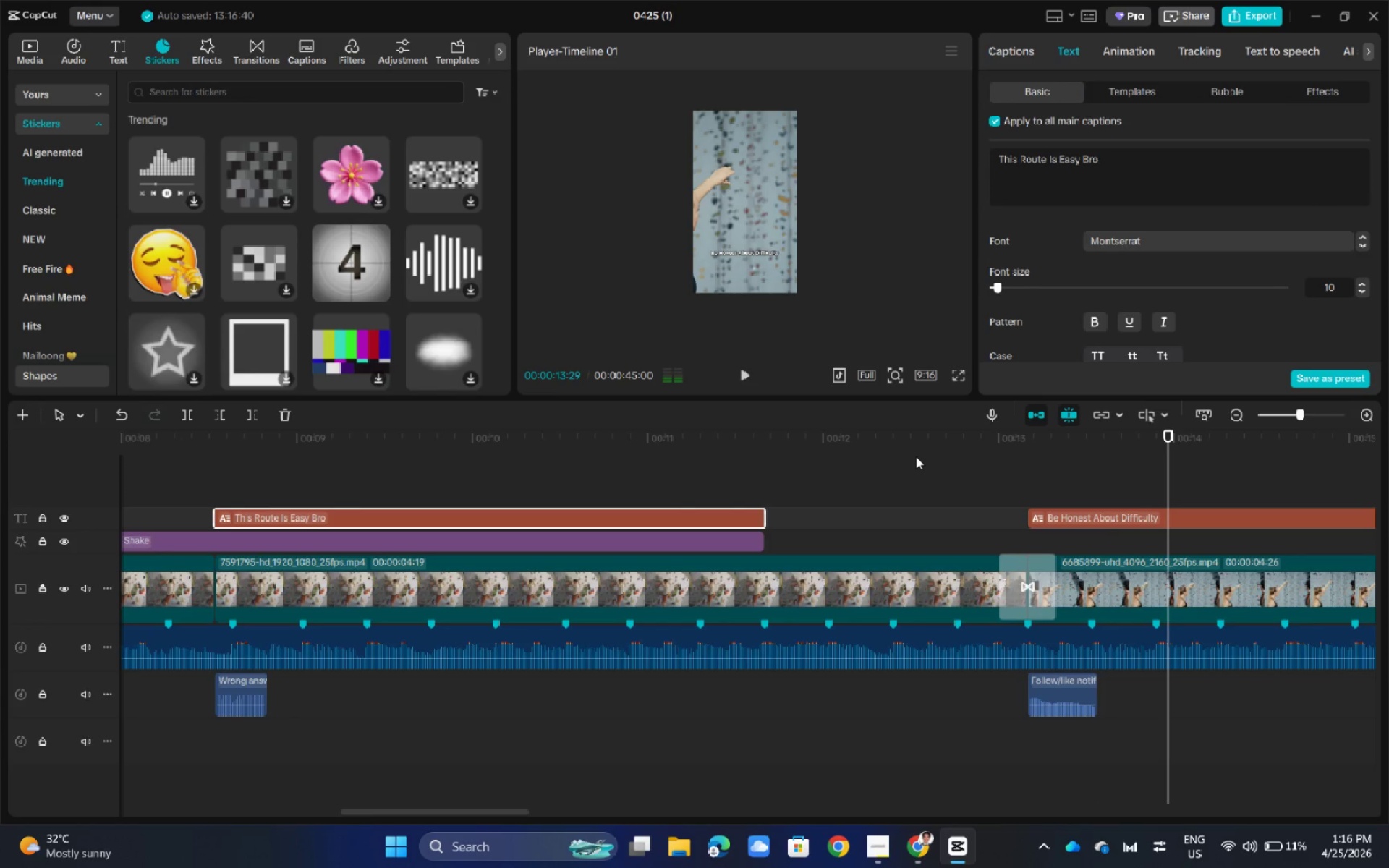 
left_click_drag(start_coordinate=[777, 474], to_coordinate=[732, 480])
 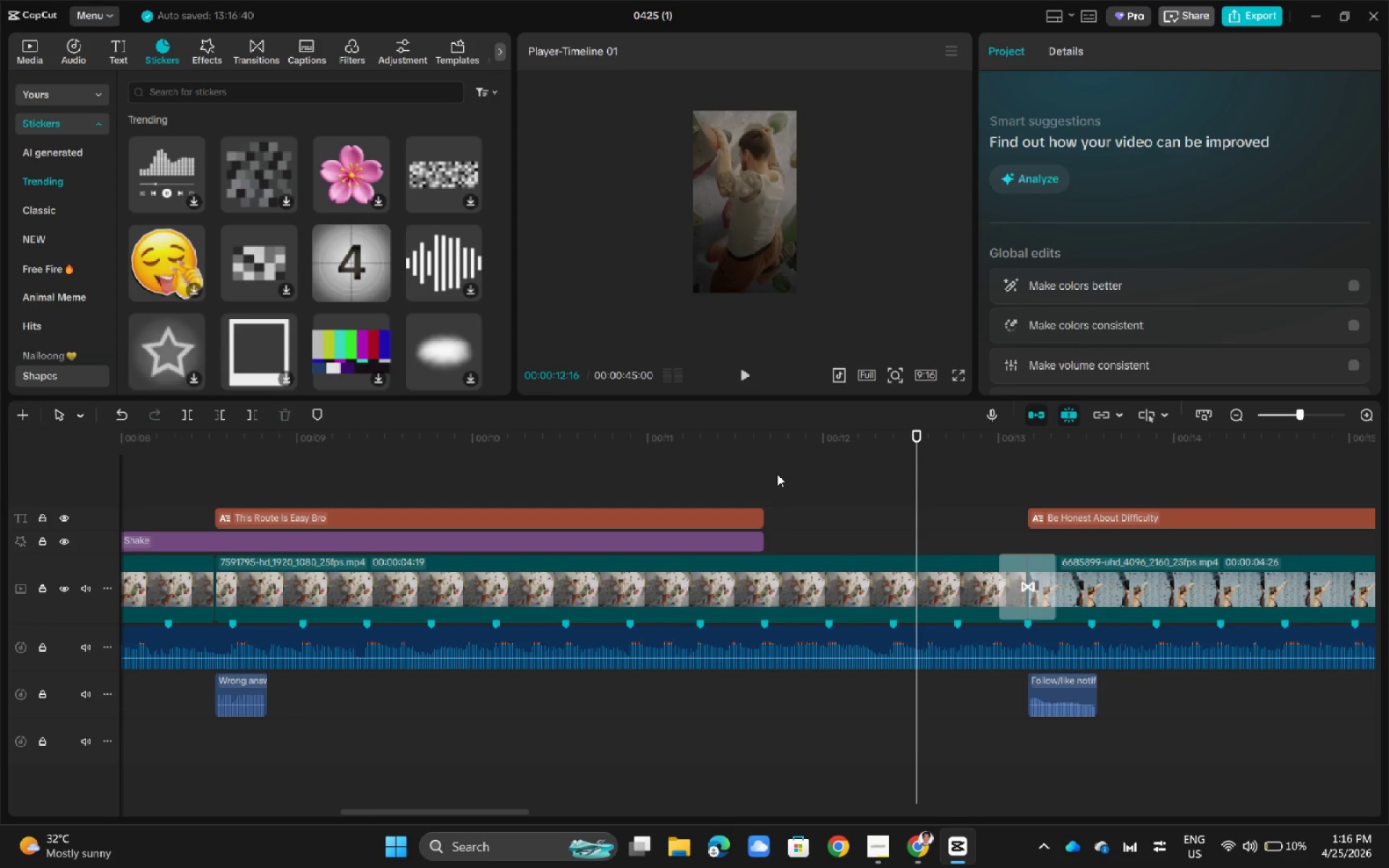 
key(Space)
 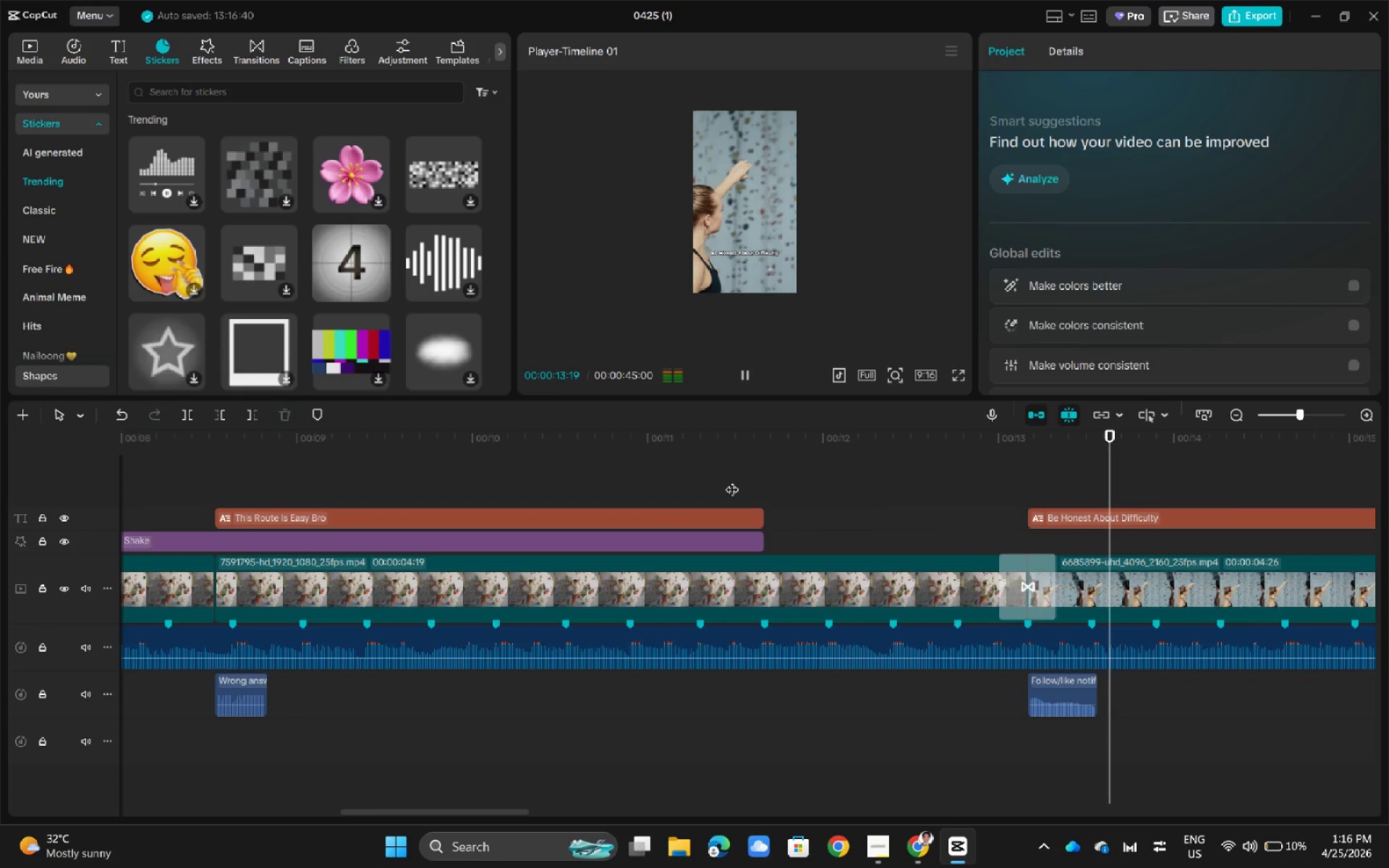 
key(Space)
 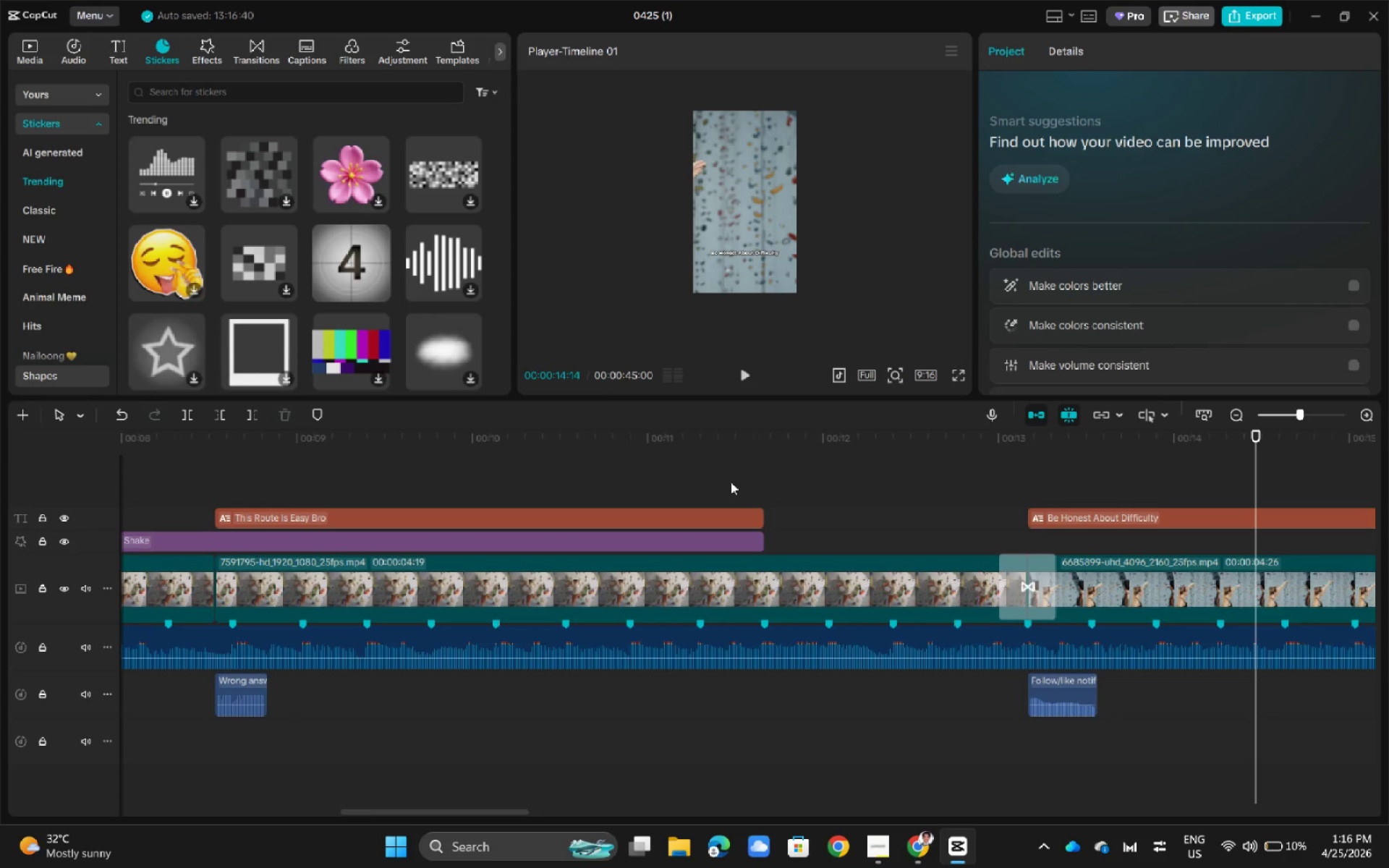 
left_click([739, 538])
 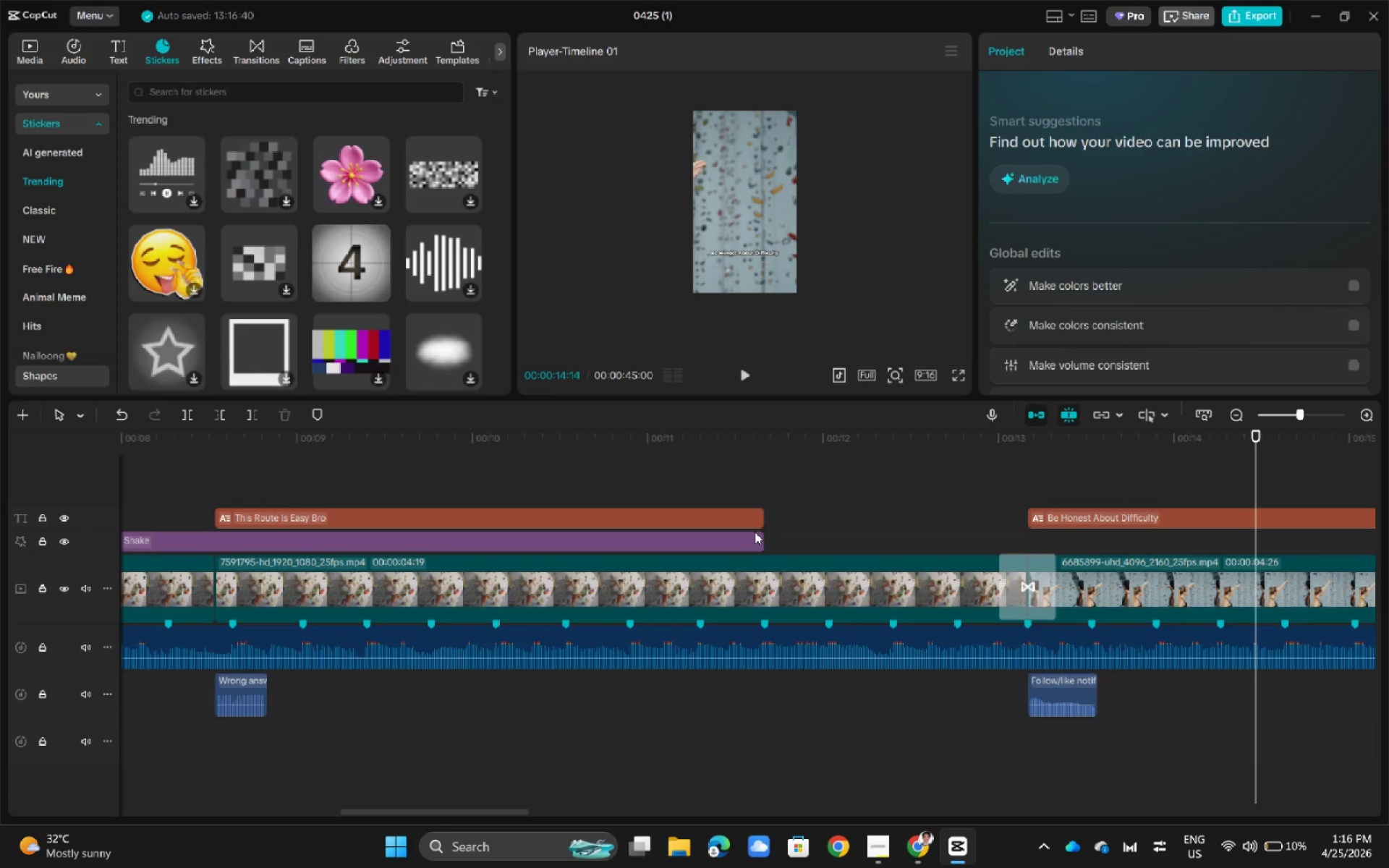 
left_click_drag(start_coordinate=[767, 539], to_coordinate=[1014, 535])
 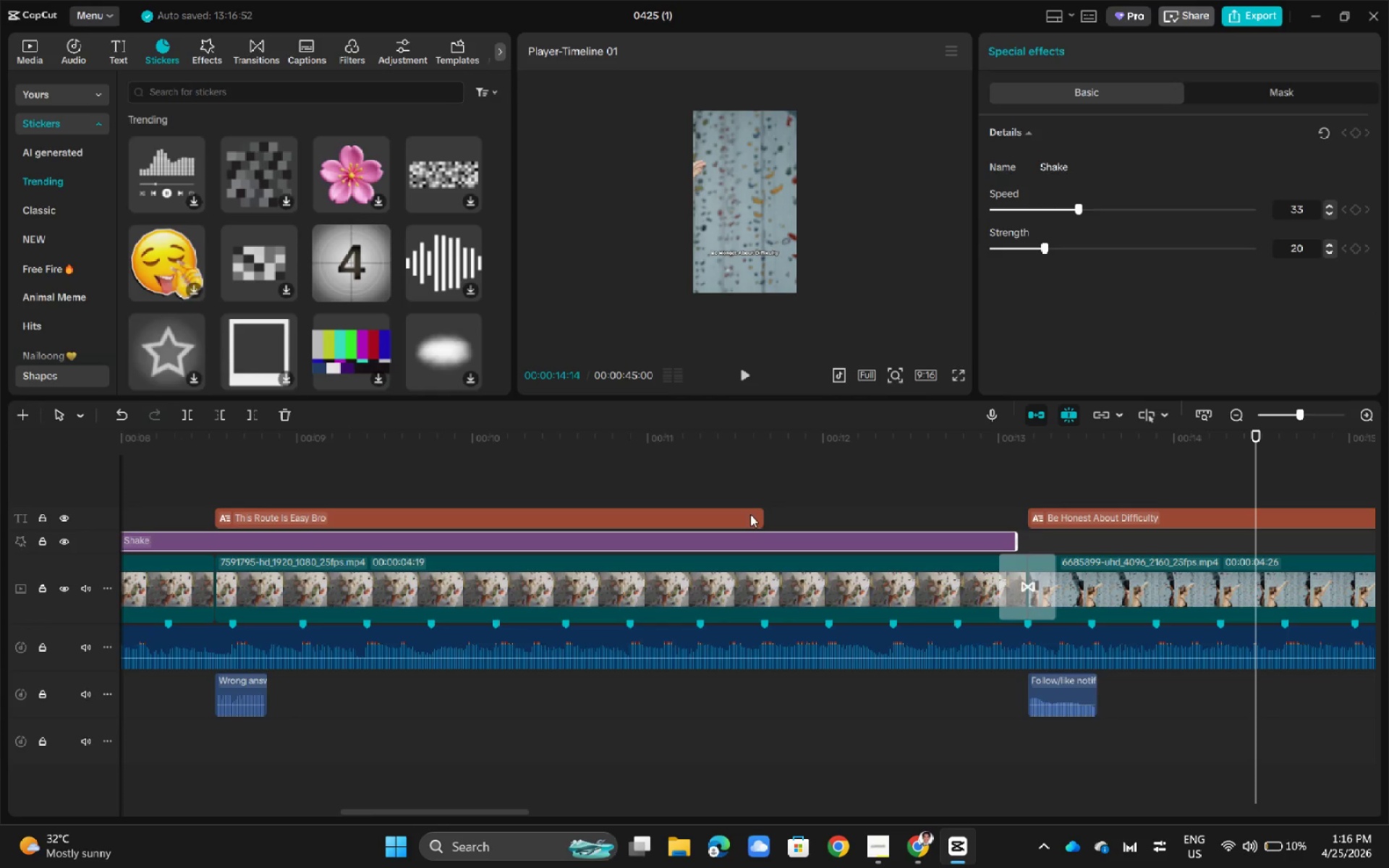 
left_click_drag(start_coordinate=[1016, 539], to_coordinate=[758, 544])
 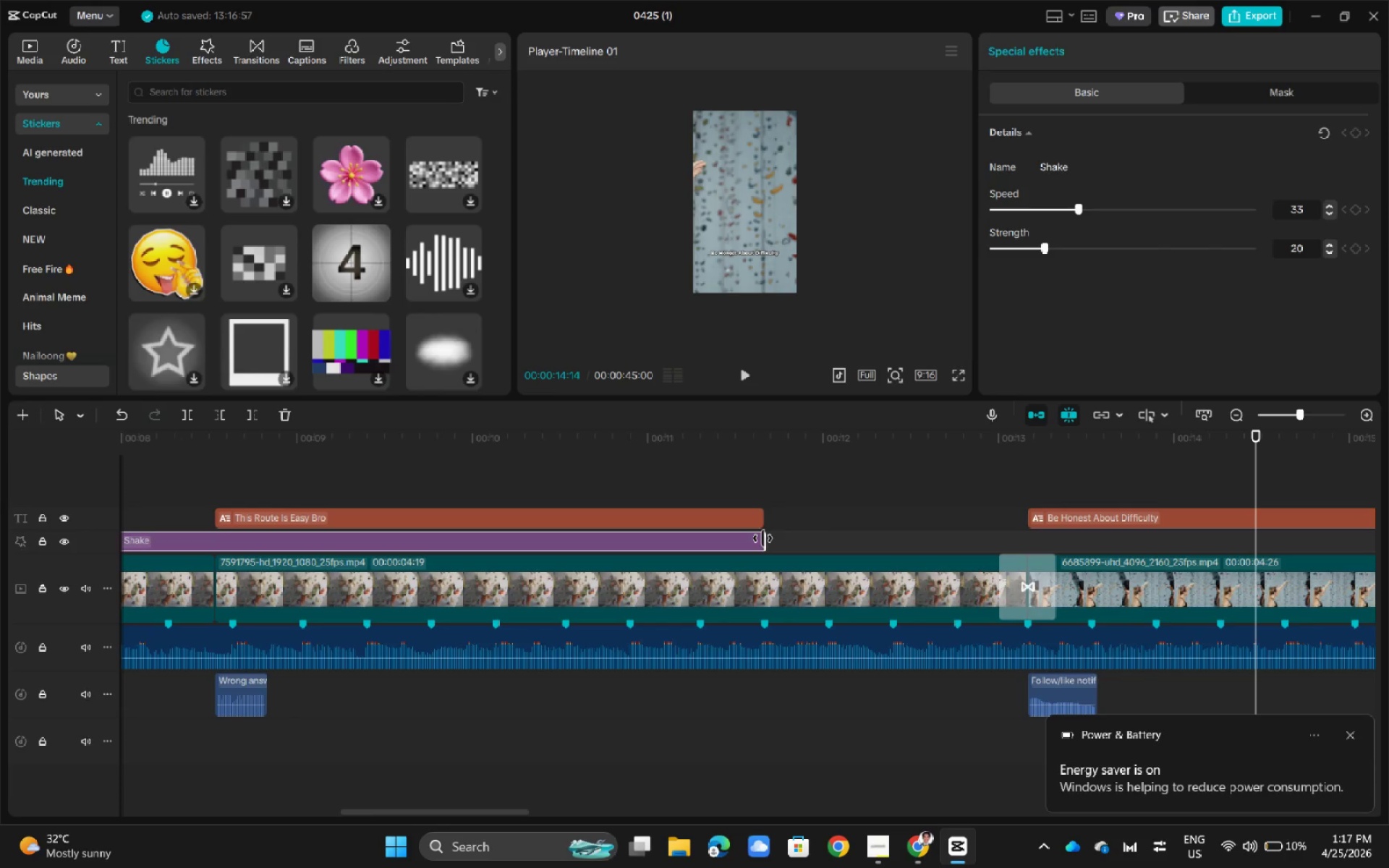 
wait(13.41)
 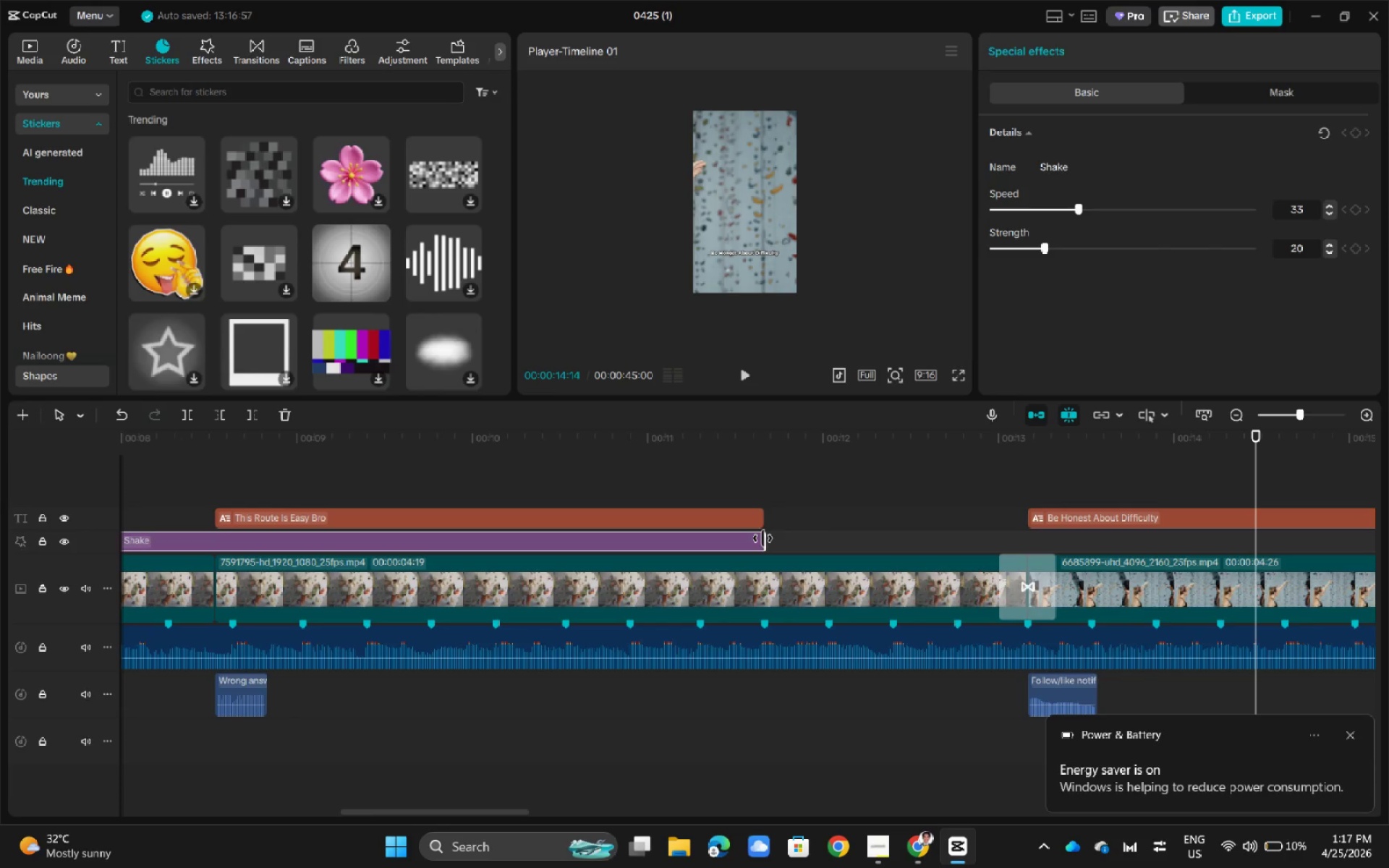 
double_click([716, 467])
 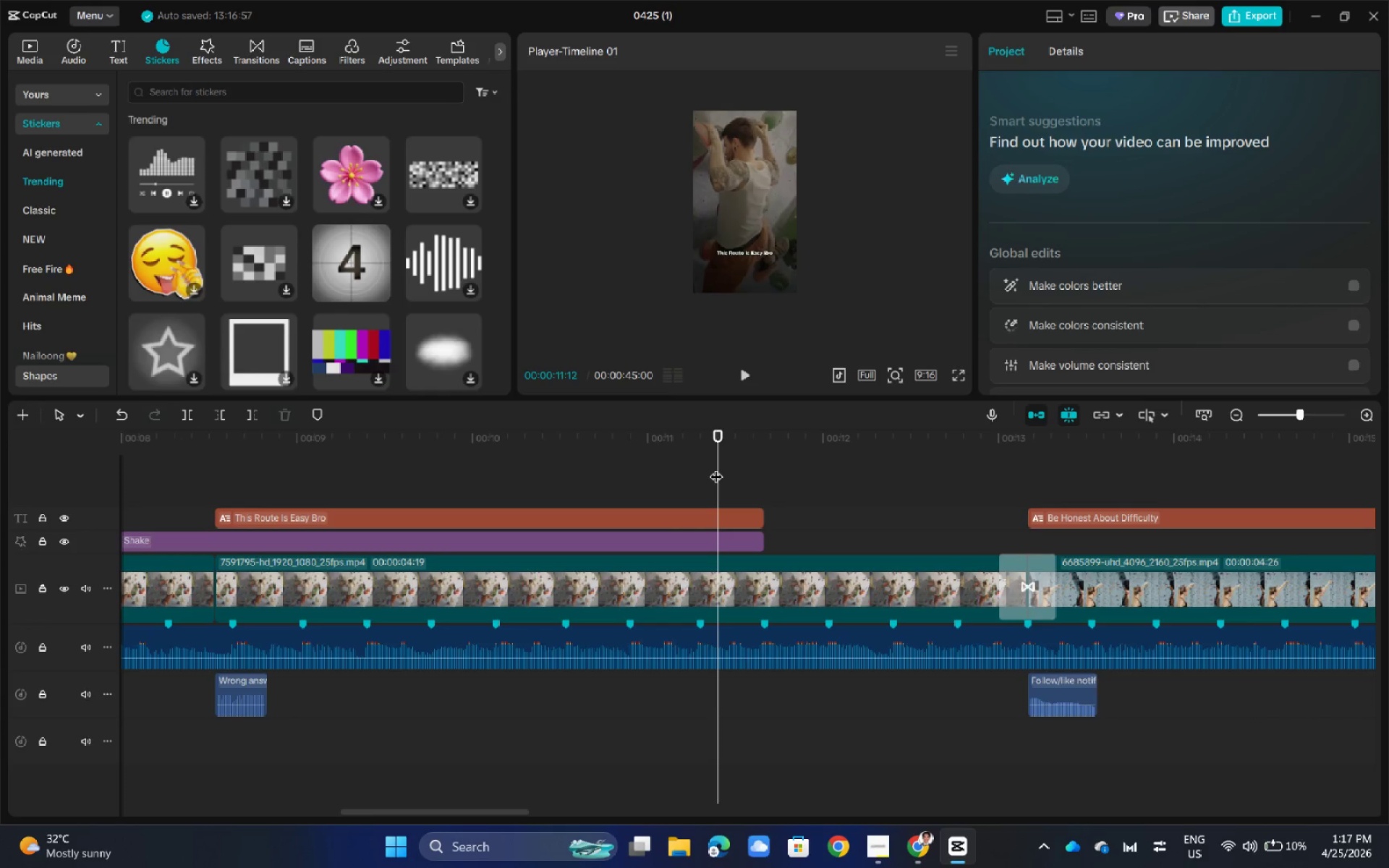 
key(Space)
 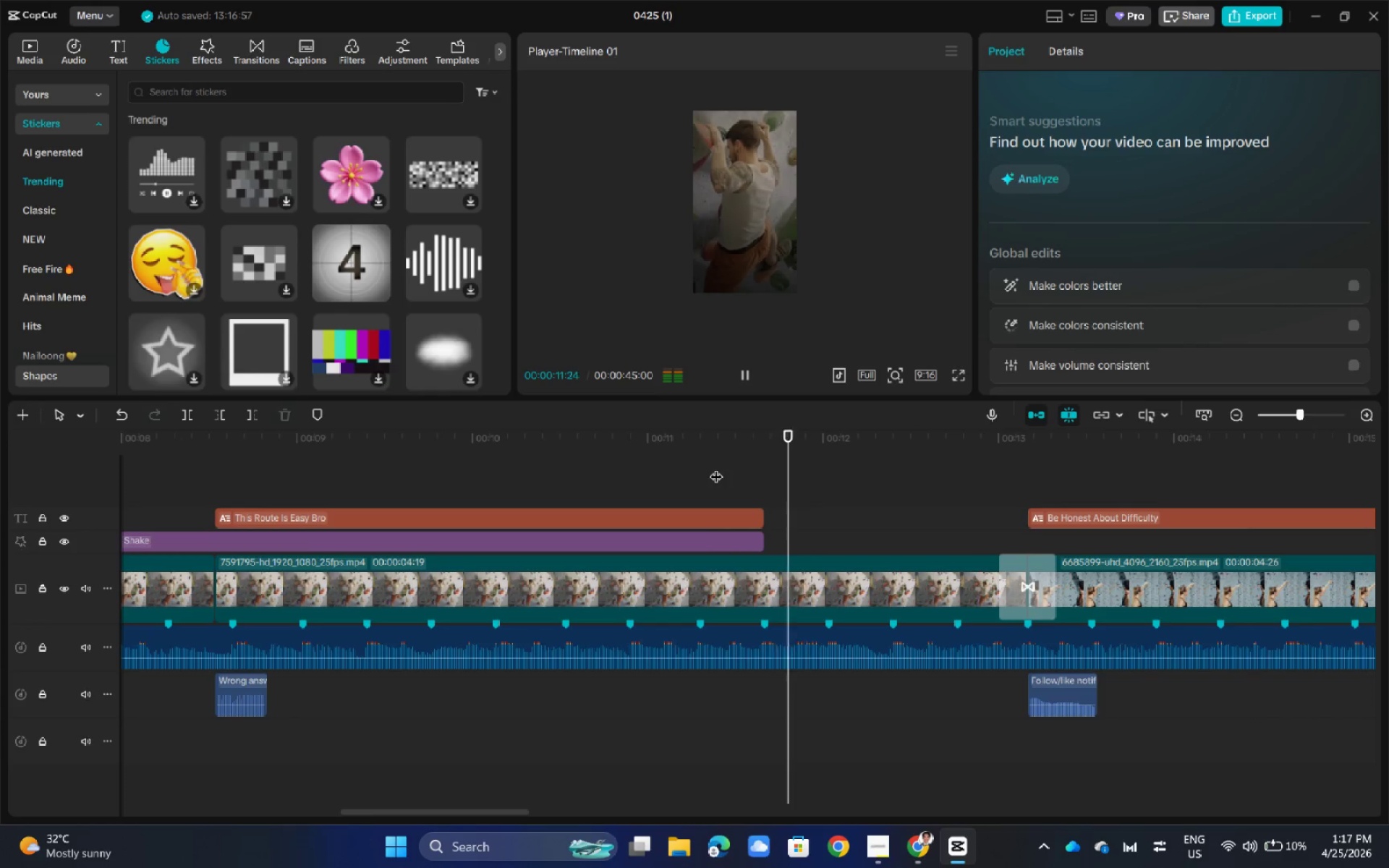 
key(Space)
 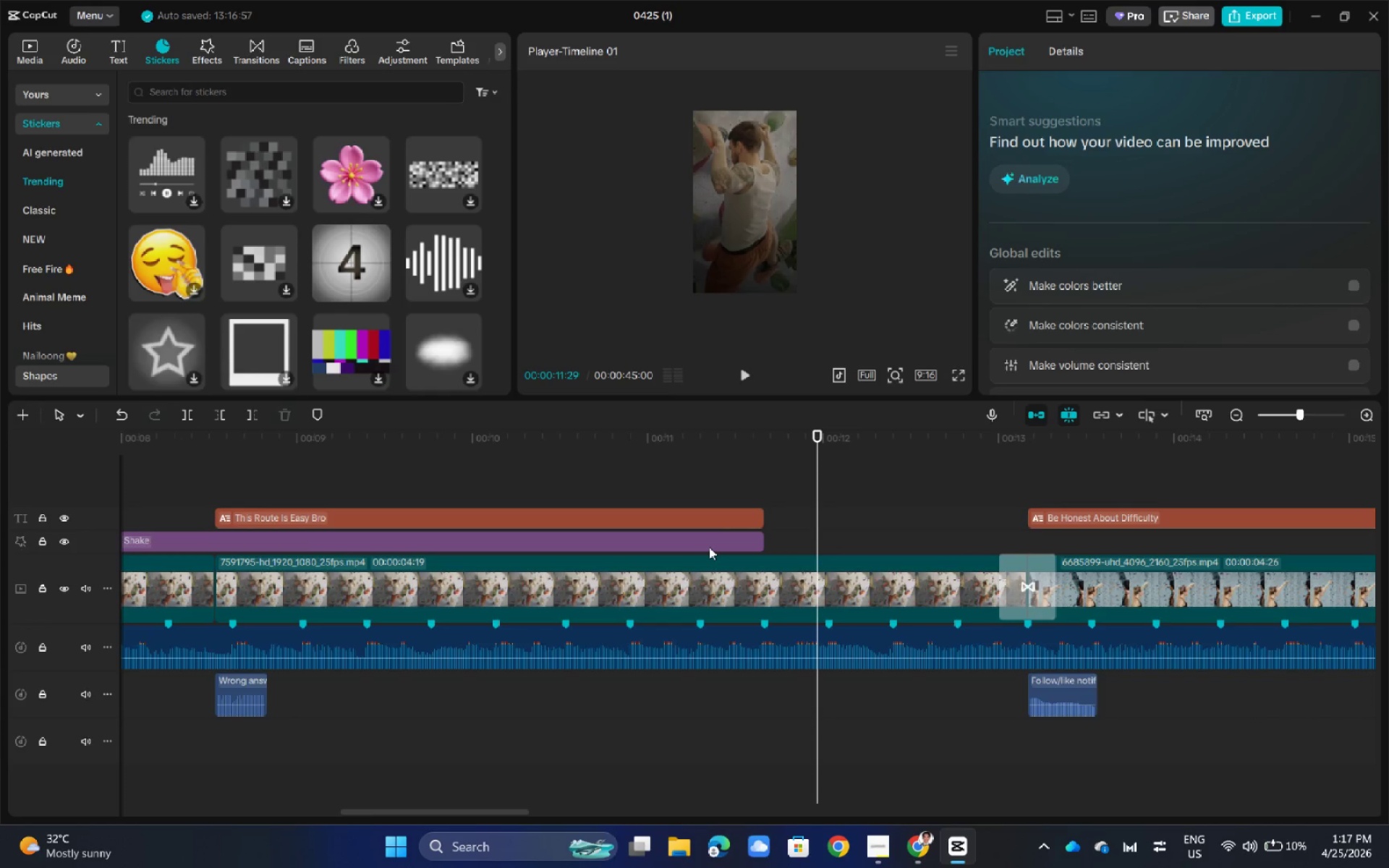 
left_click([709, 547])
 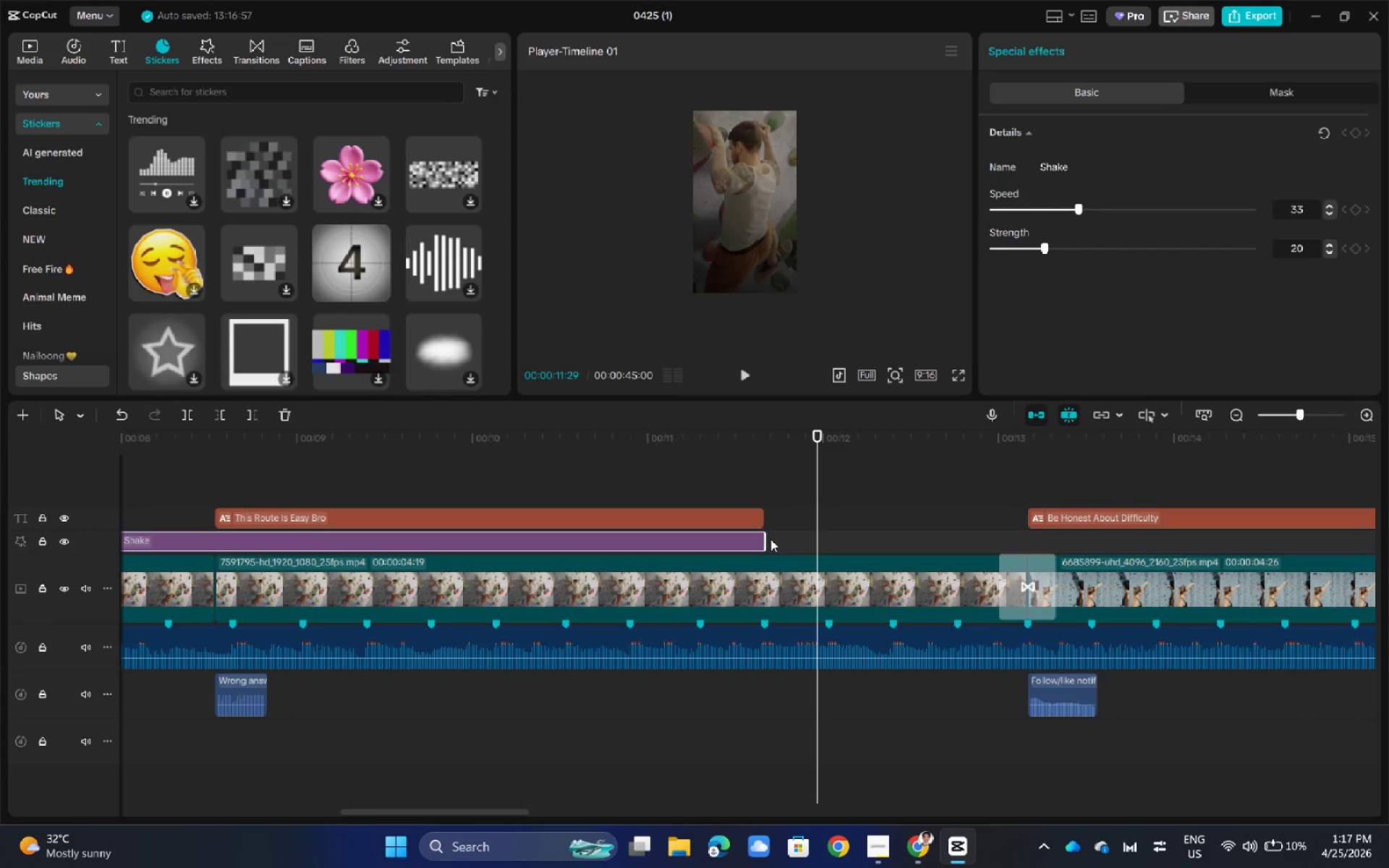 
left_click_drag(start_coordinate=[765, 538], to_coordinate=[631, 550])
 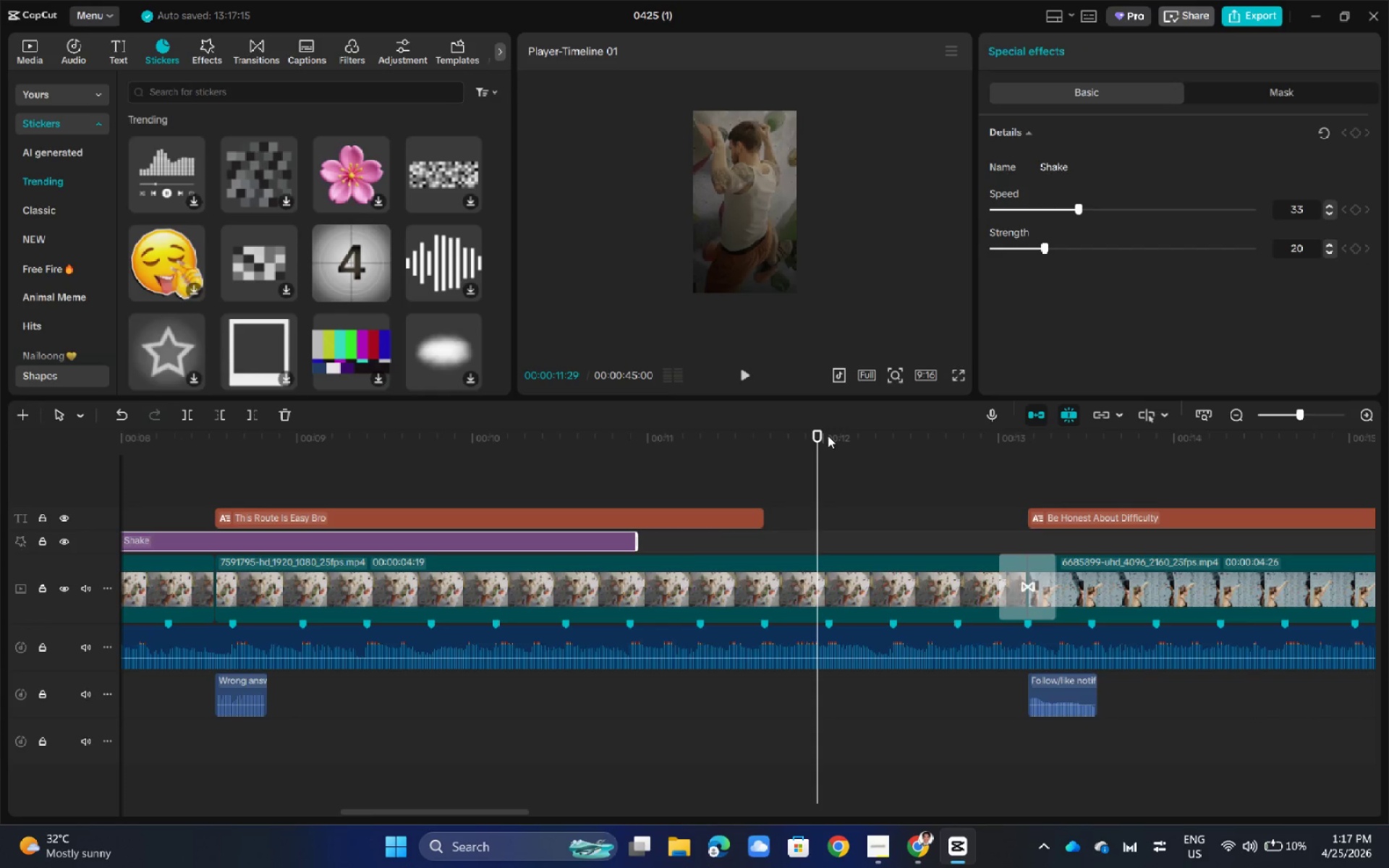 
left_click_drag(start_coordinate=[817, 432], to_coordinate=[493, 487])
 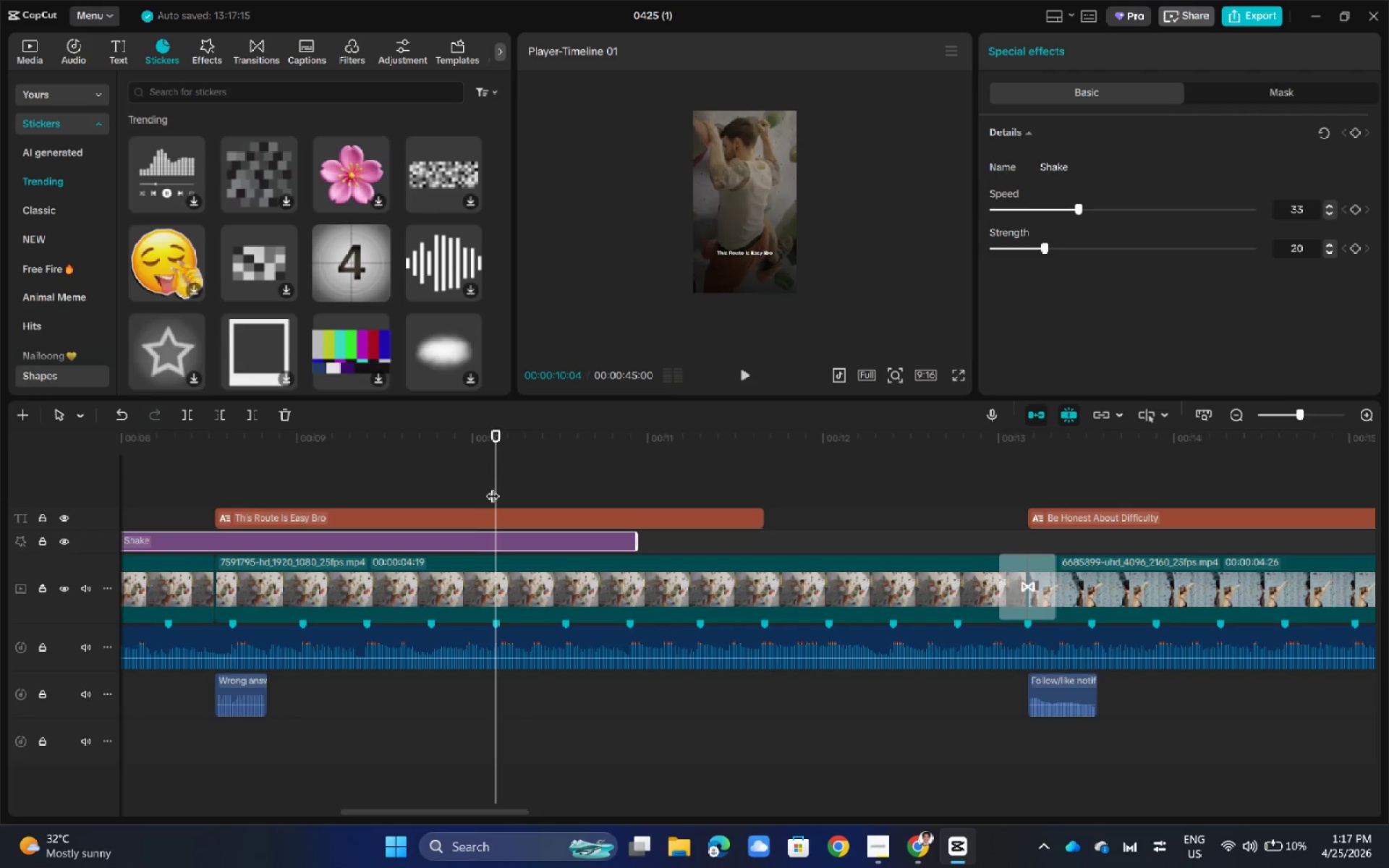 
key(Space)
 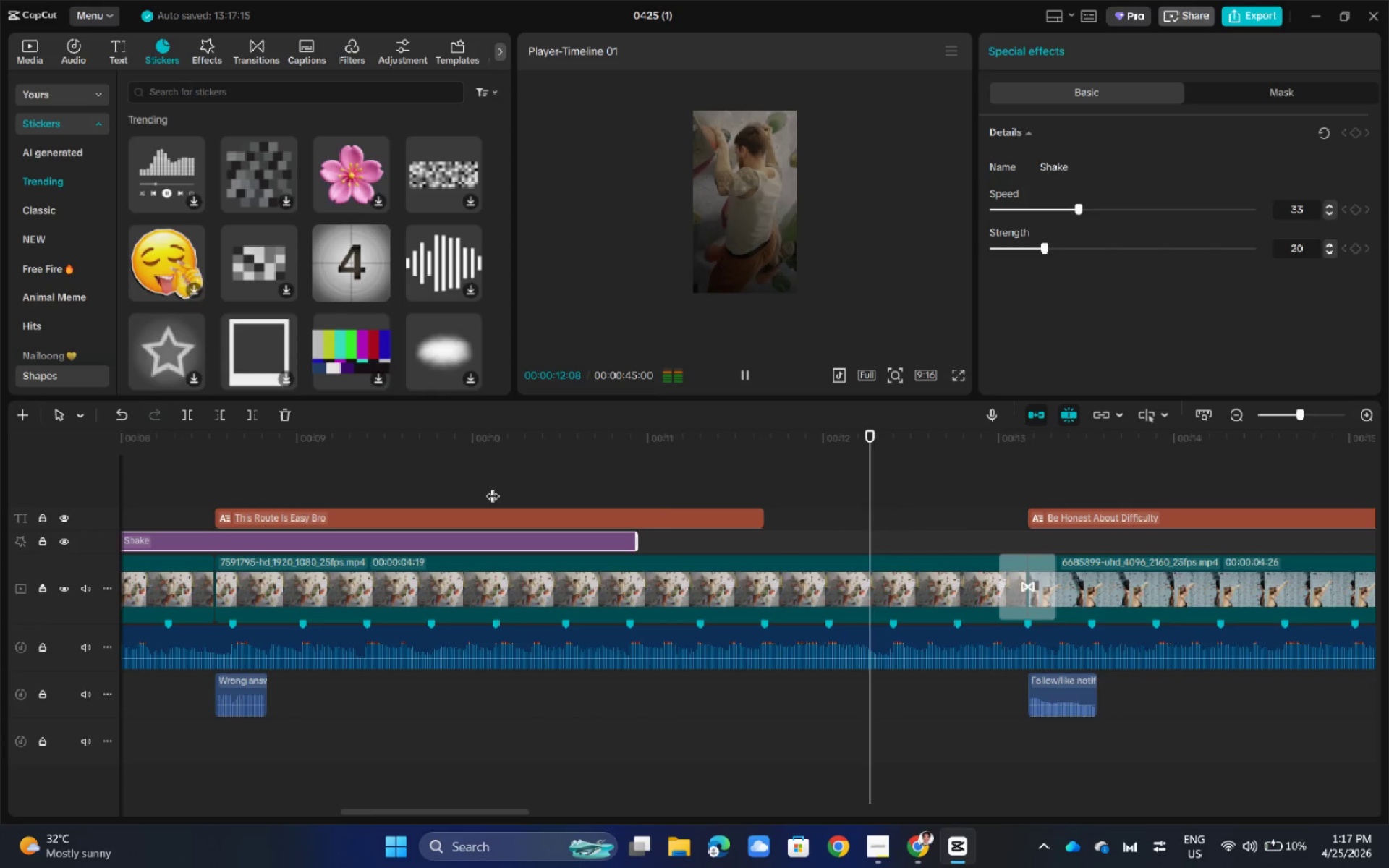 
key(Space)
 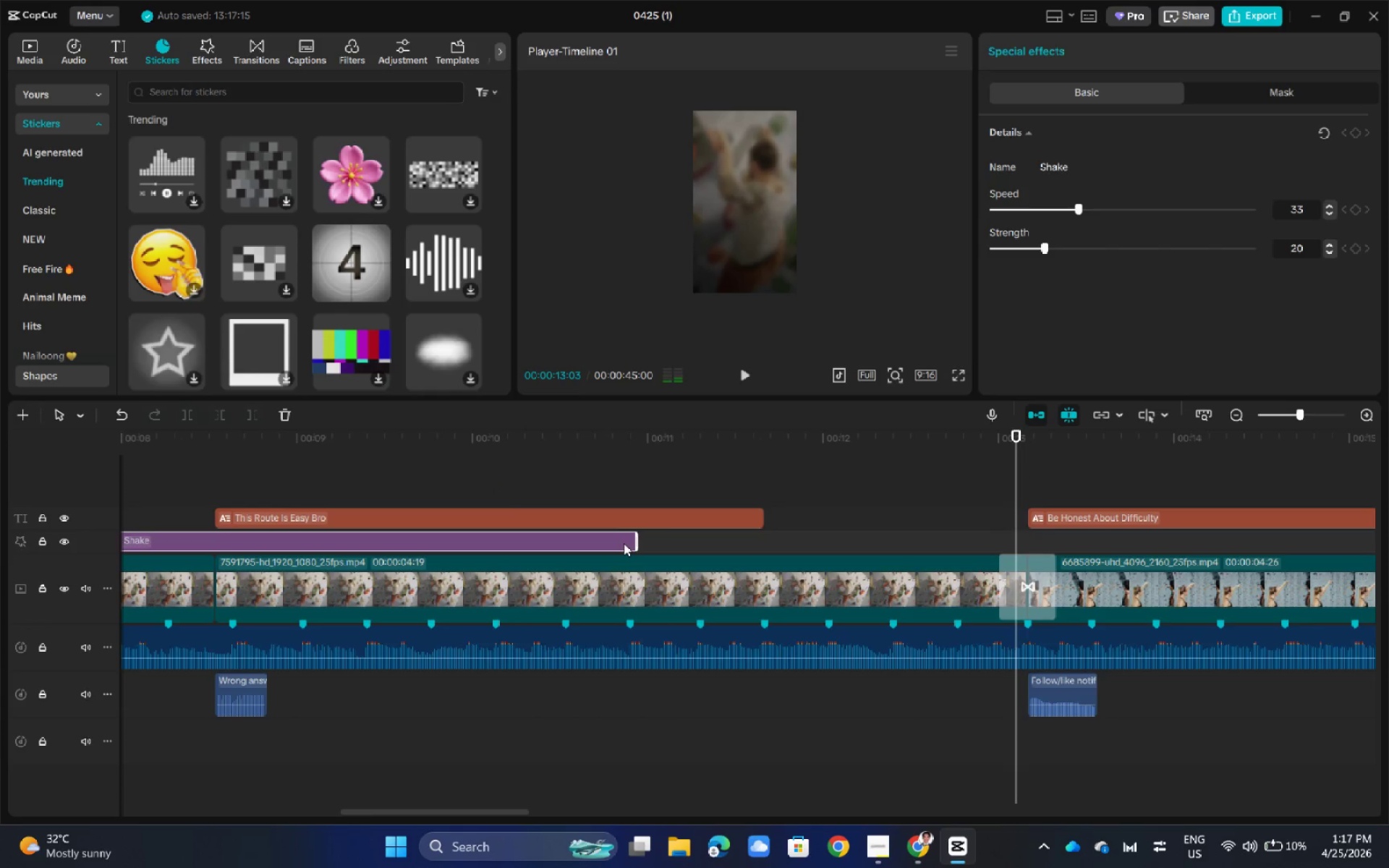 
left_click([624, 544])
 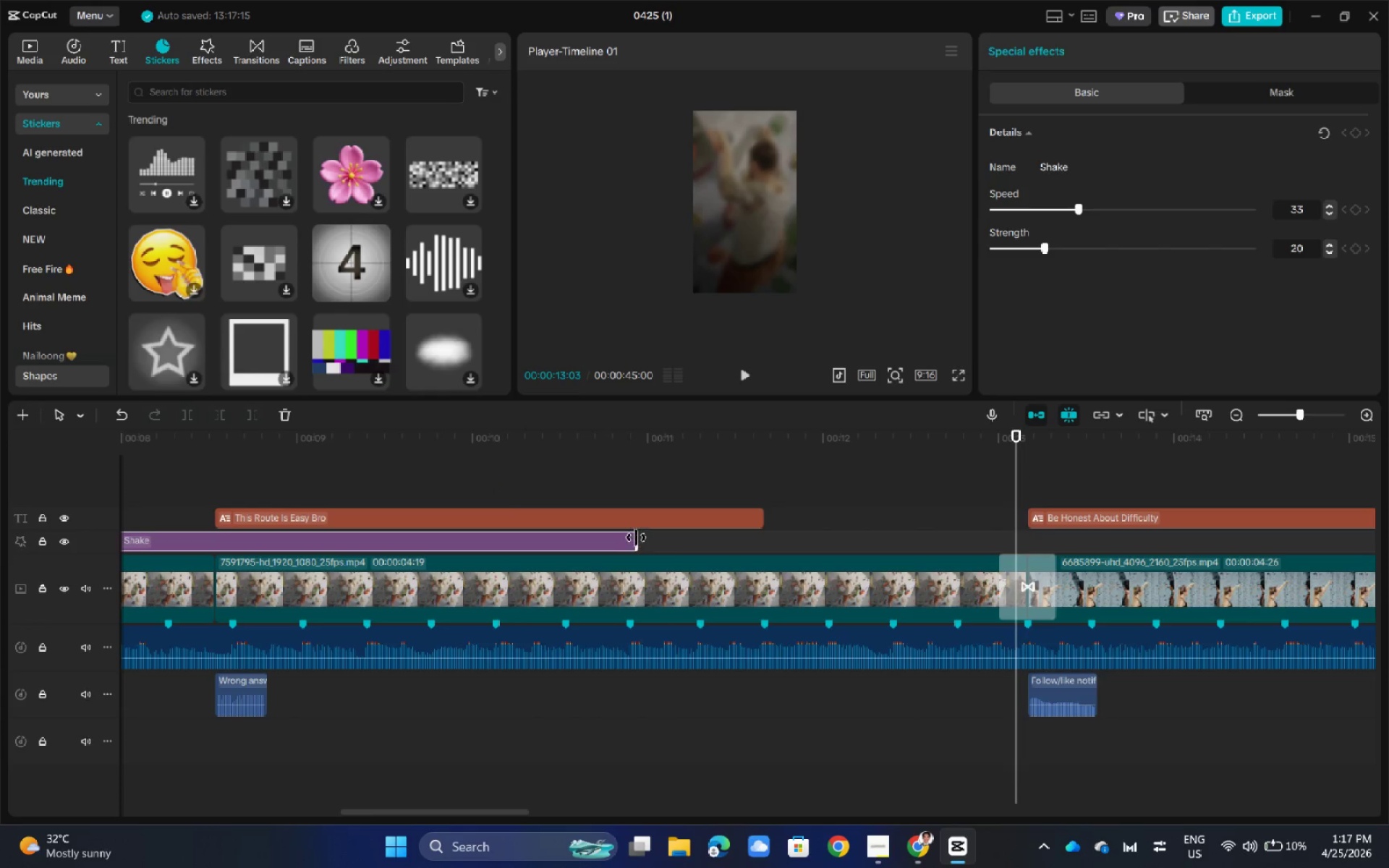 
left_click_drag(start_coordinate=[636, 537], to_coordinate=[763, 540])
 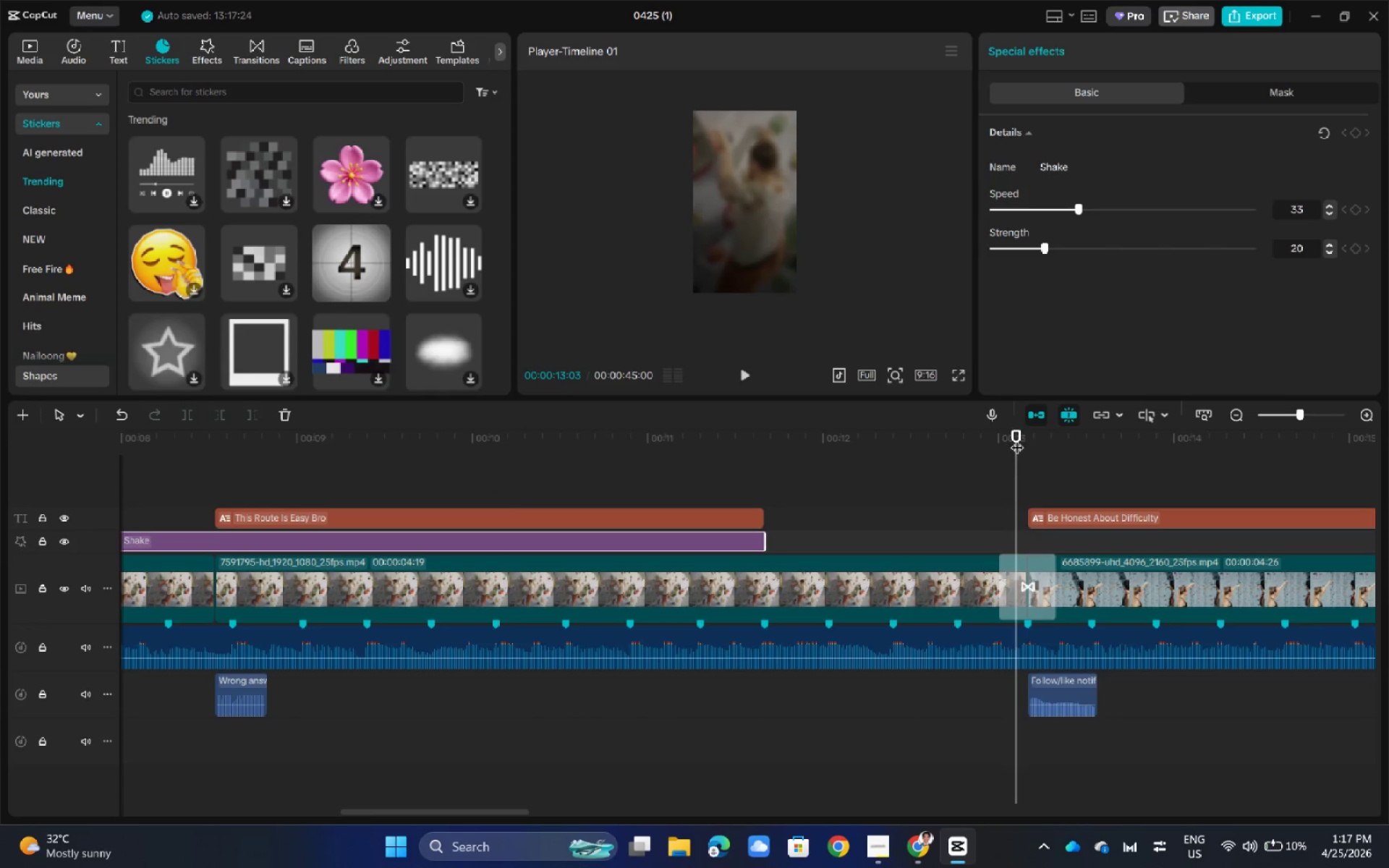 
left_click_drag(start_coordinate=[1017, 433], to_coordinate=[494, 484])
 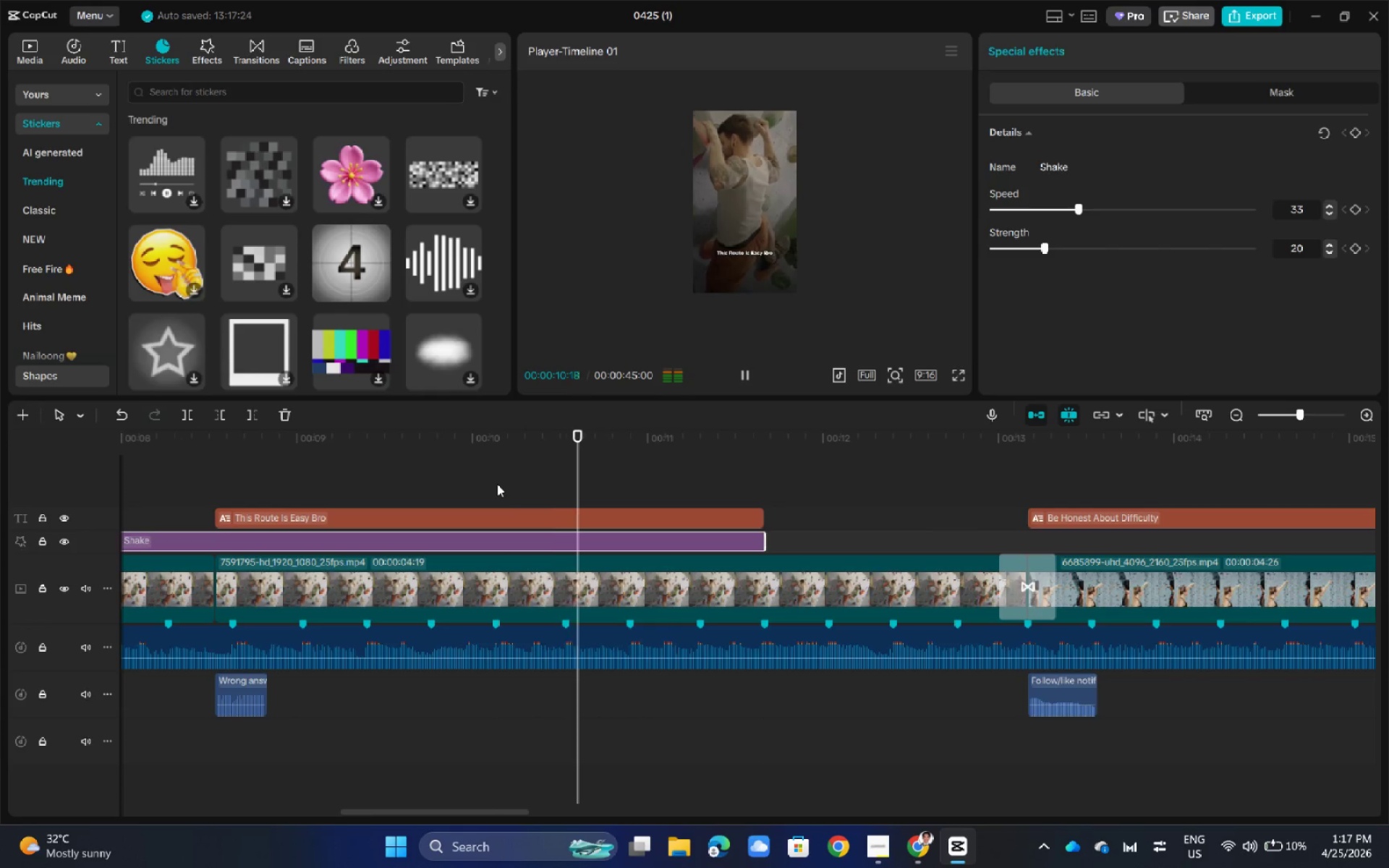 
key(Space)
 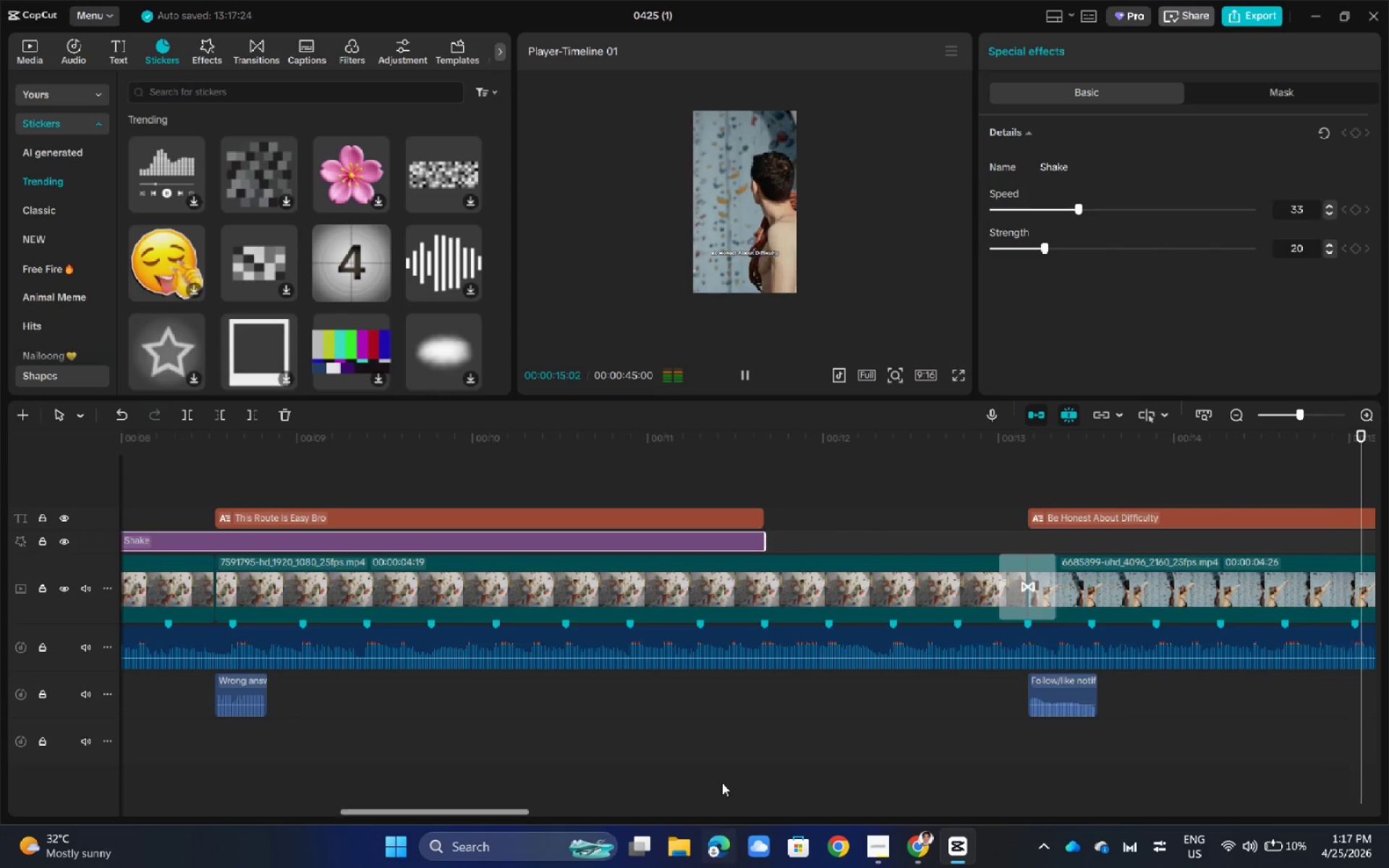 
wait(6.66)
 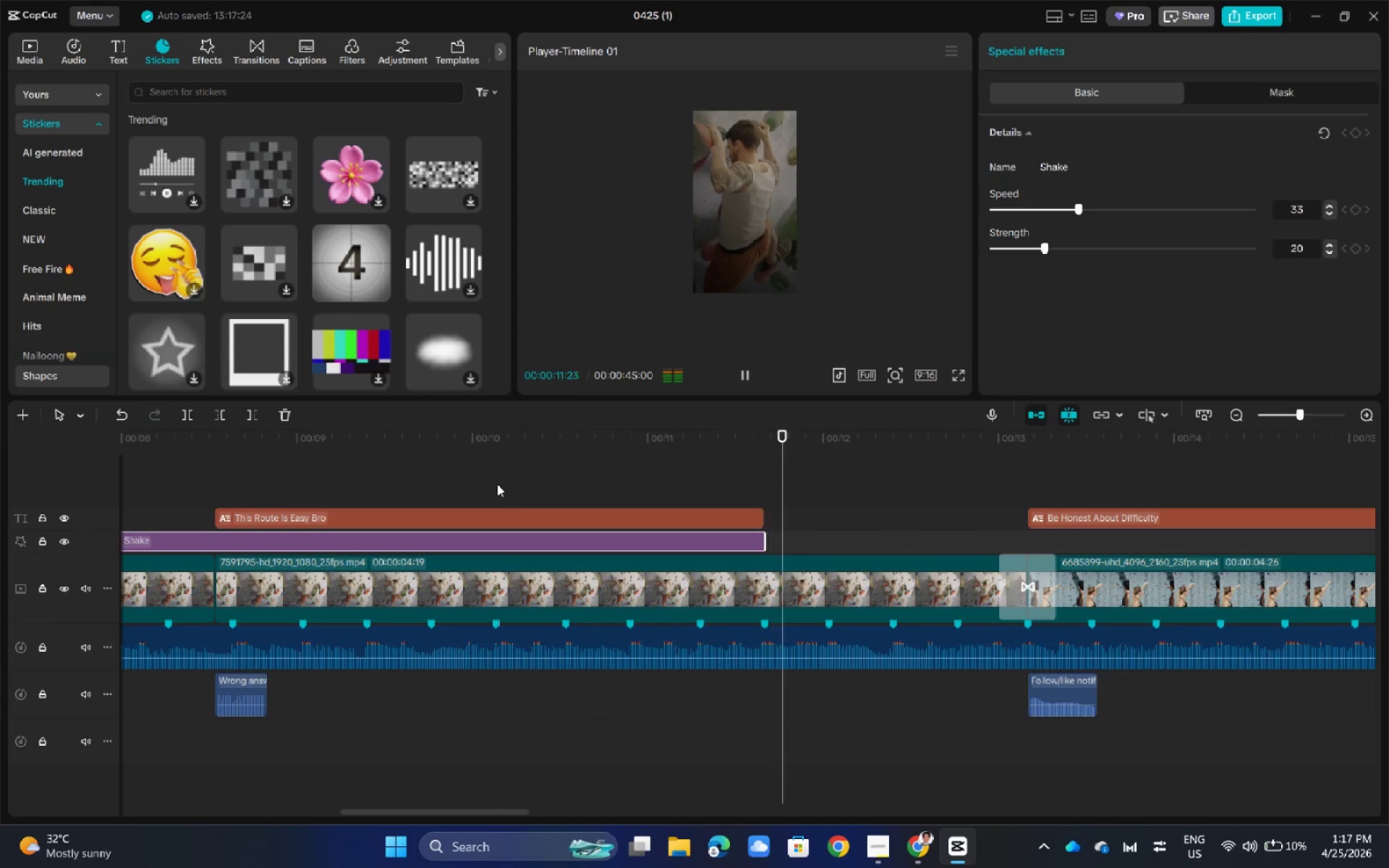 
key(Space)
 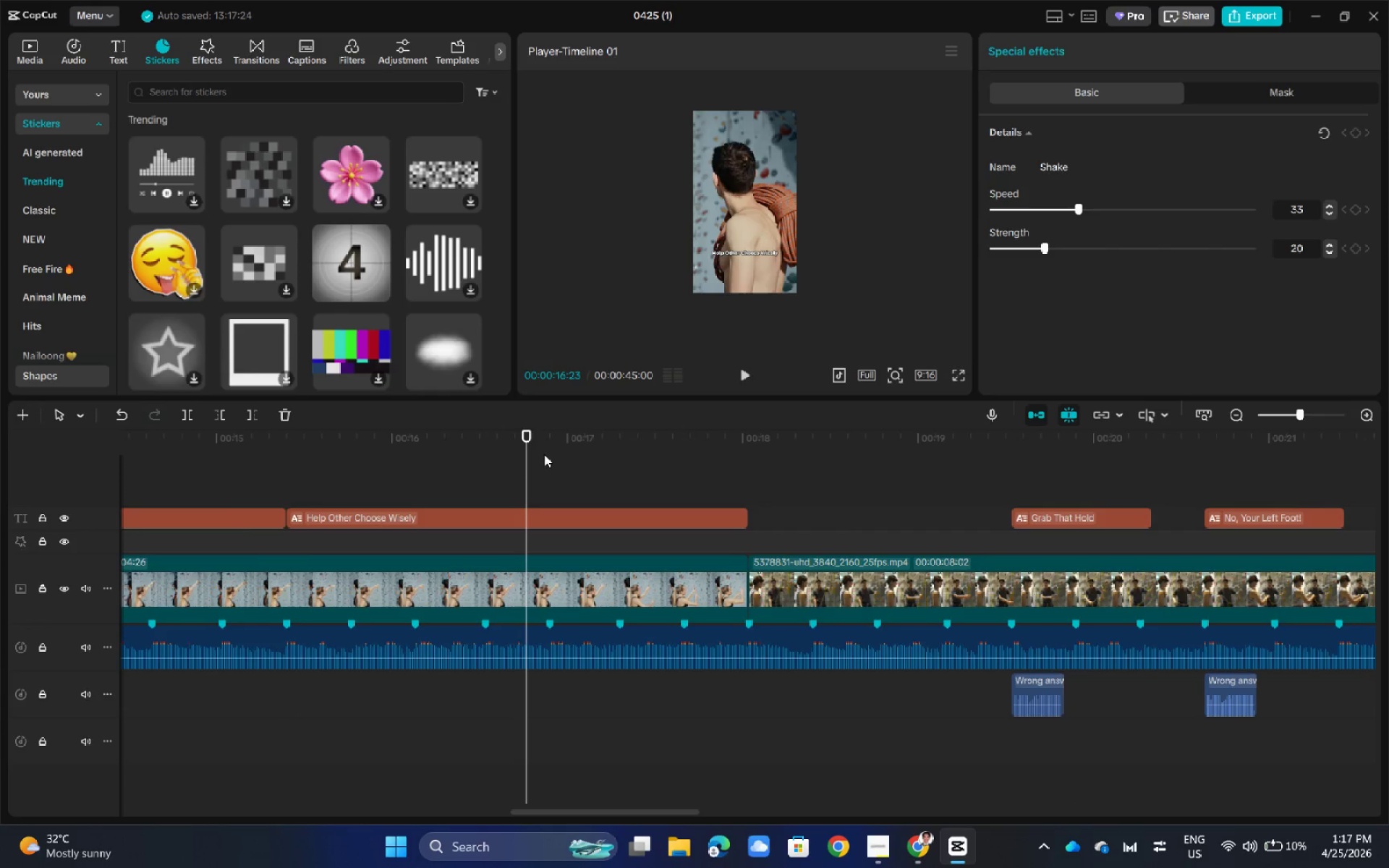 
left_click_drag(start_coordinate=[529, 430], to_coordinate=[740, 527])
 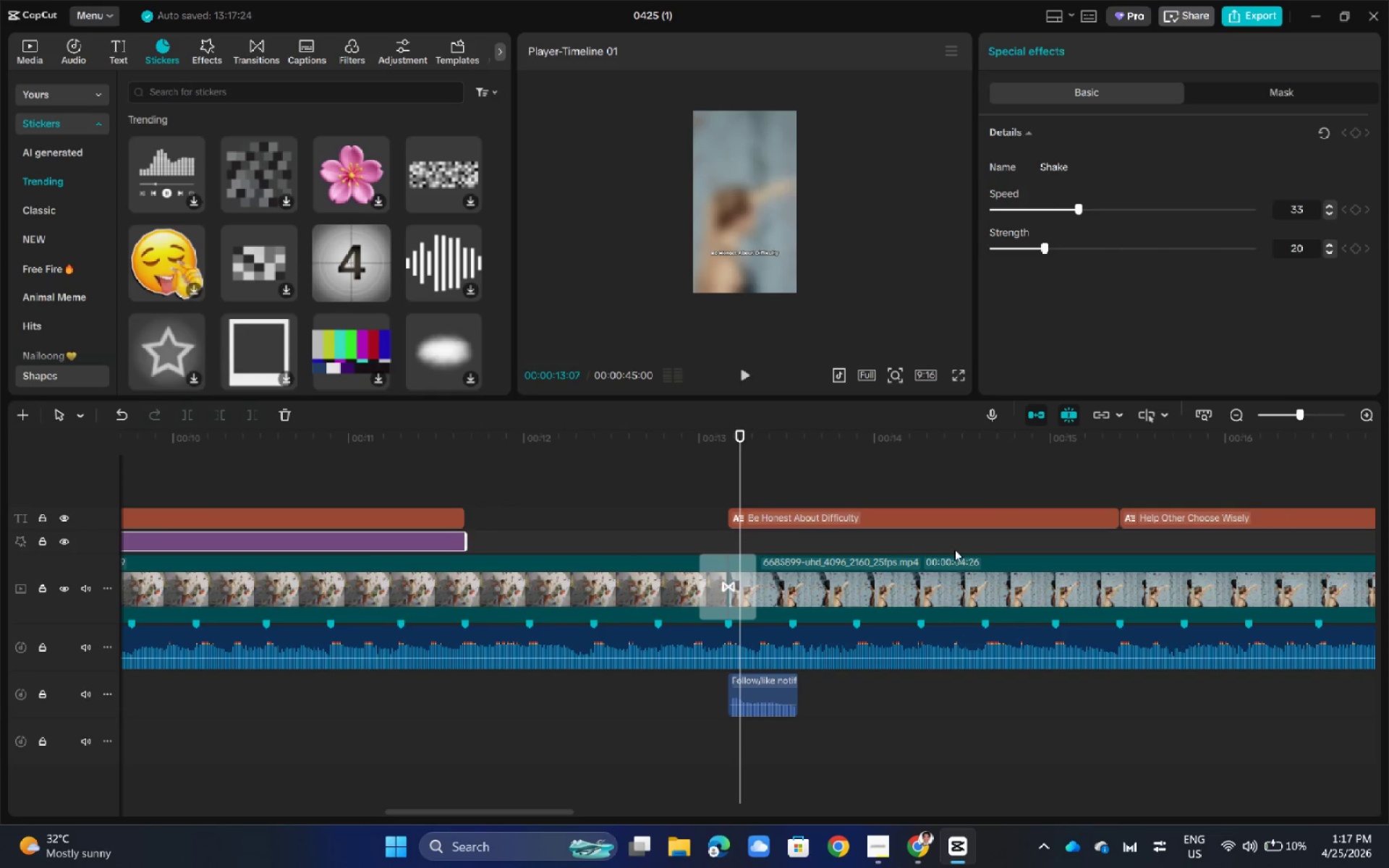 
hold_key(key=ControlLeft, duration=0.62)
scroll: coordinate [954, 549], scroll_direction: down, amount: 2.0
 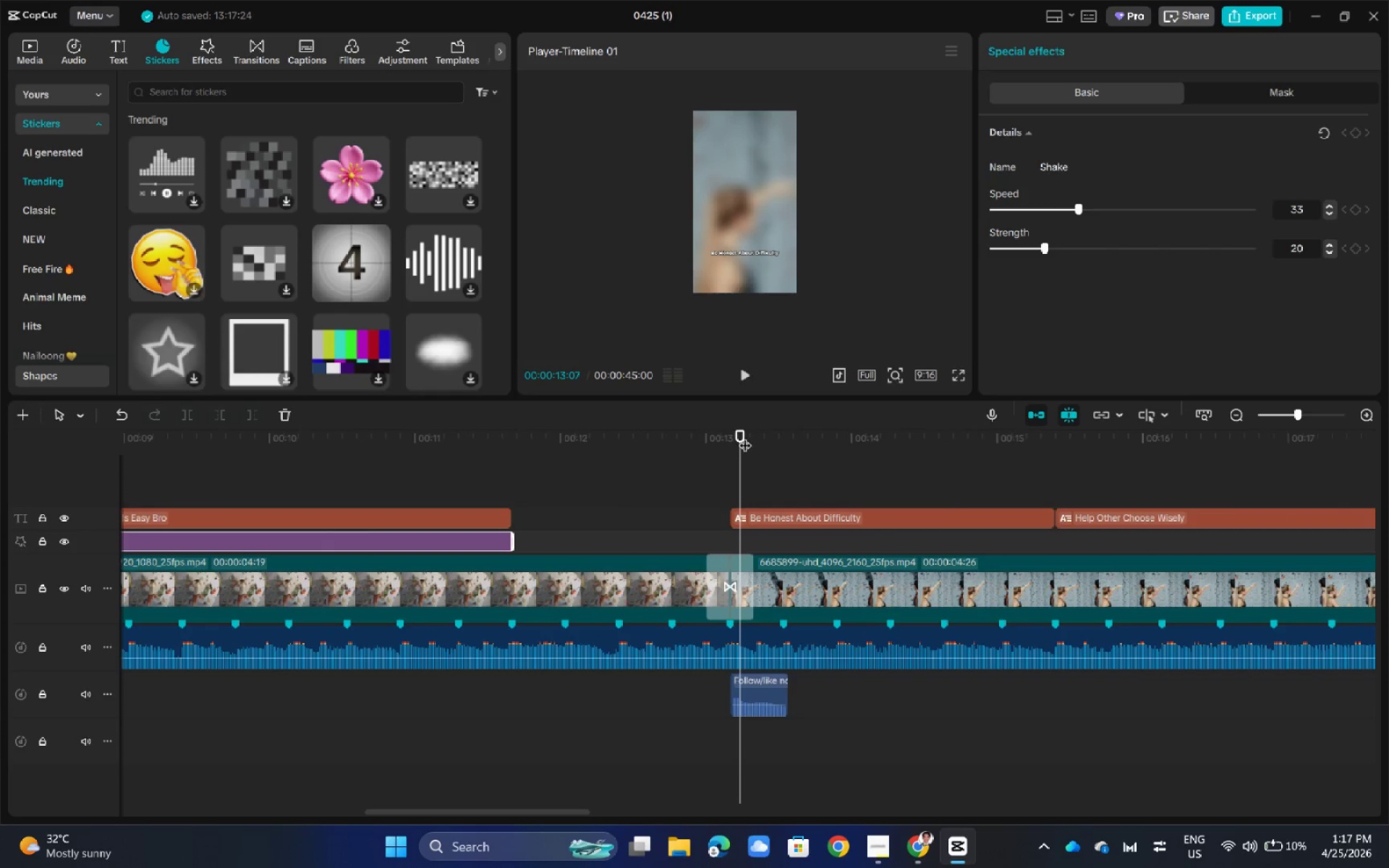 
left_click_drag(start_coordinate=[744, 433], to_coordinate=[735, 434])
 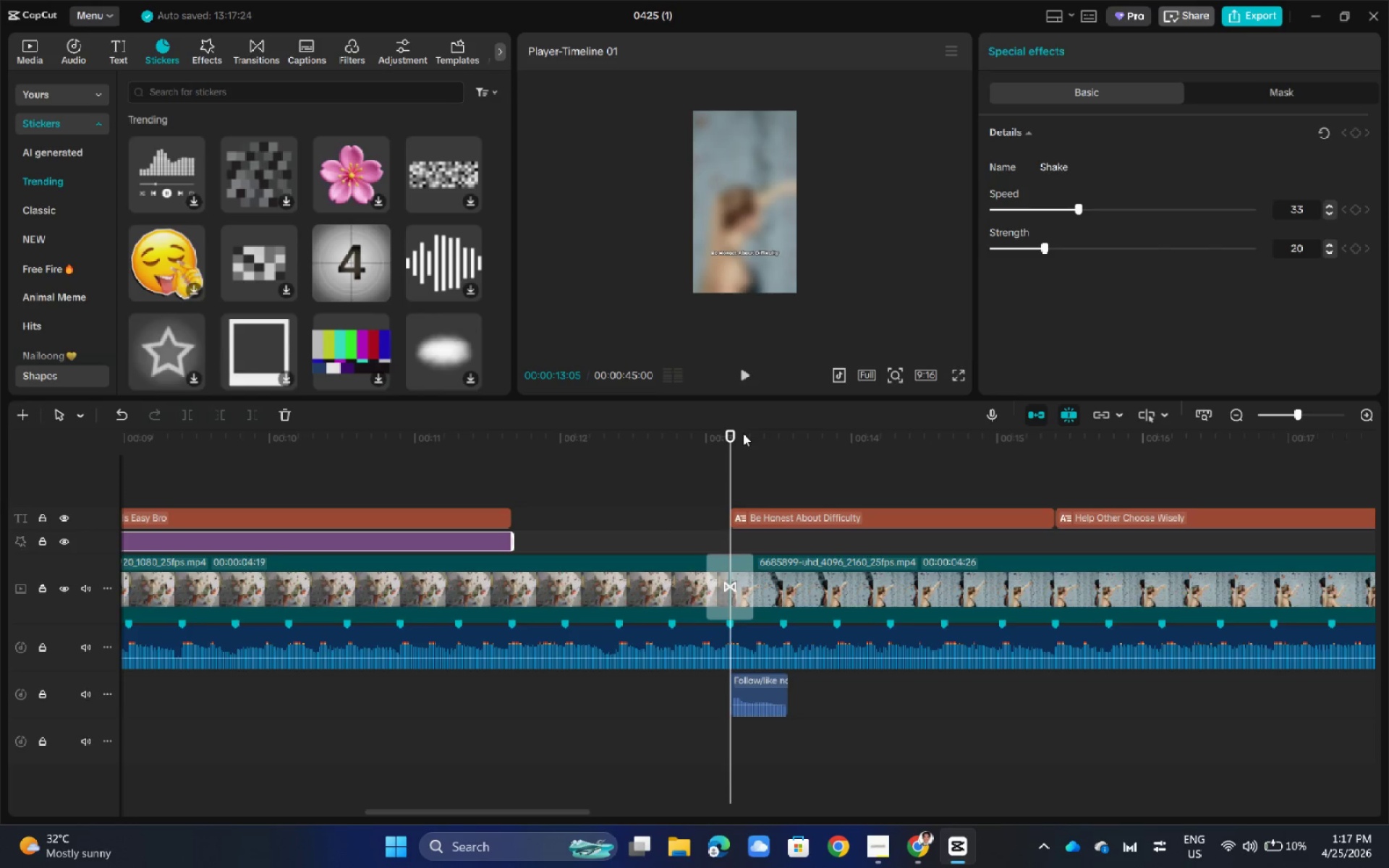 
key(Space)
 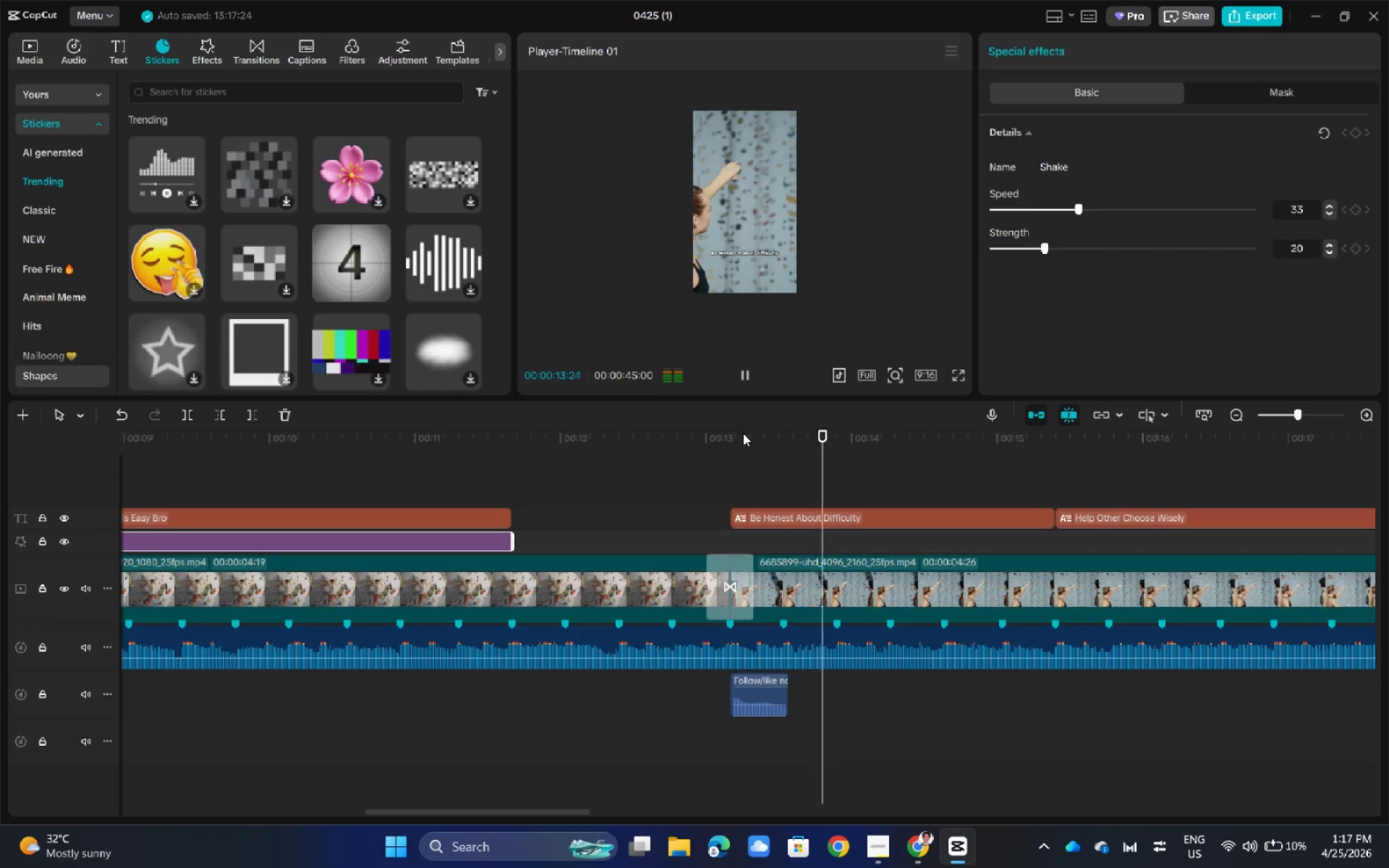 
key(Space)
 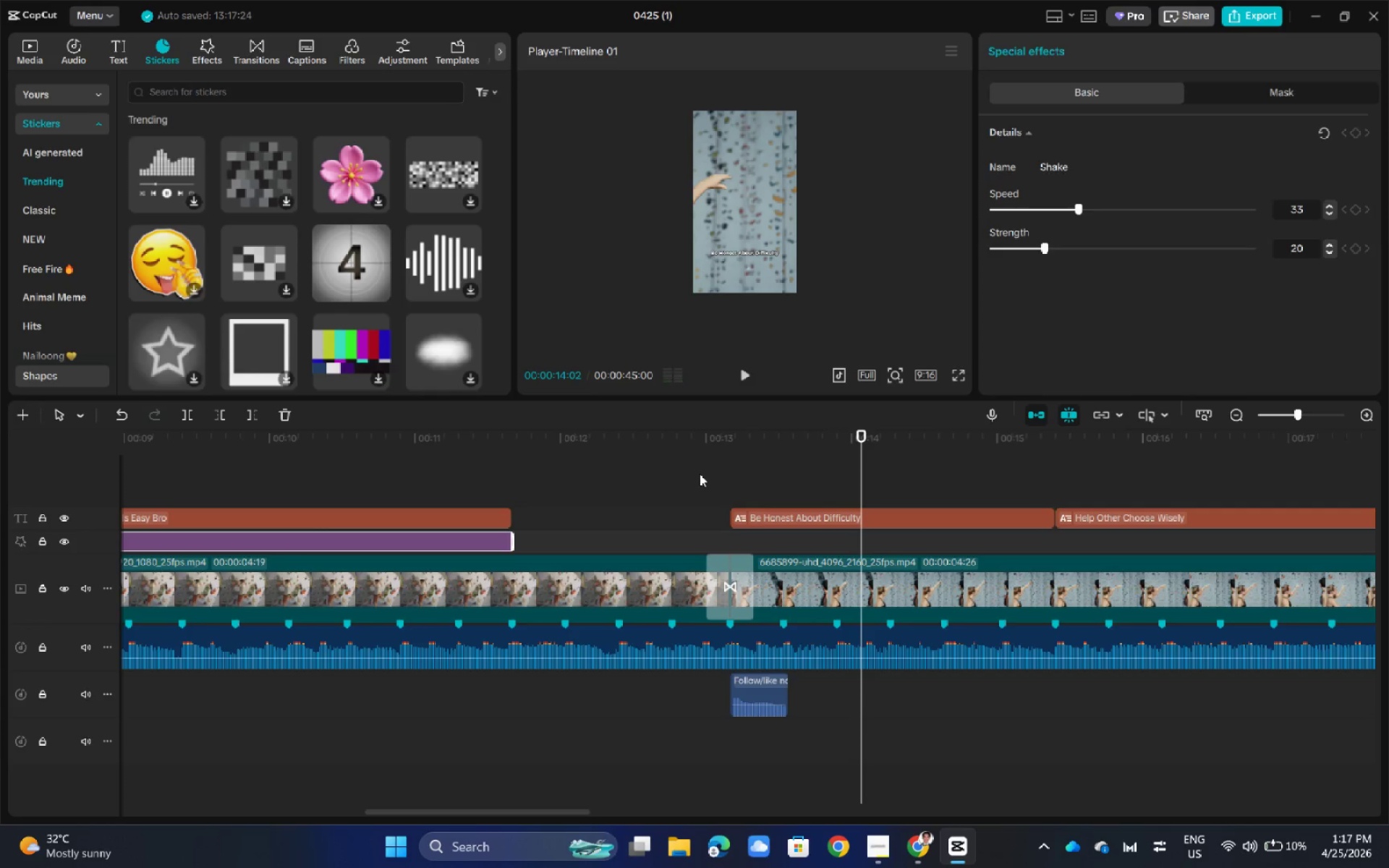 
double_click([700, 474])
 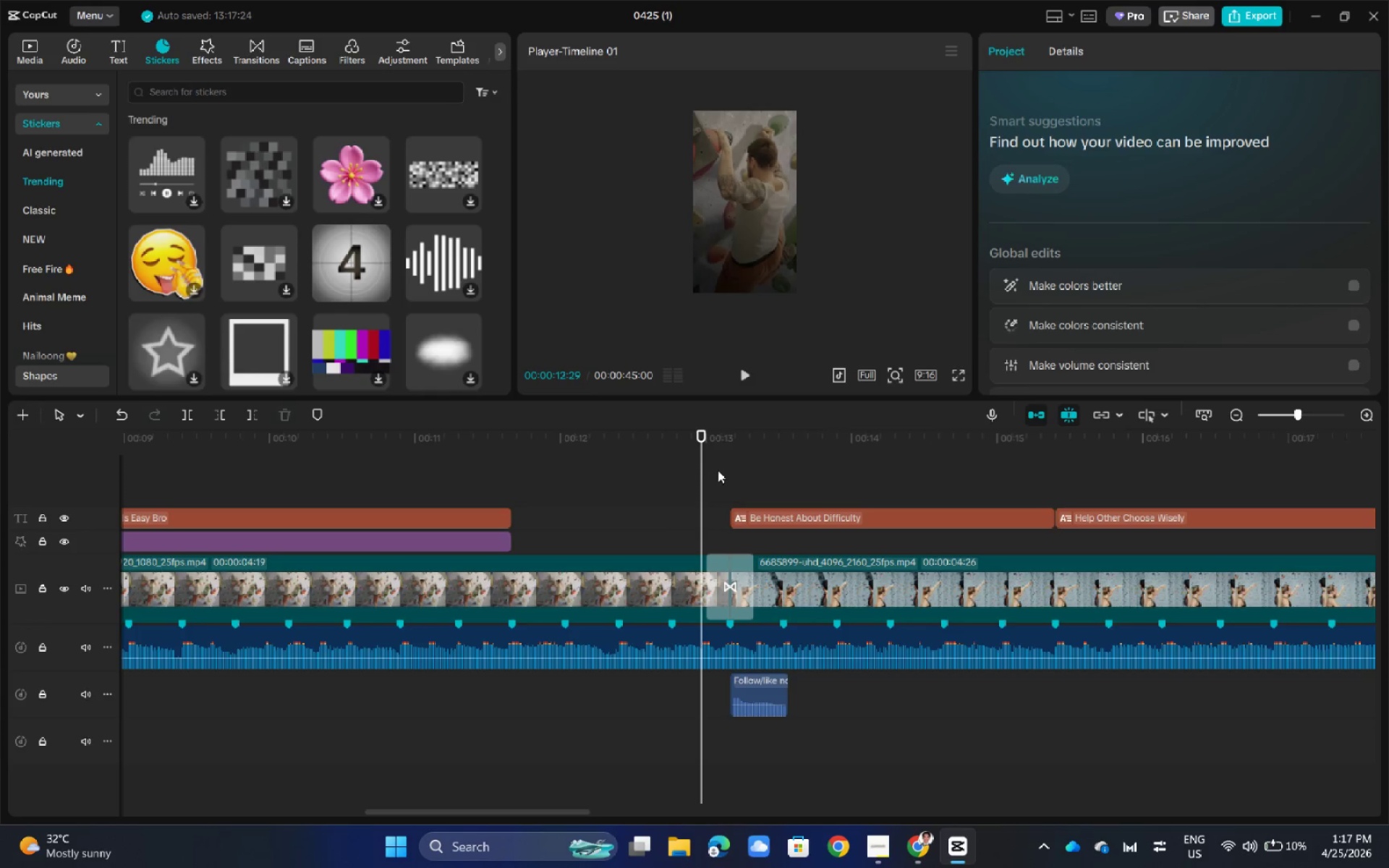 
left_click([721, 470])
 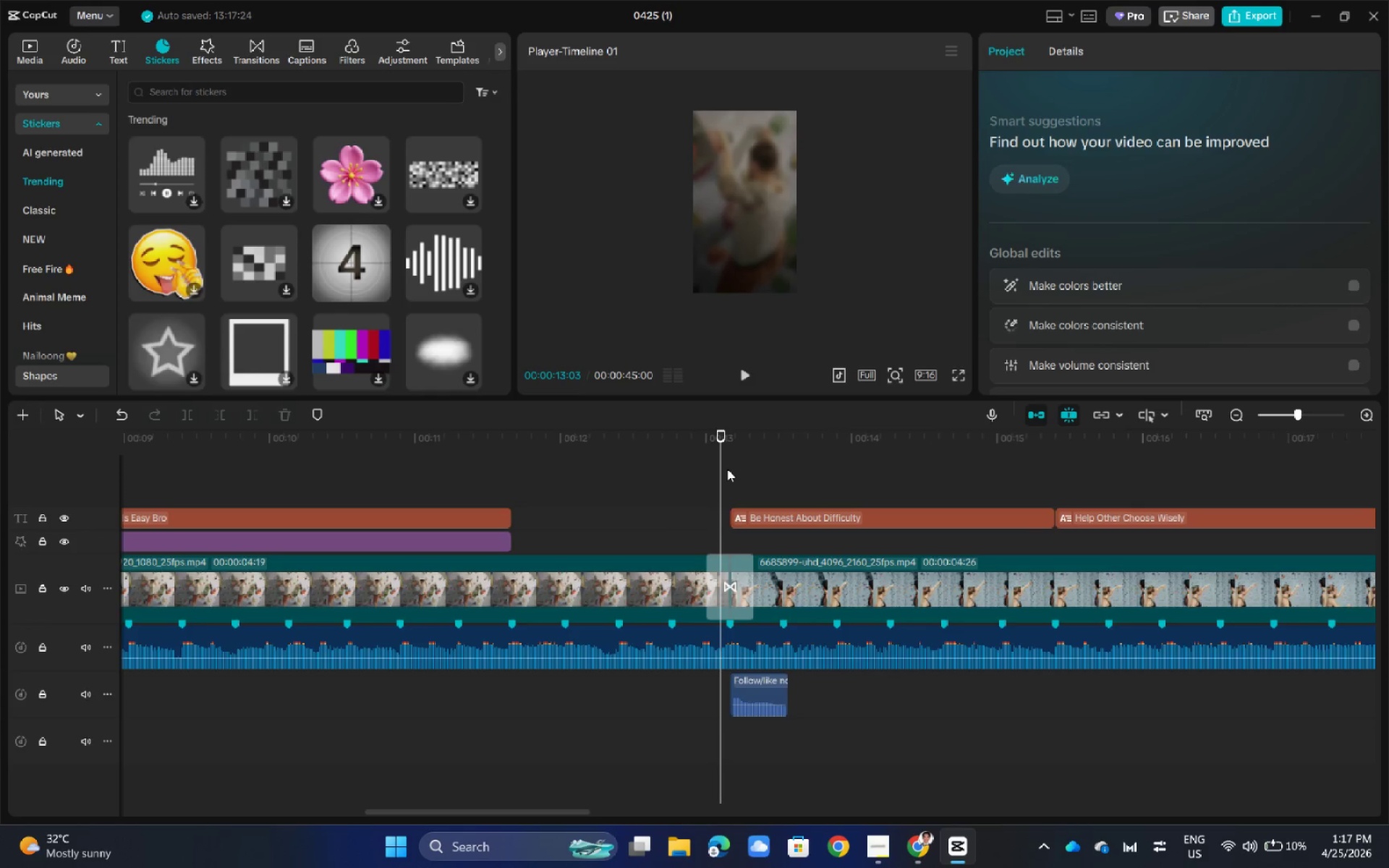 
left_click_drag(start_coordinate=[727, 469], to_coordinate=[735, 470])
 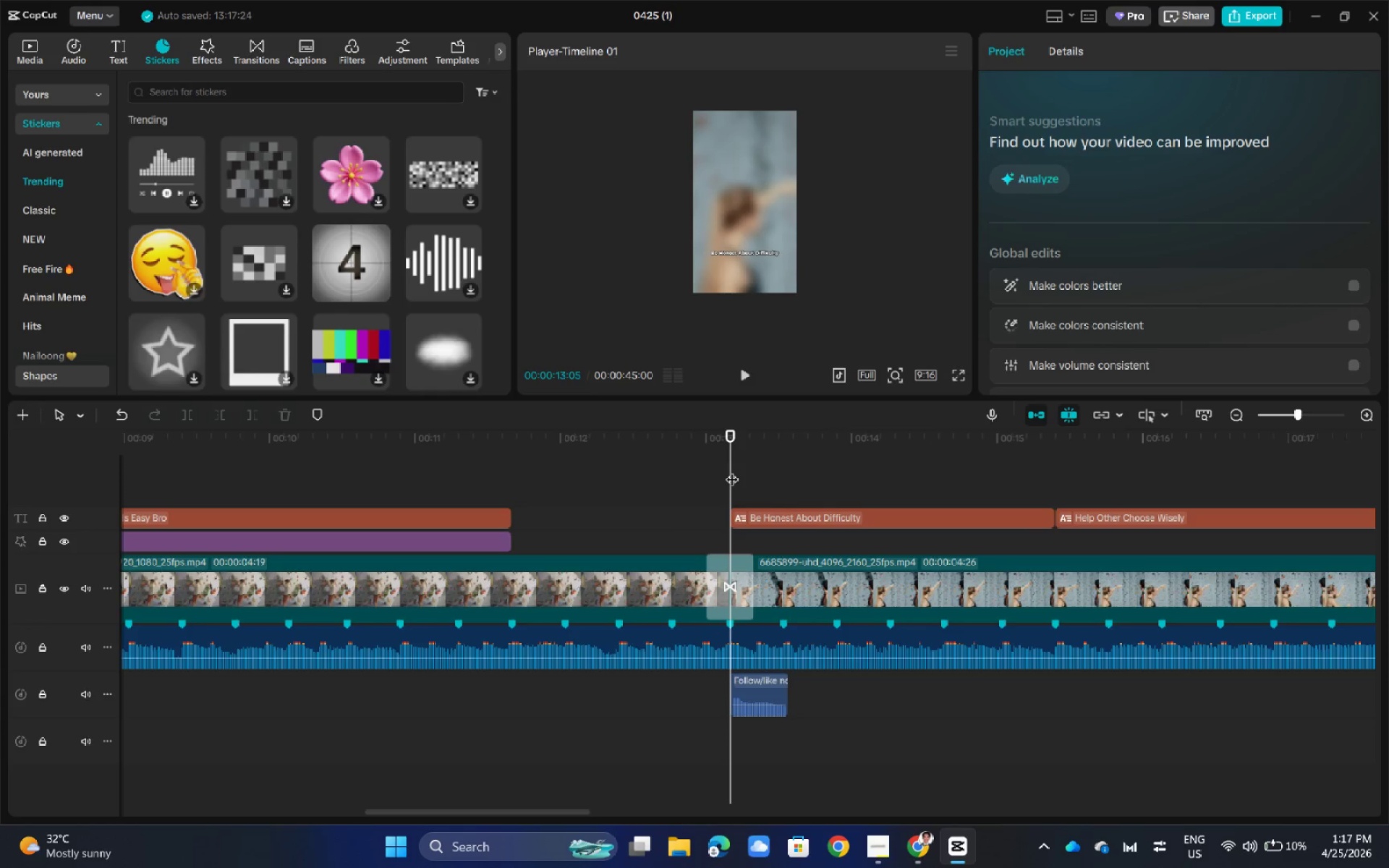 
double_click([731, 470])
 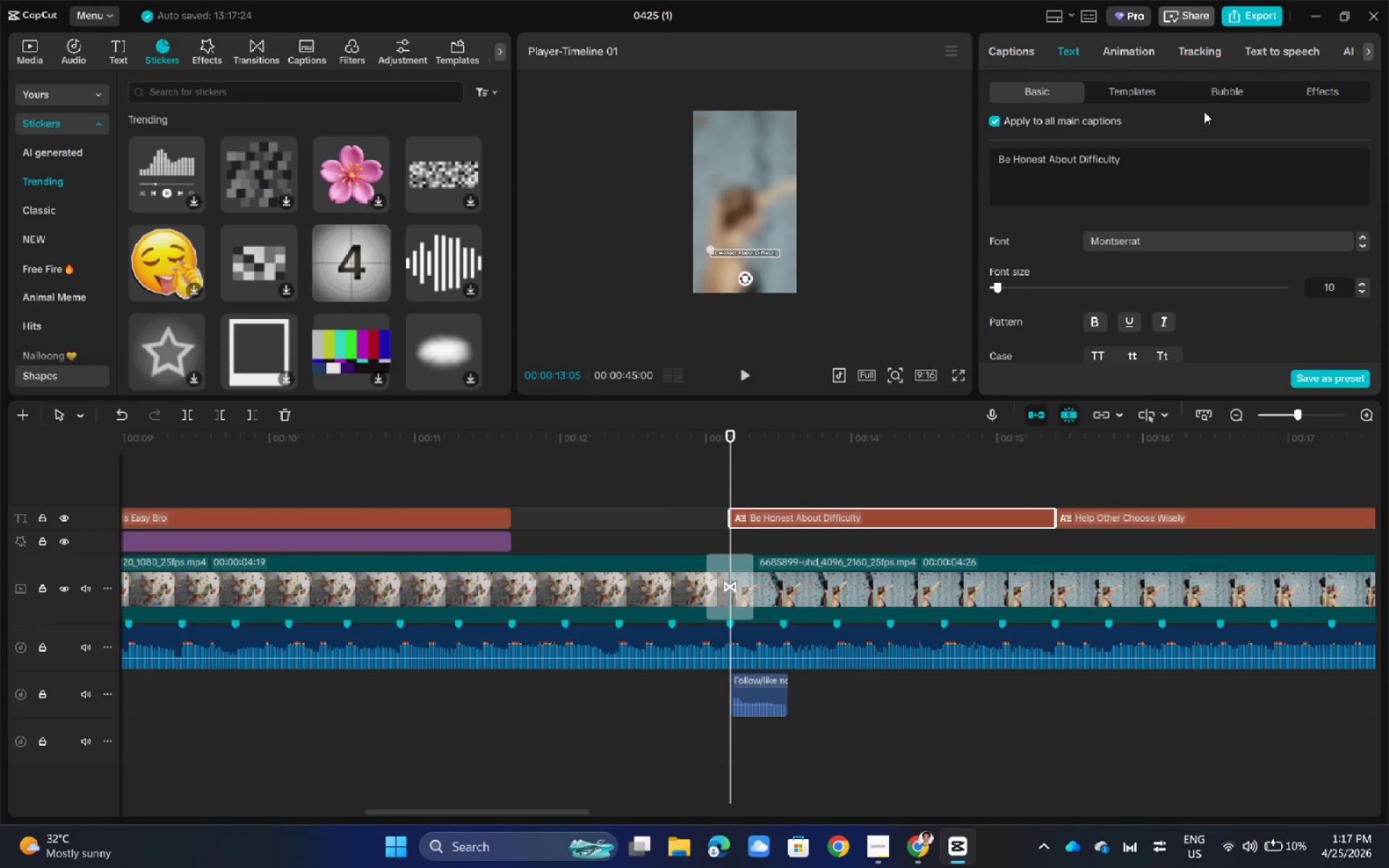 
left_click([1138, 46])
 